 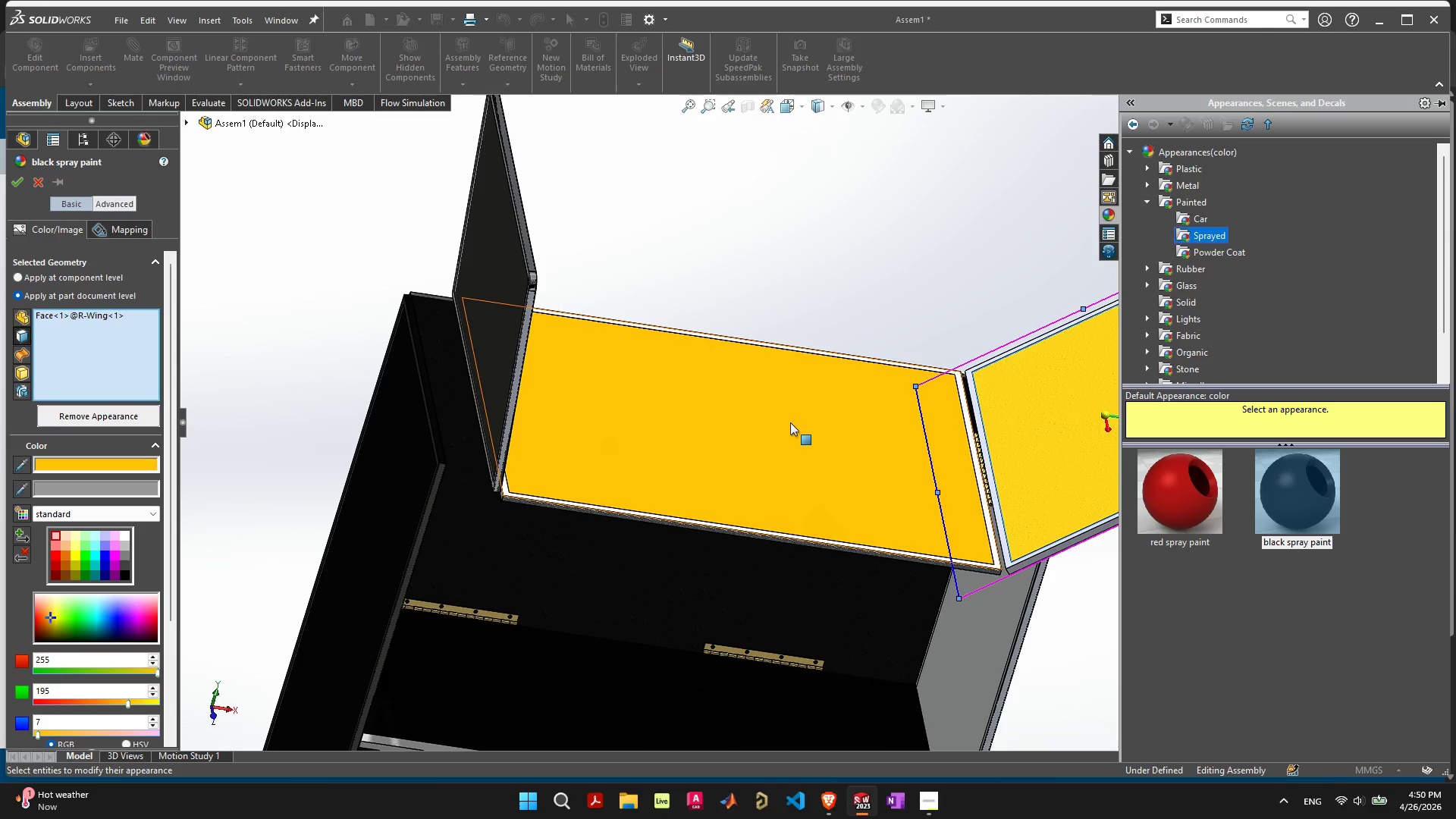 
left_click([23, 181])
 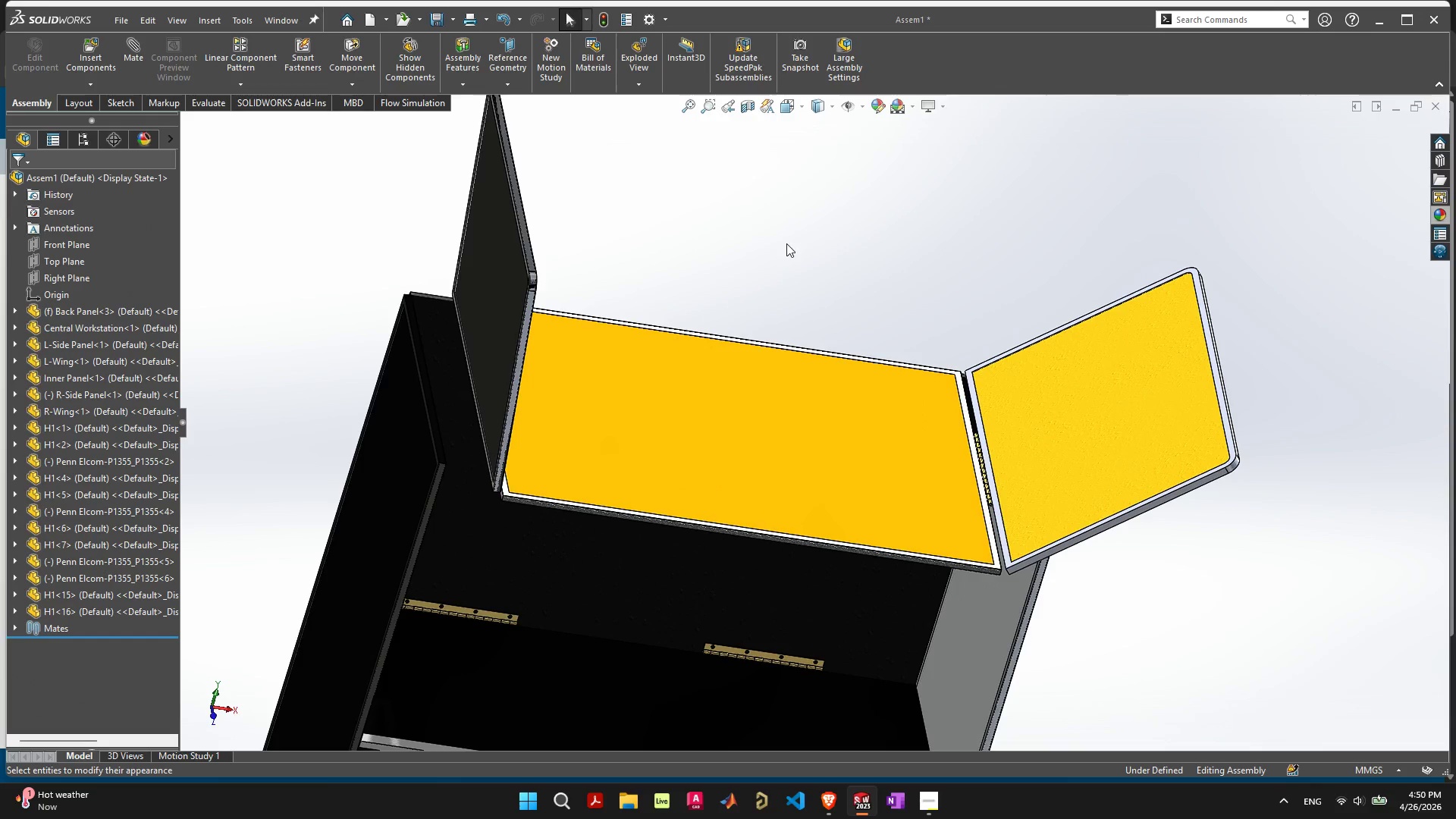 
scroll: coordinate [763, 329], scroll_direction: down, amount: 2.0
 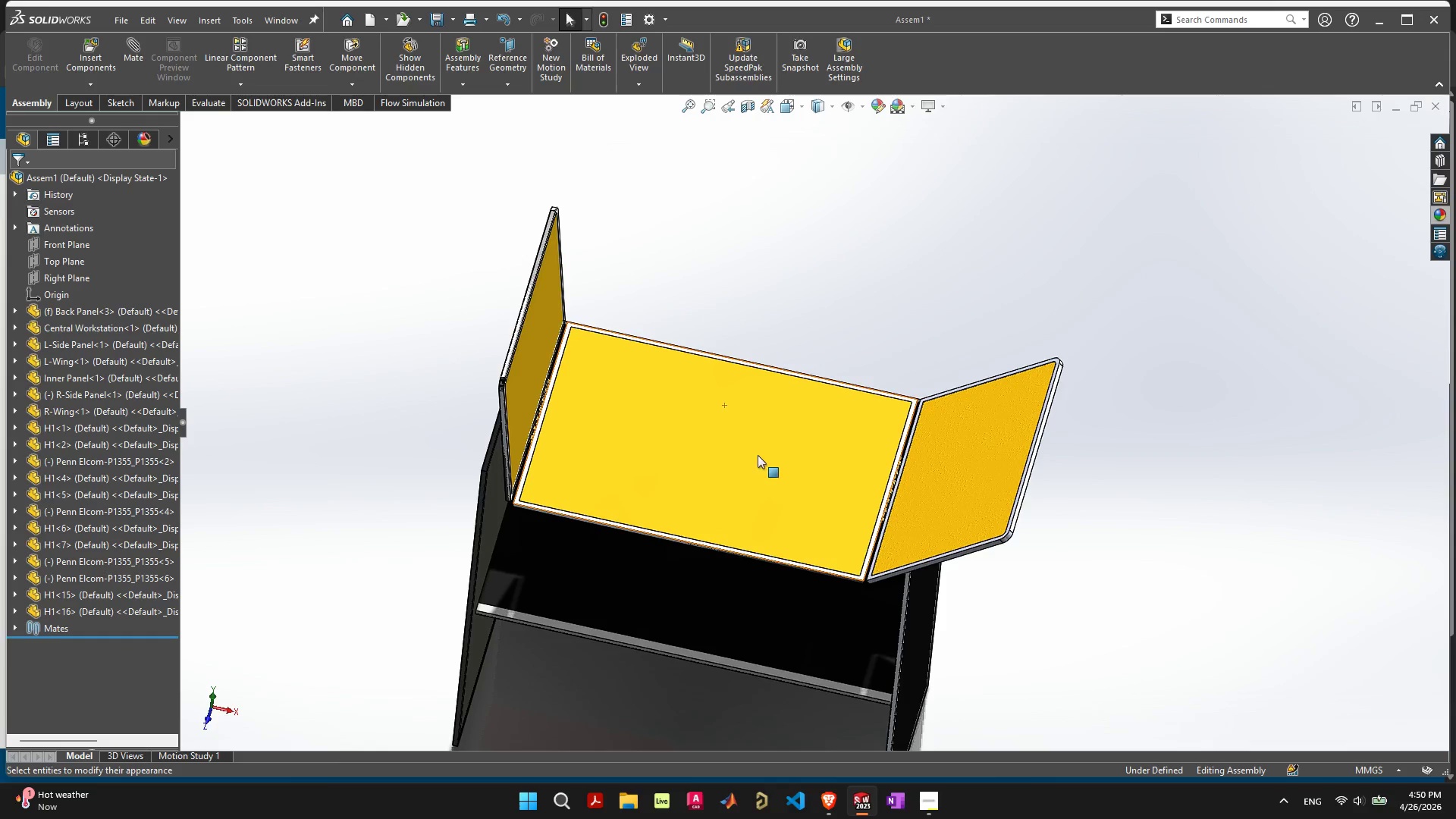 
left_click_drag(start_coordinate=[757, 454], to_coordinate=[716, 330])
 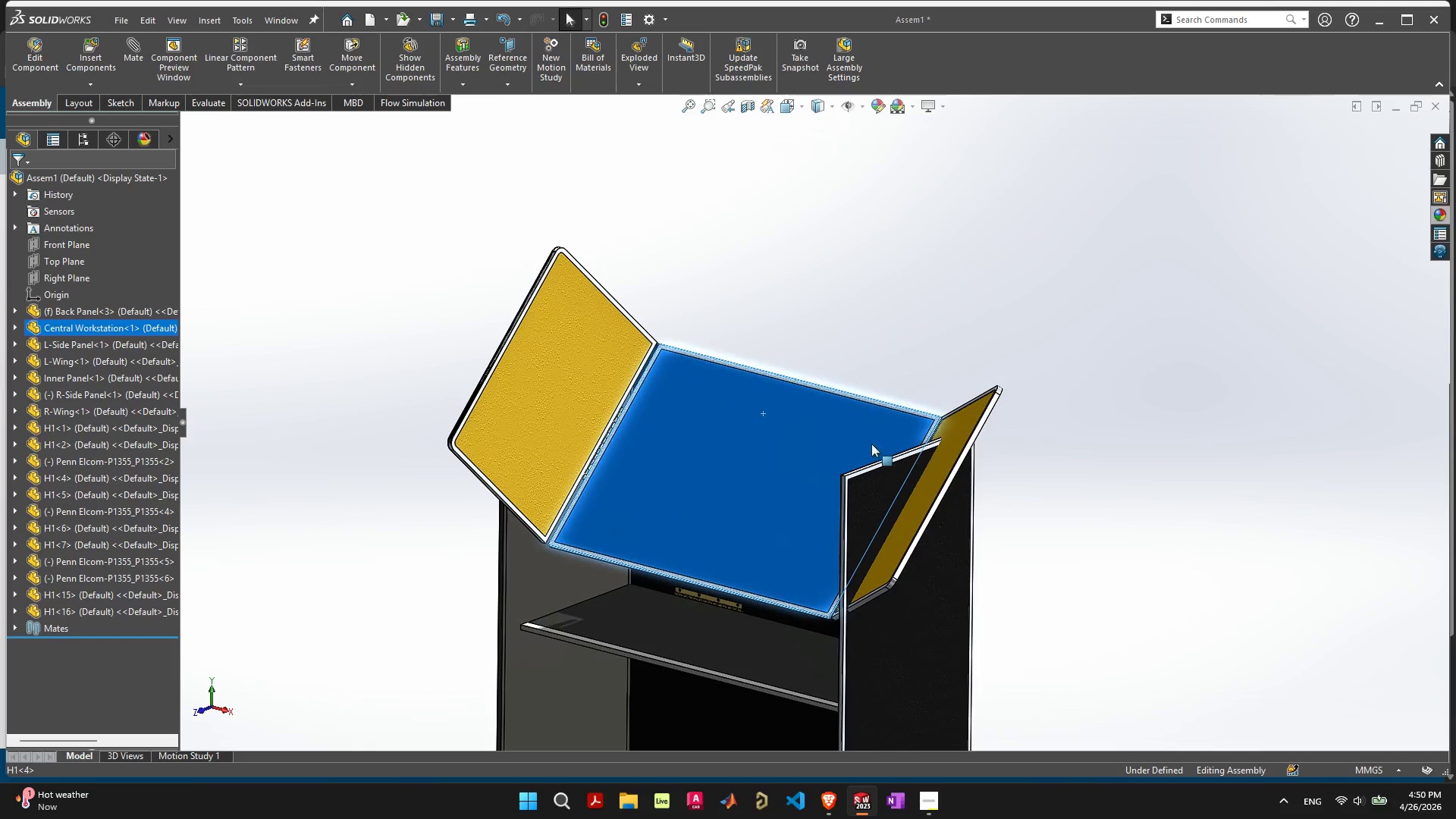 
left_click_drag(start_coordinate=[731, 487], to_coordinate=[701, 286])
 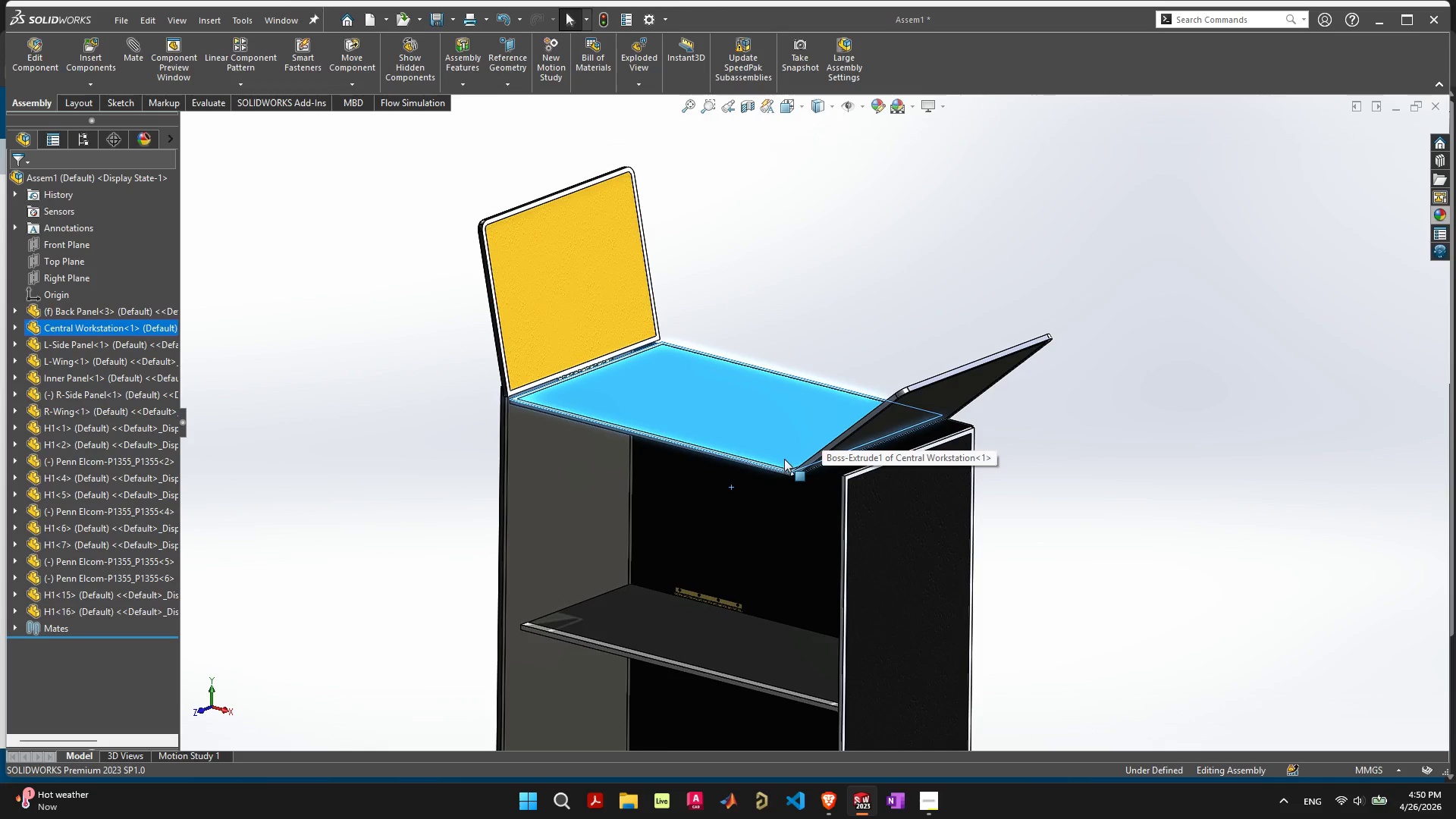 
wait(13.92)
 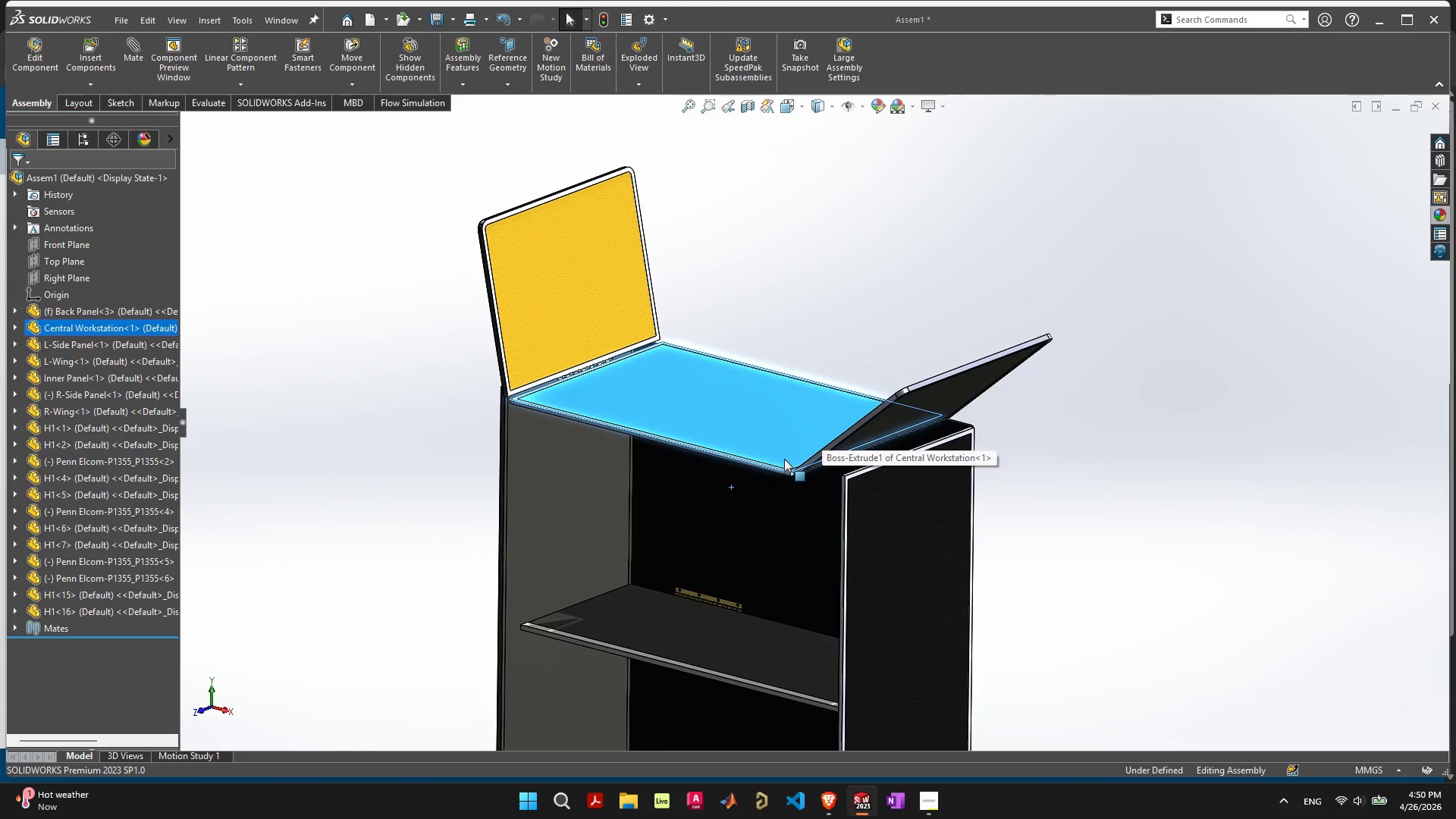 
scroll: coordinate [787, 473], scroll_direction: down, amount: 2.0
 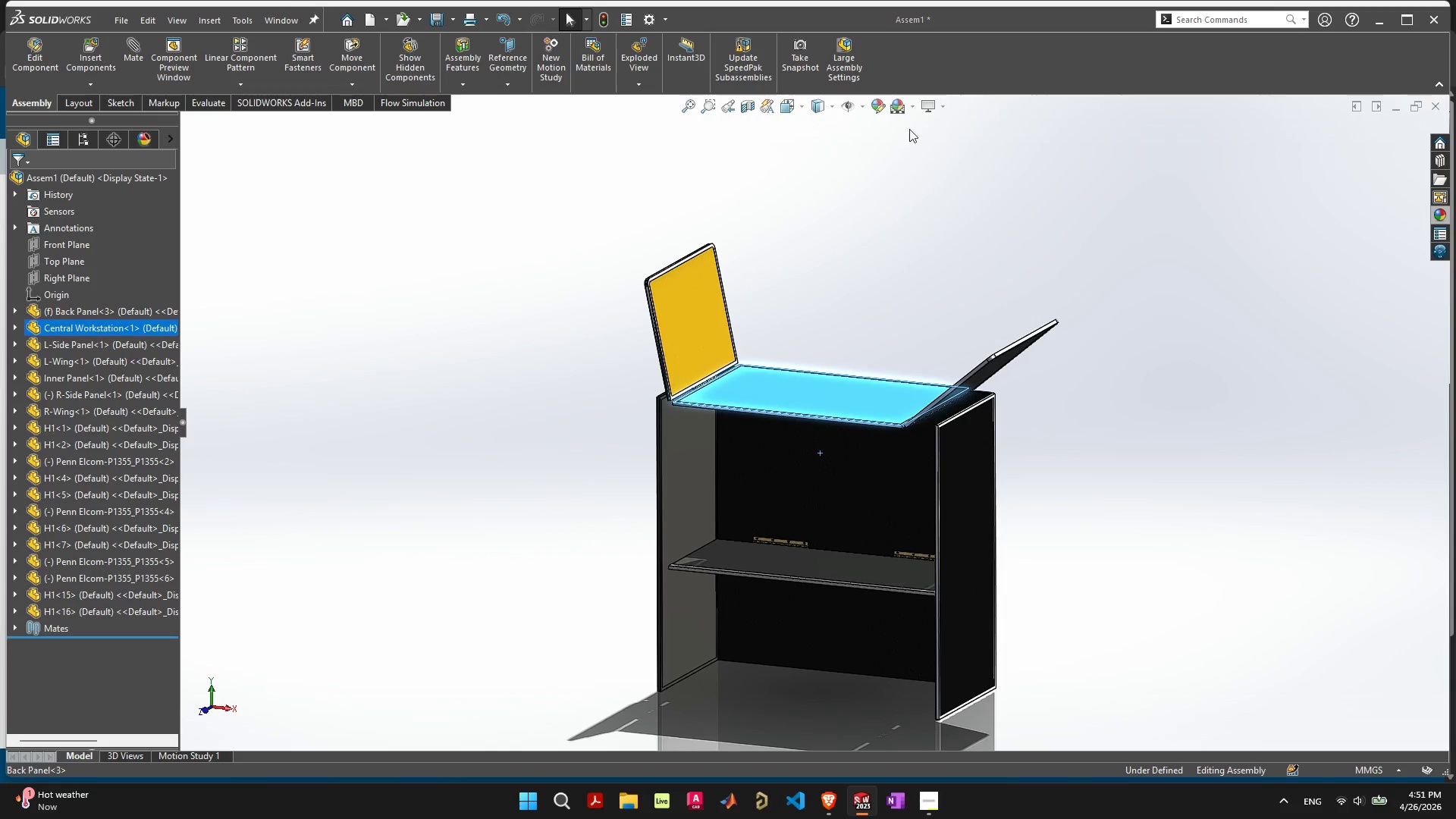 
left_click([893, 105])
 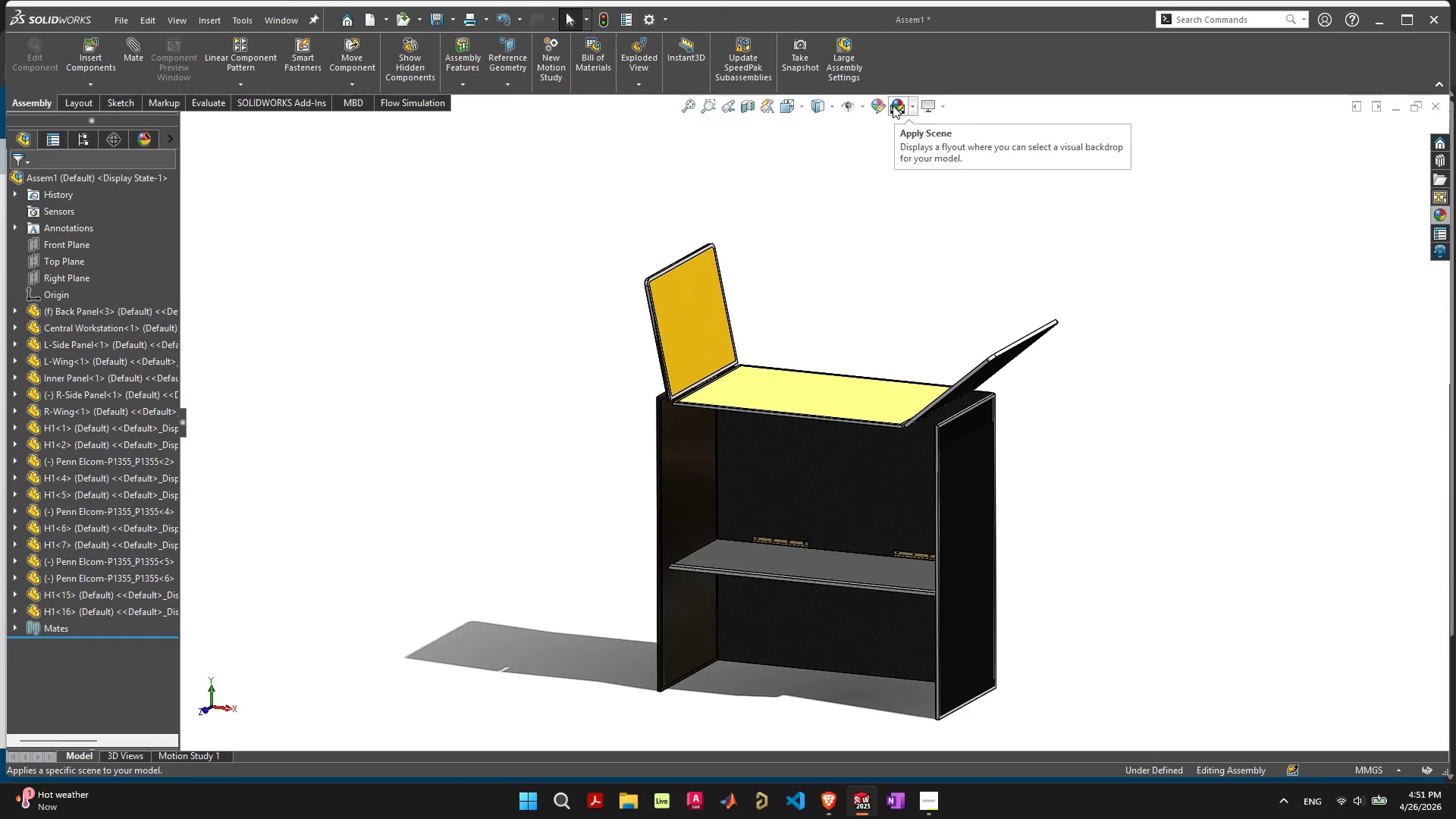 
left_click([893, 105])
 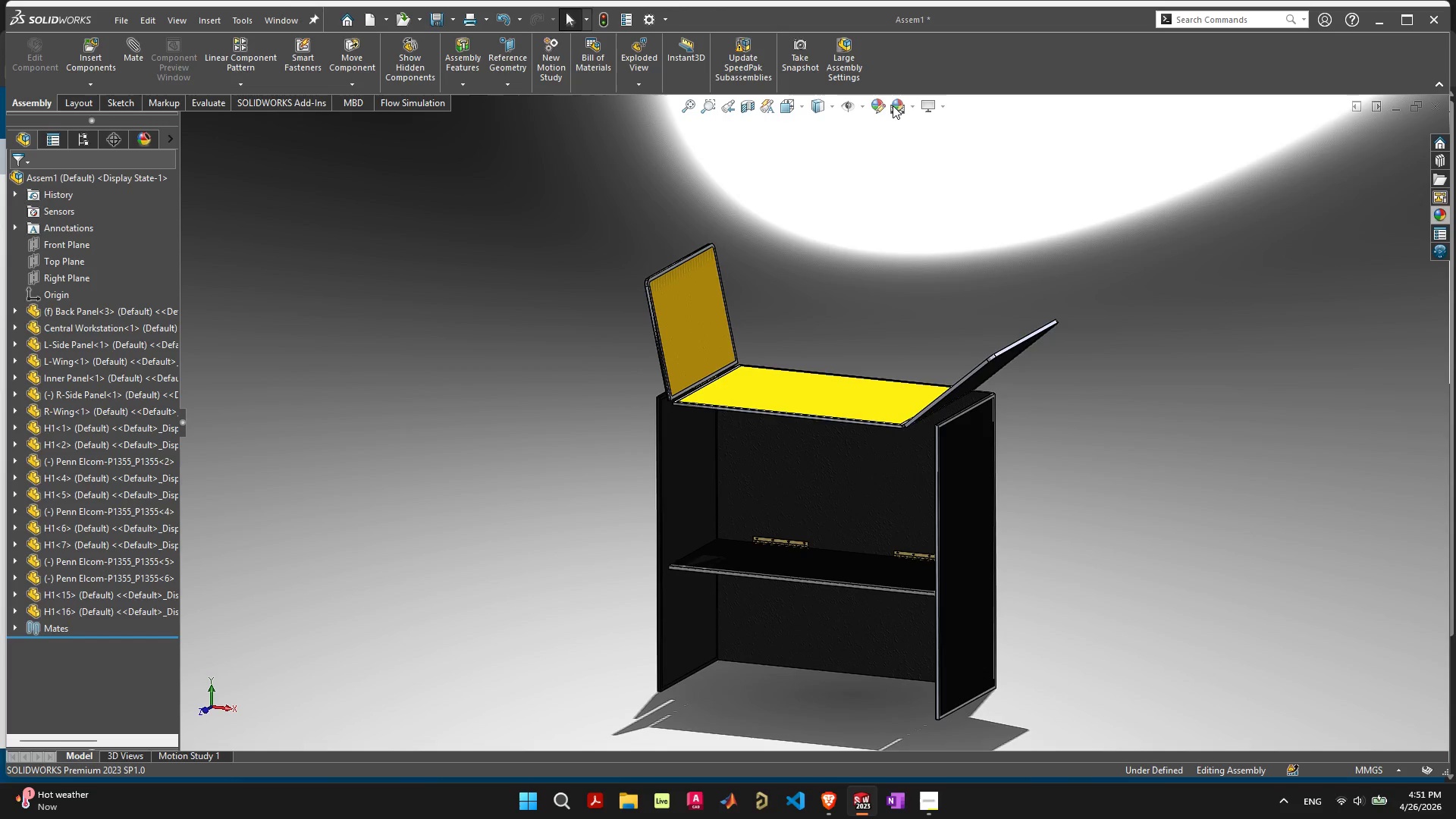 
left_click([893, 105])
 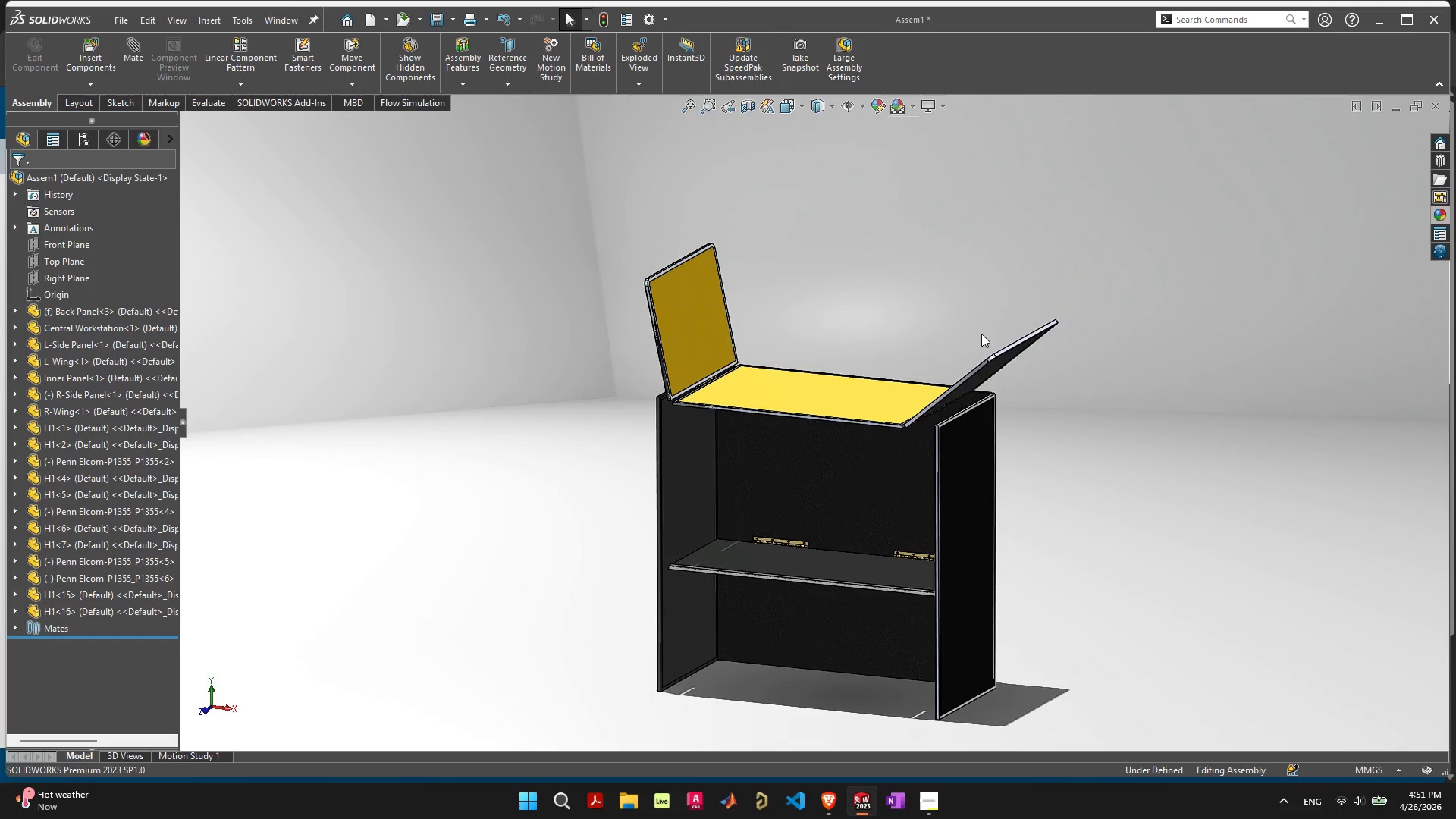 
scroll: coordinate [924, 421], scroll_direction: up, amount: 1.0
 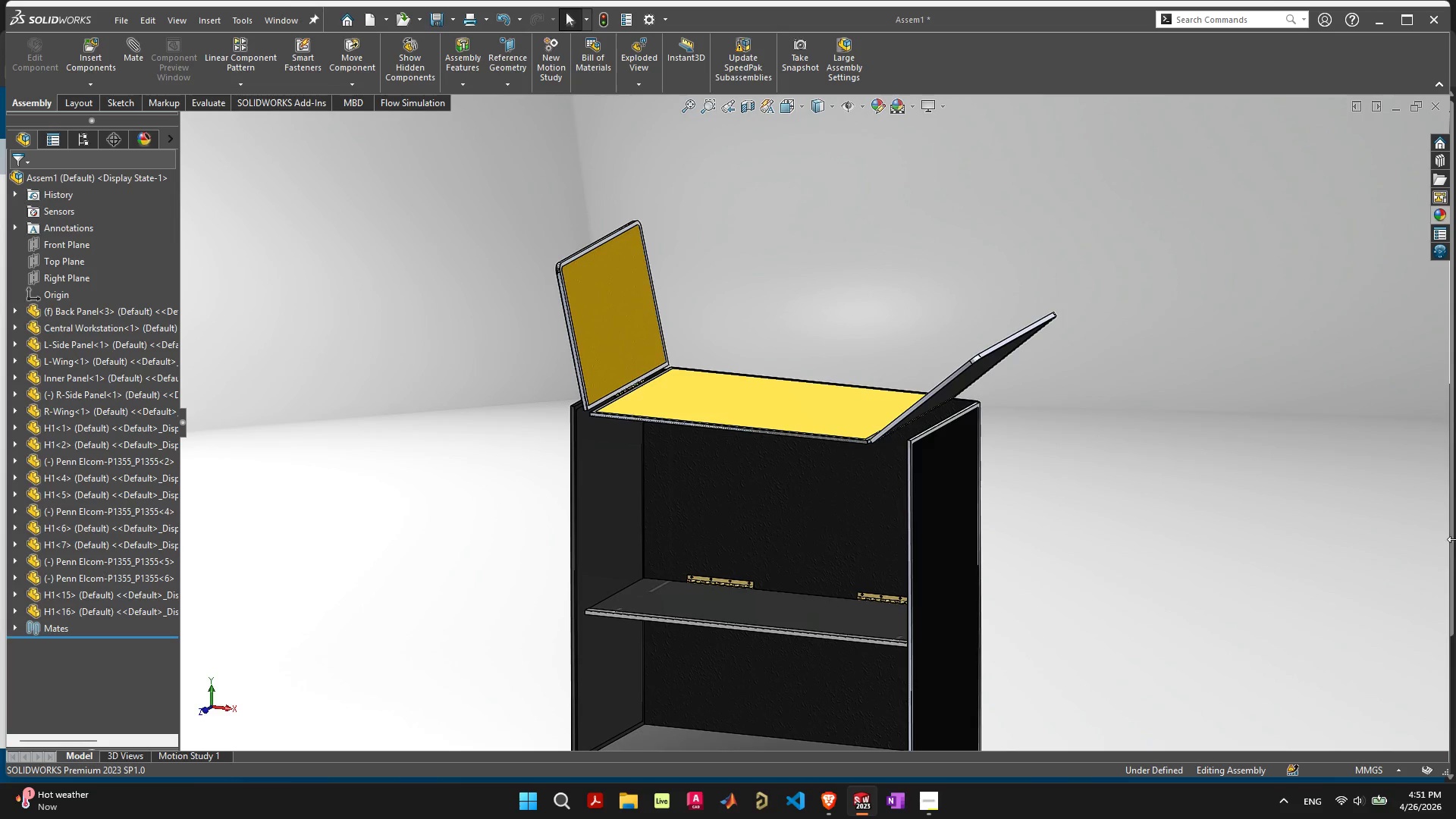 
wait(6.78)
 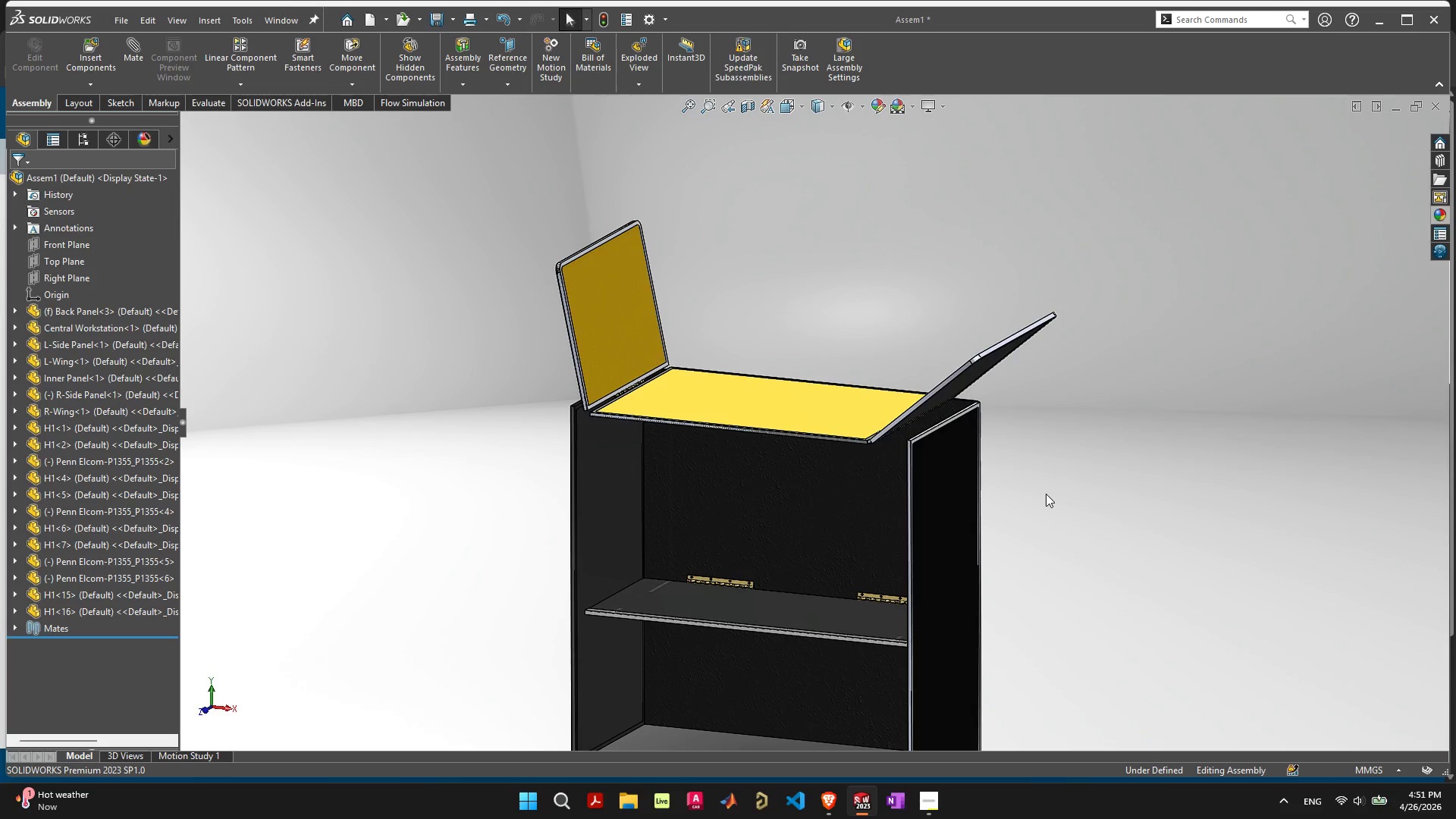 
scroll: coordinate [984, 561], scroll_direction: down, amount: 2.0
 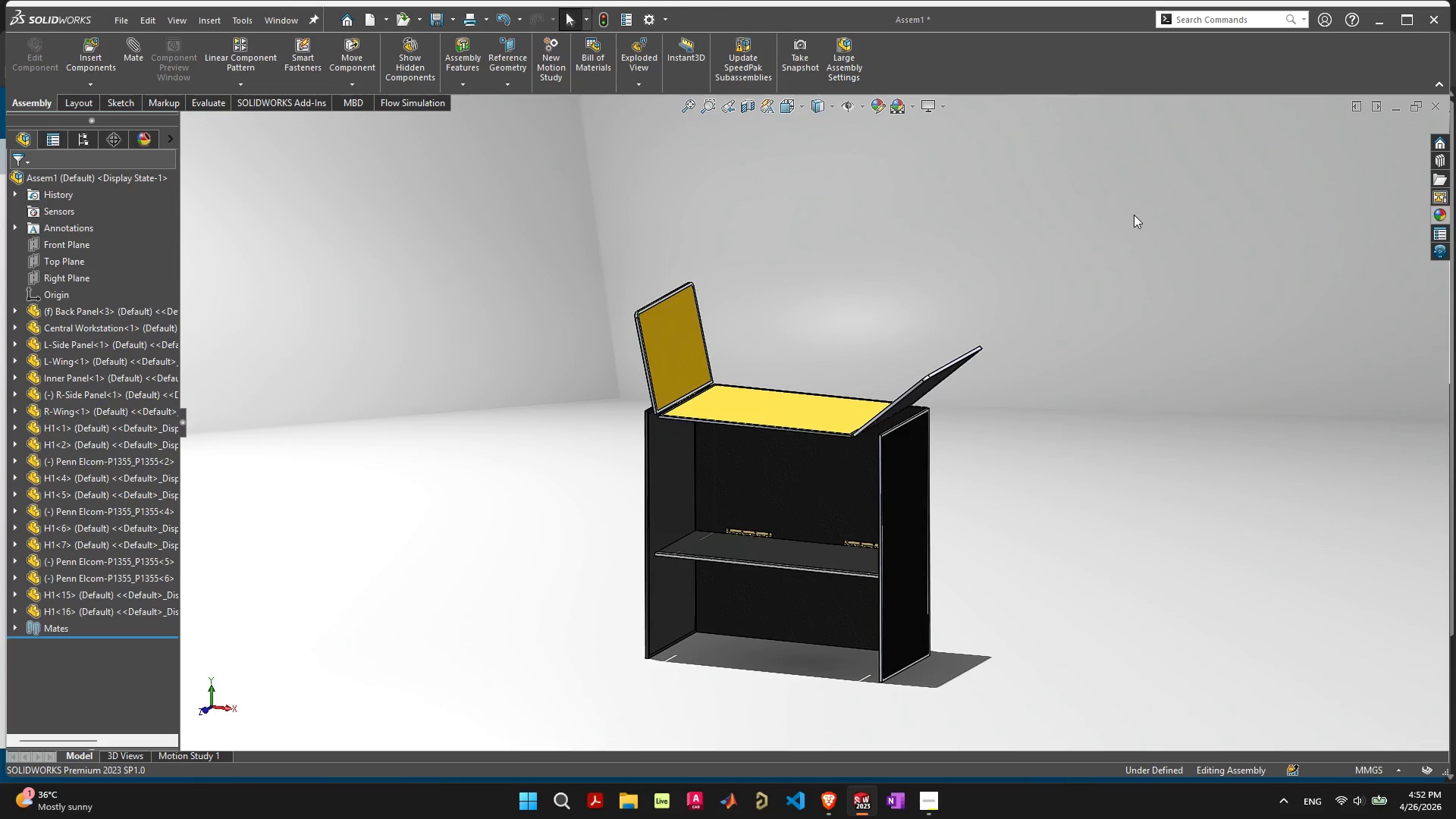 
wait(53.07)
 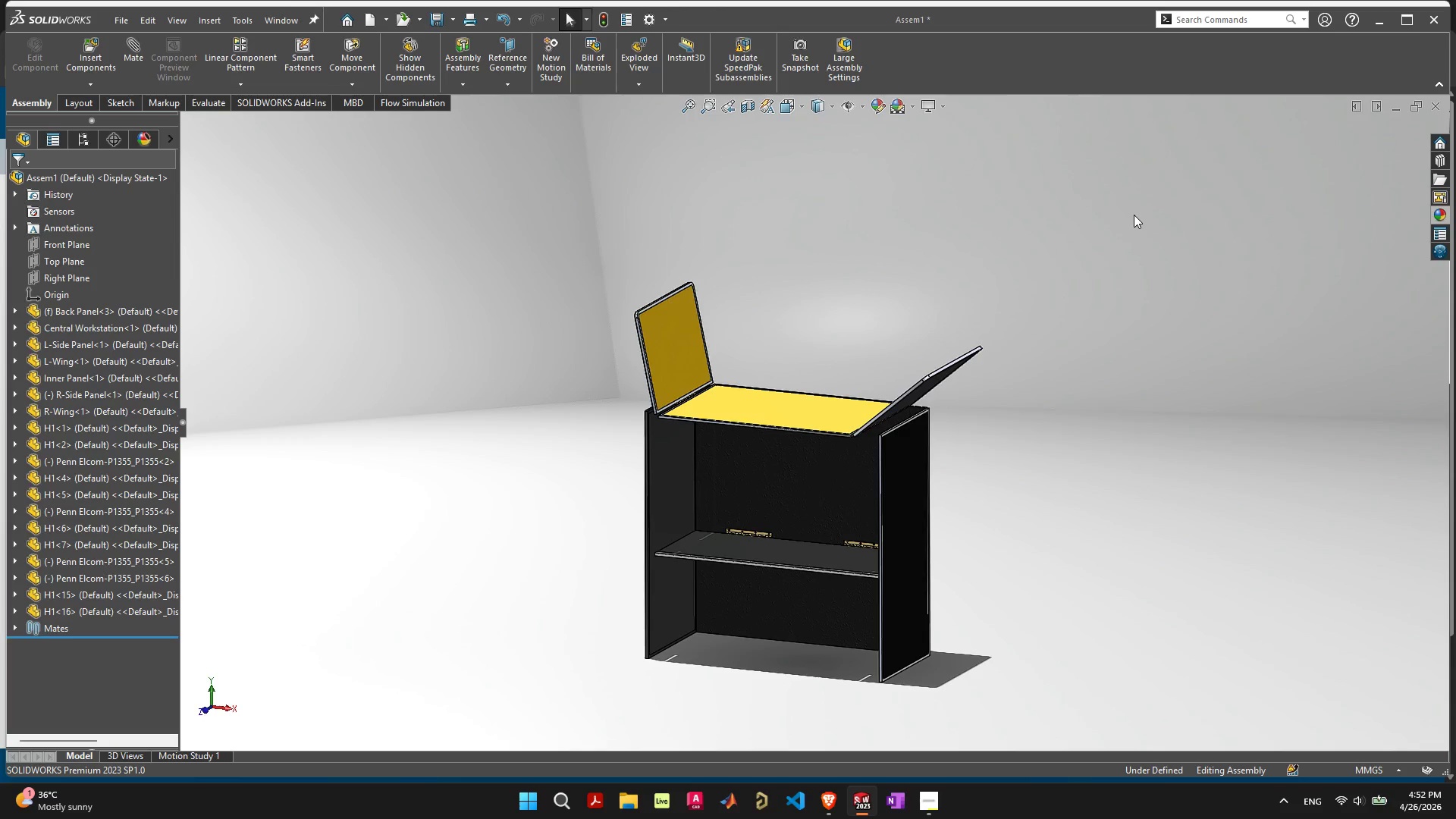 
scroll: coordinate [739, 639], scroll_direction: up, amount: 4.0
 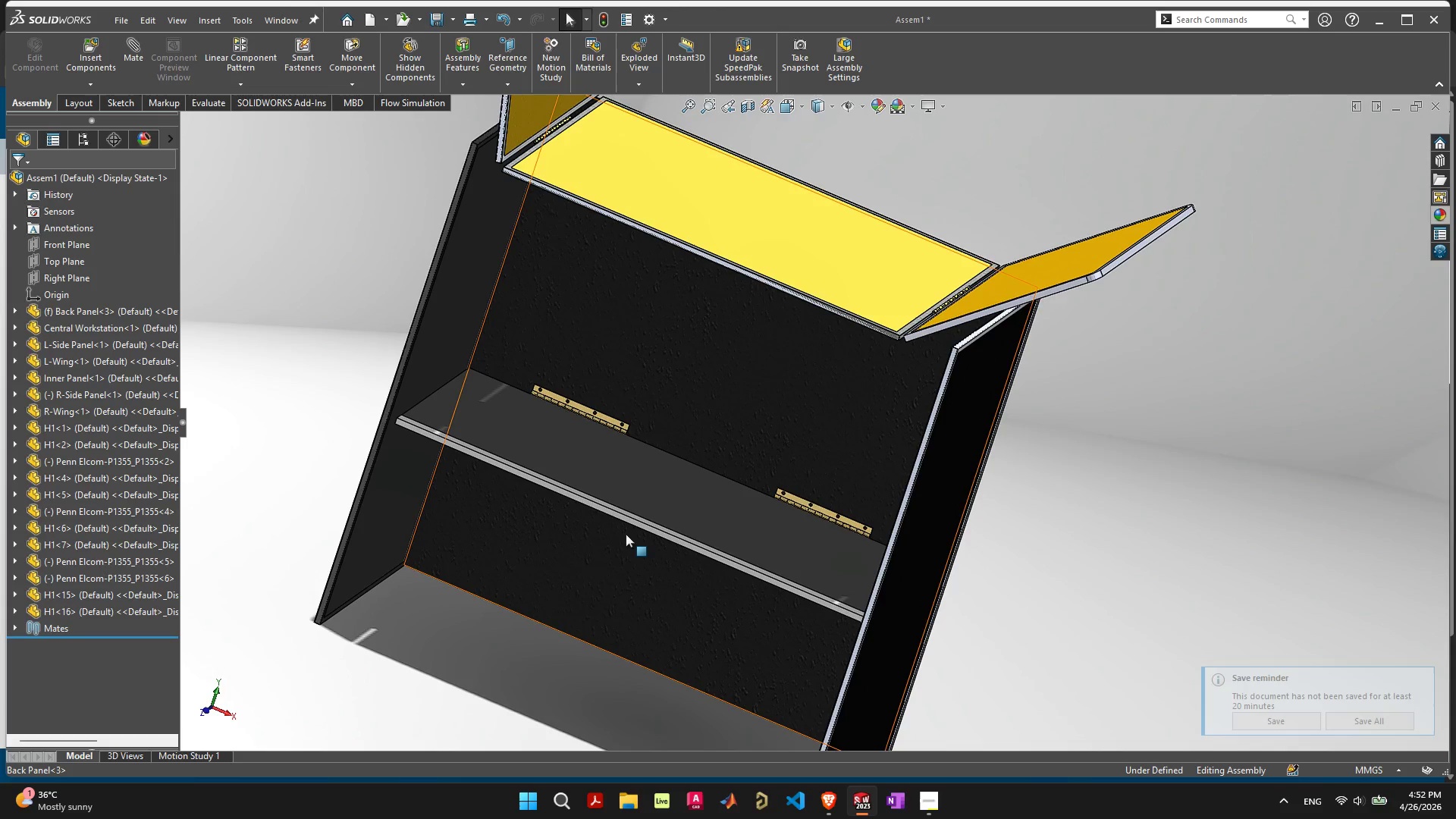 
wait(26.75)
 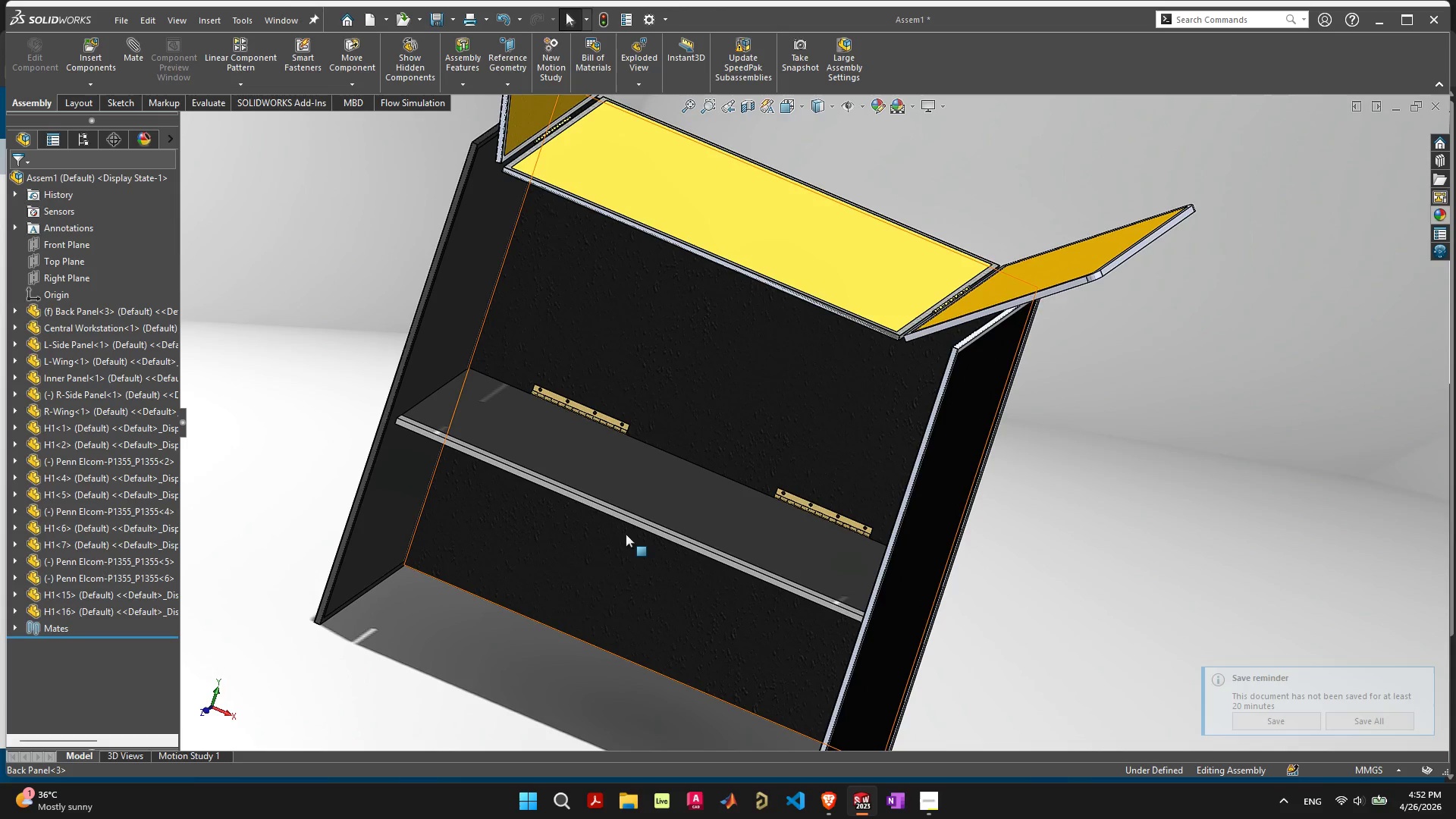 
scroll: coordinate [573, 466], scroll_direction: up, amount: 5.0
 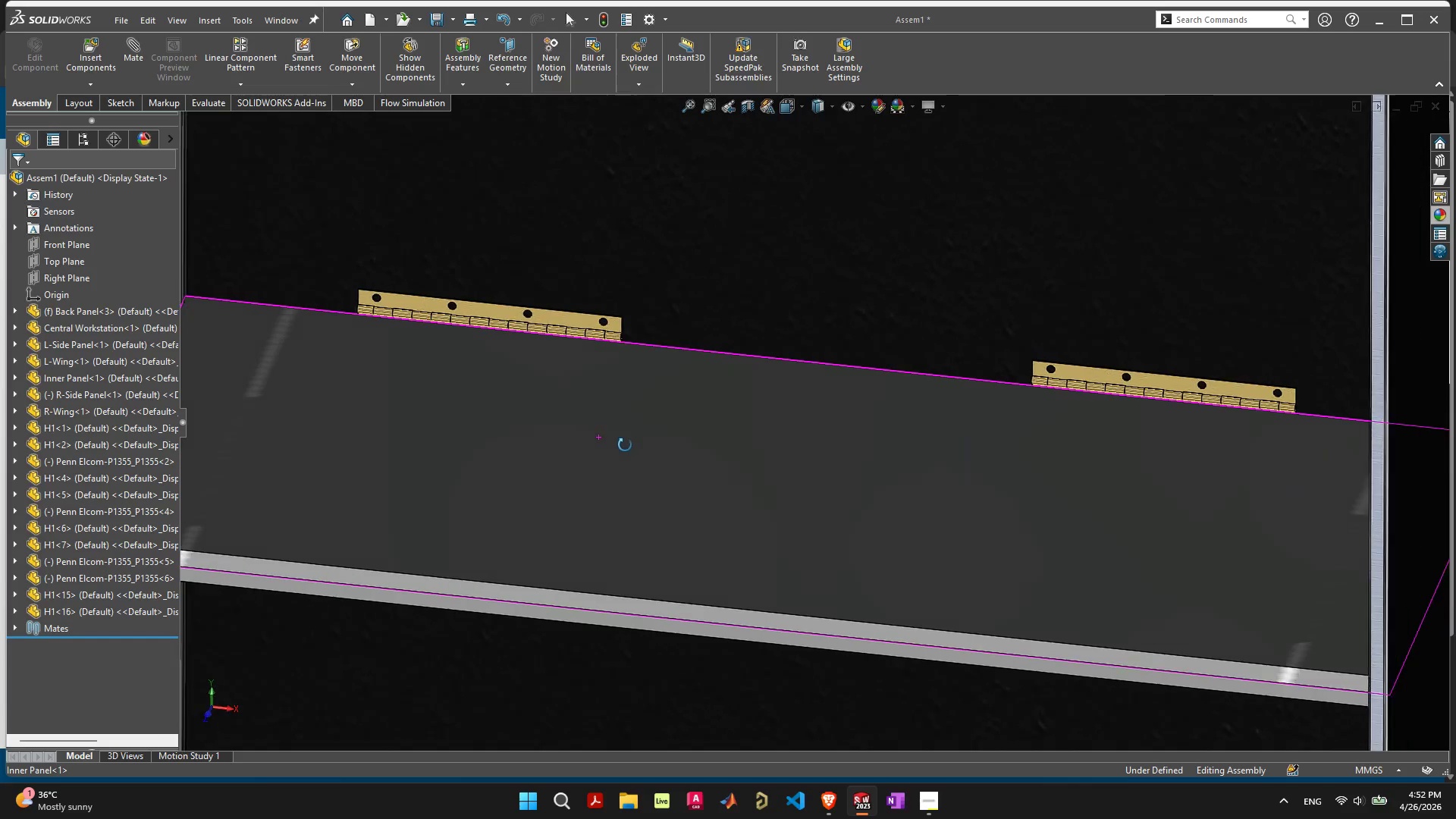 
scroll: coordinate [719, 329], scroll_direction: down, amount: 7.0
 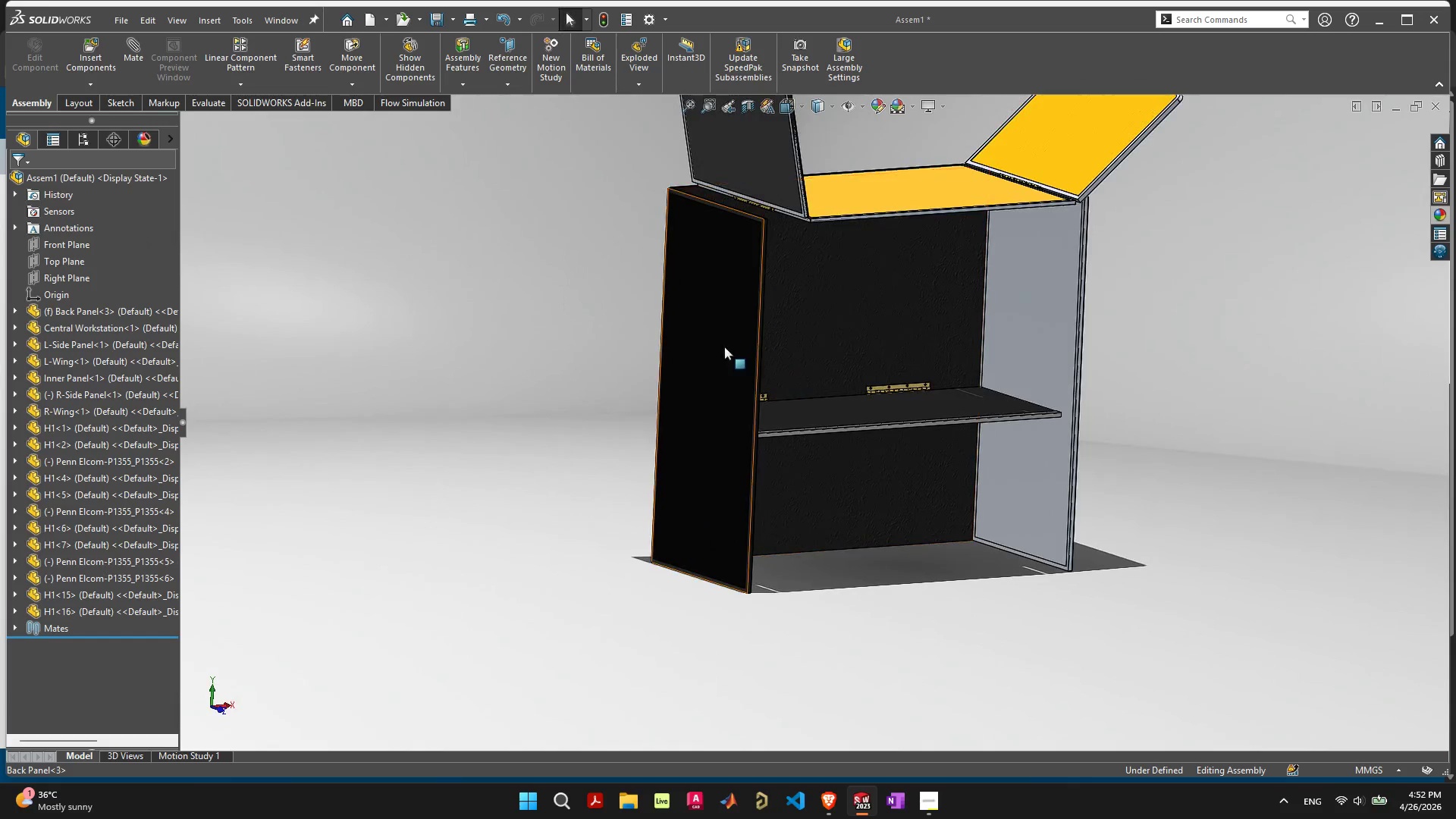 
hold_key(key=ControlLeft, duration=1.45)
left_click_drag(start_coordinate=[711, 325], to_coordinate=[1263, 507])
 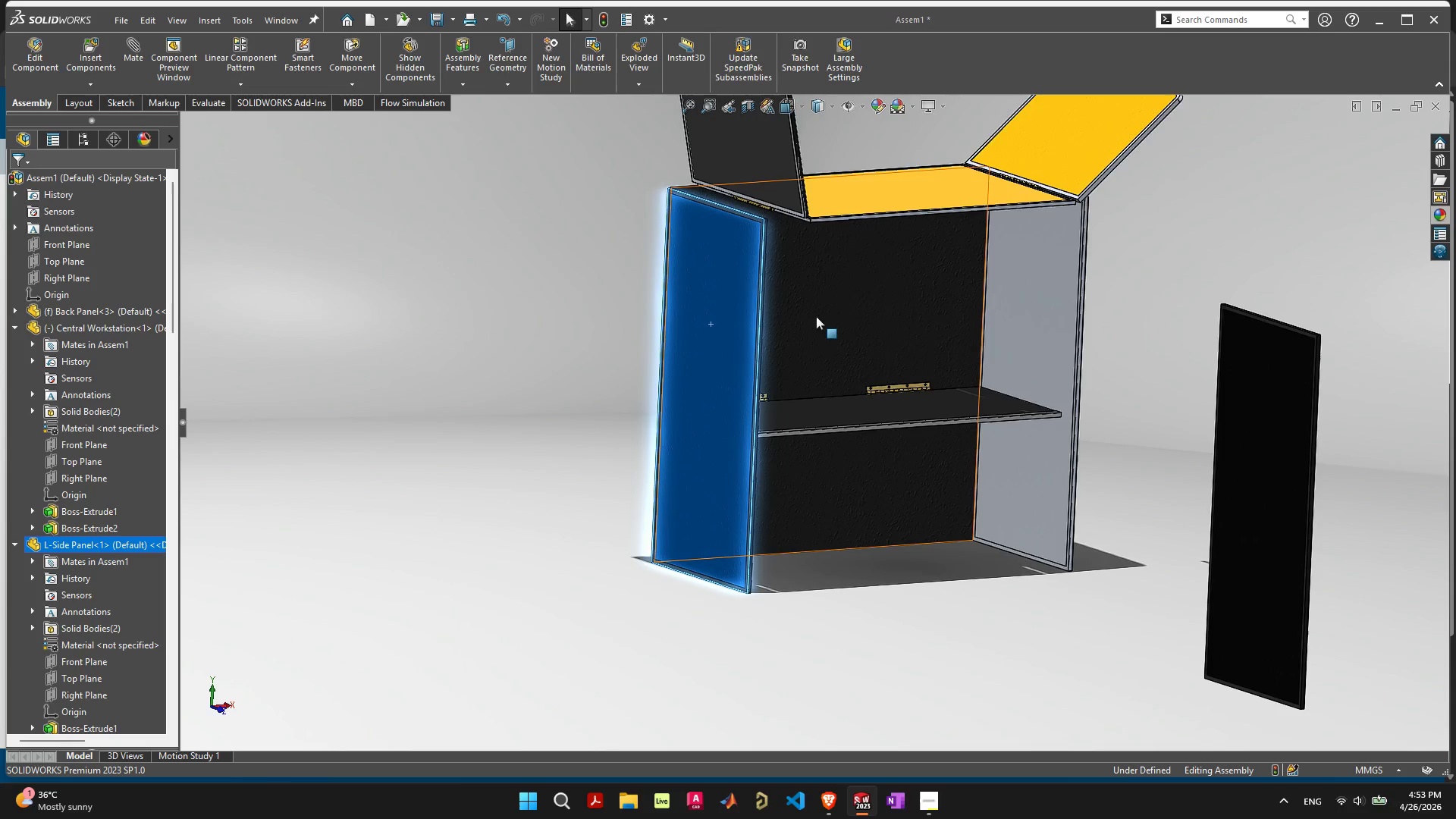 
left_click_drag(start_coordinate=[851, 310], to_coordinate=[850, 314])
 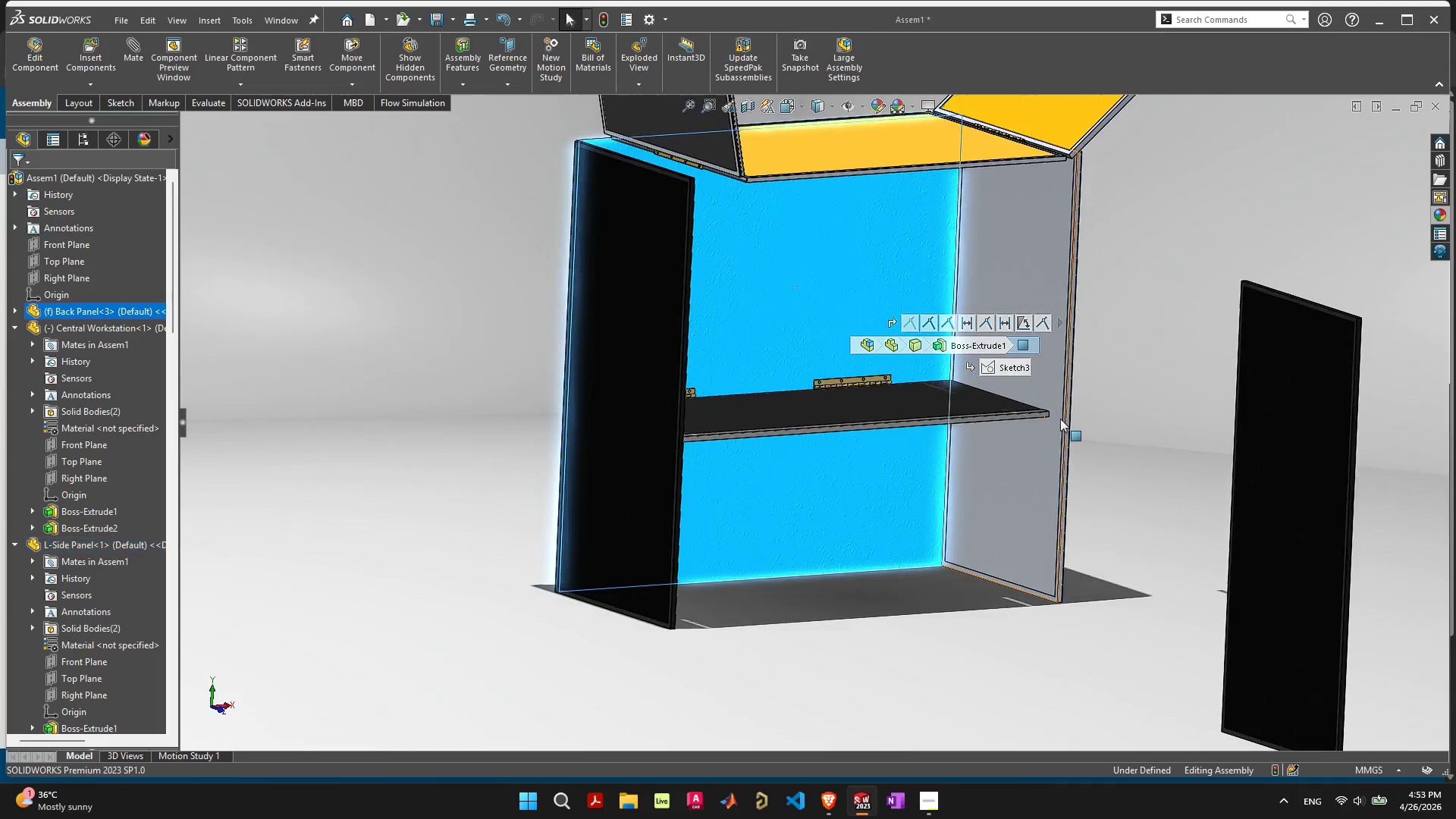 
scroll: coordinate [1061, 419], scroll_direction: up, amount: 1.0
 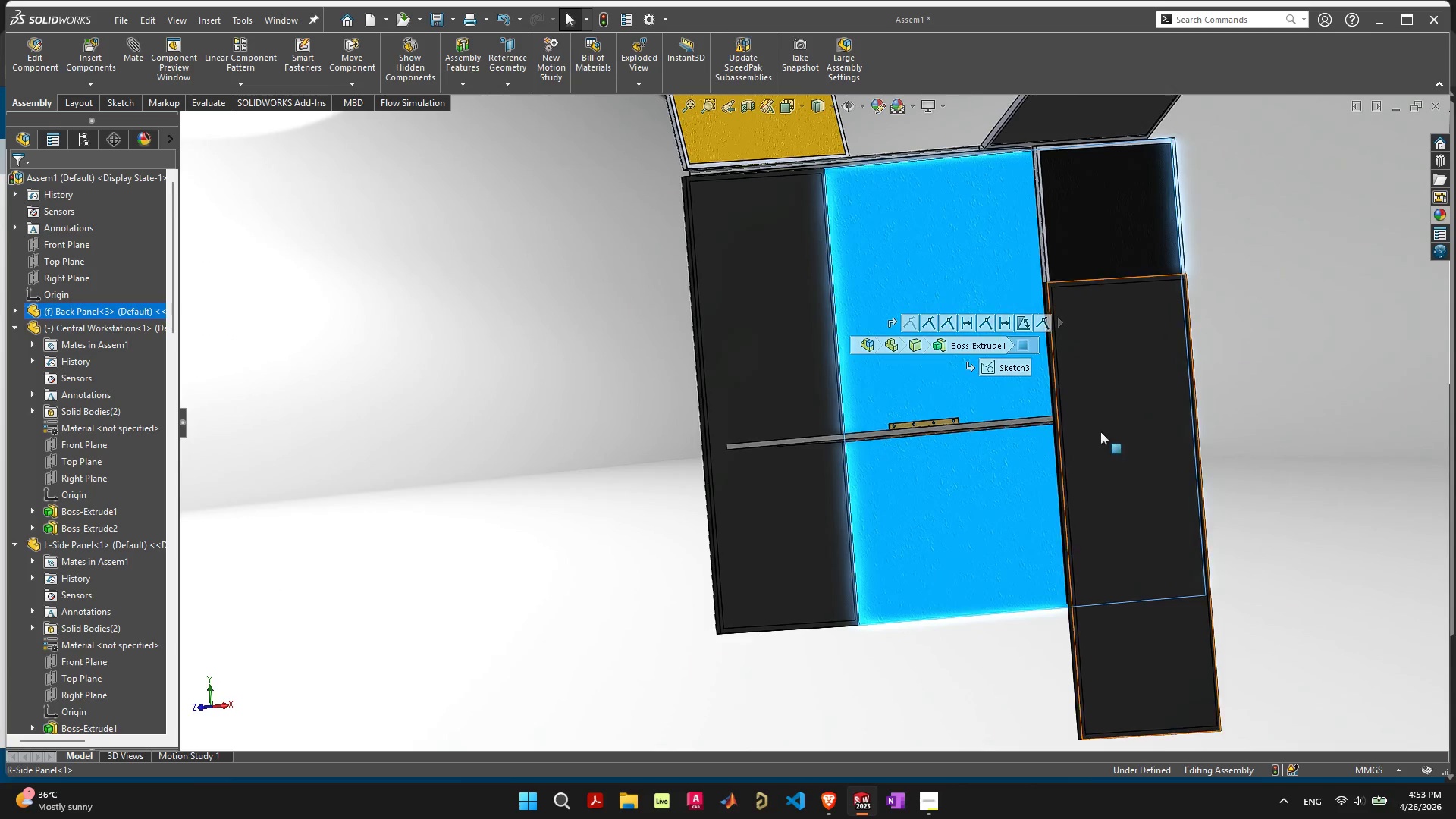 
hold_key(key=ShiftLeft, duration=0.59)
 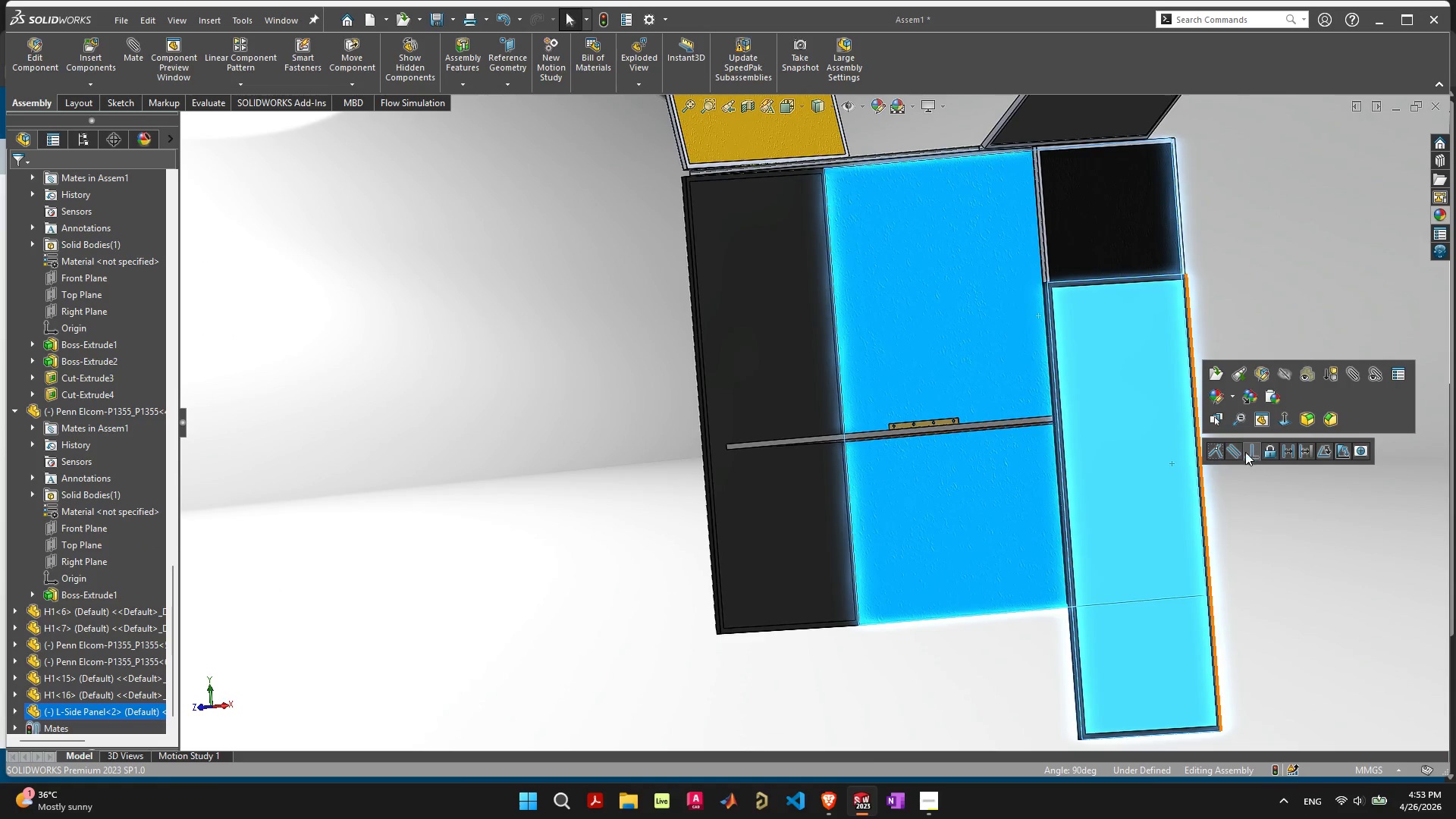 
left_click([1237, 453])
 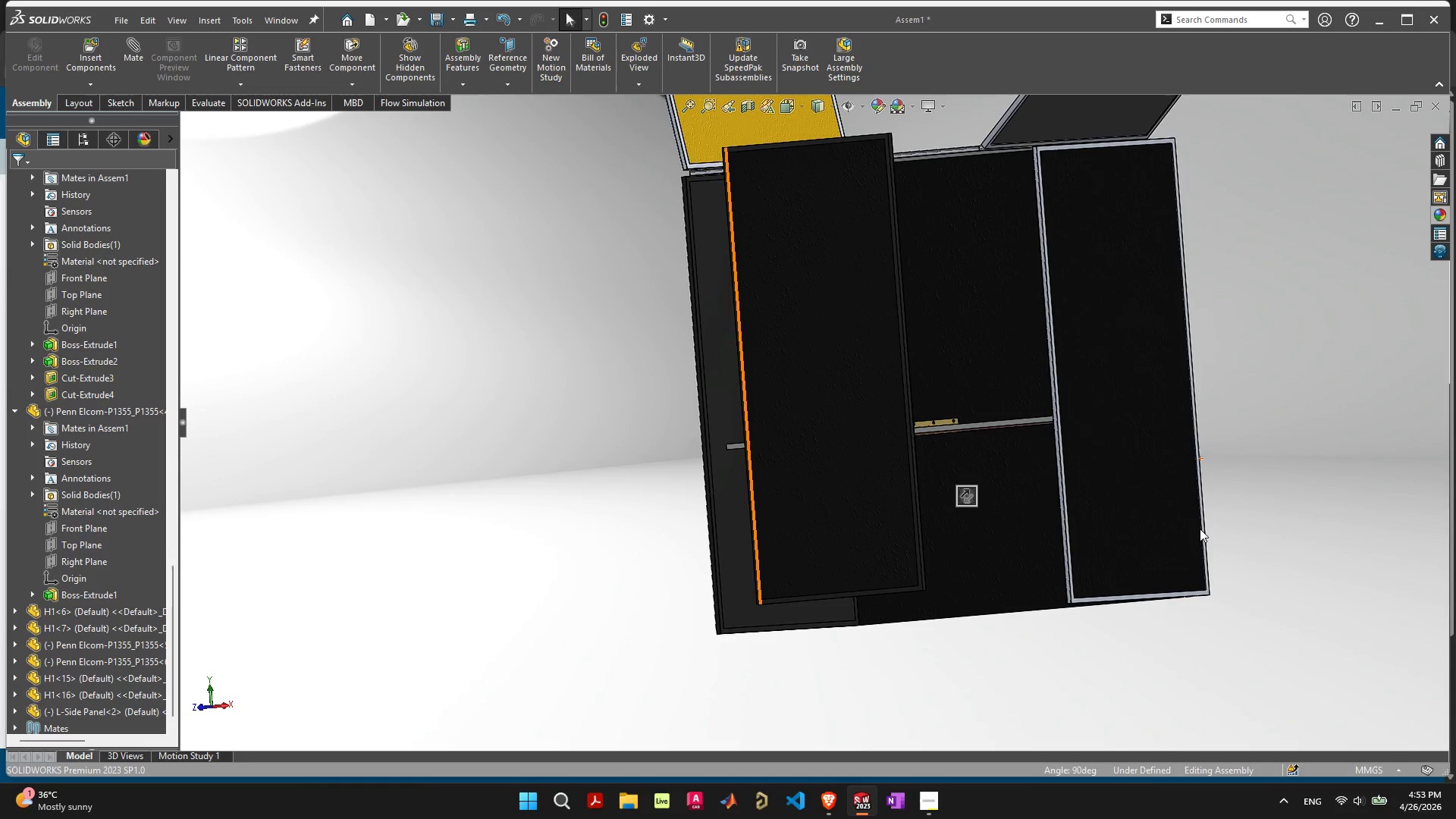 
left_click([1244, 384])
 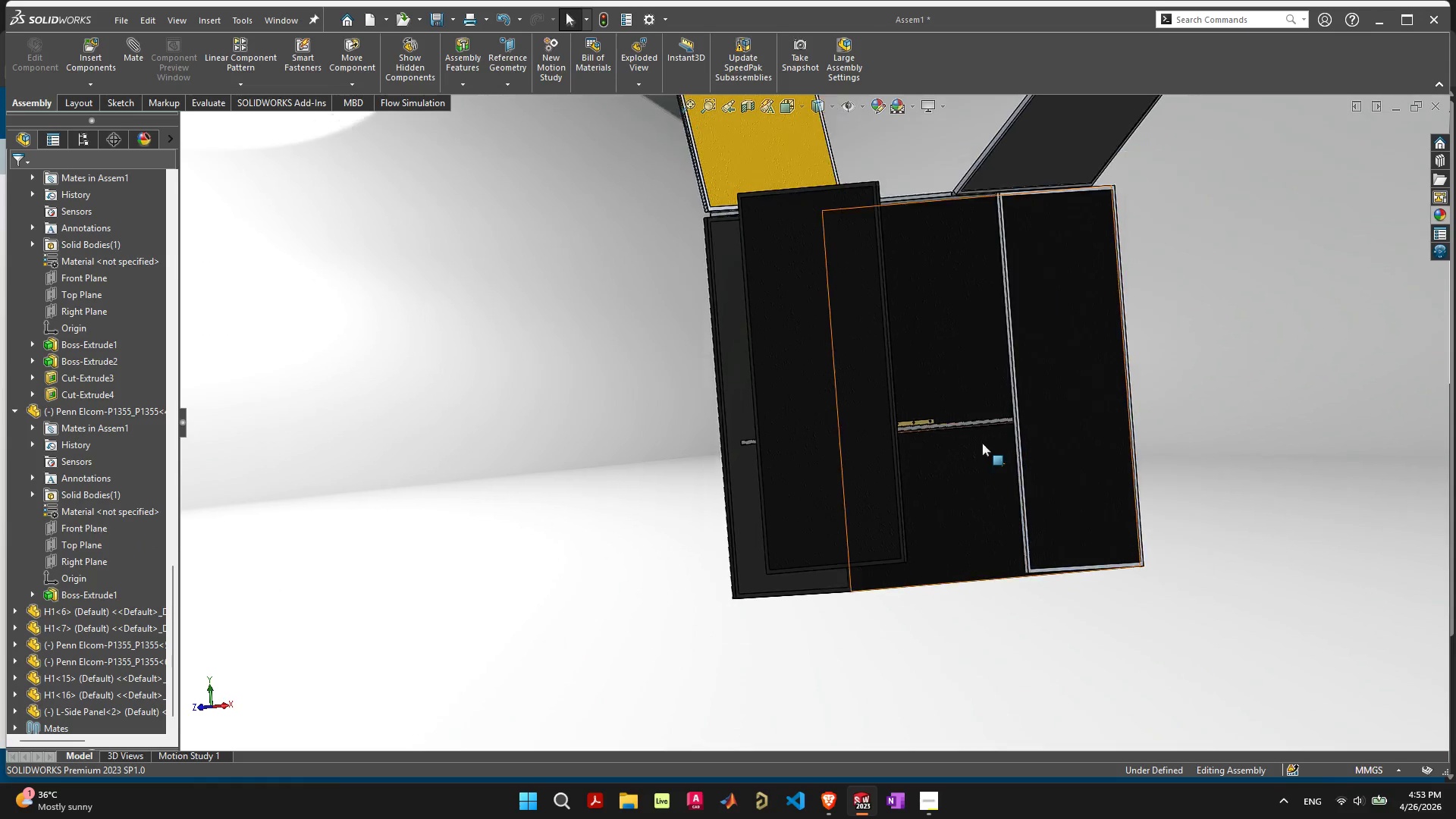 
scroll: coordinate [982, 443], scroll_direction: down, amount: 2.0
 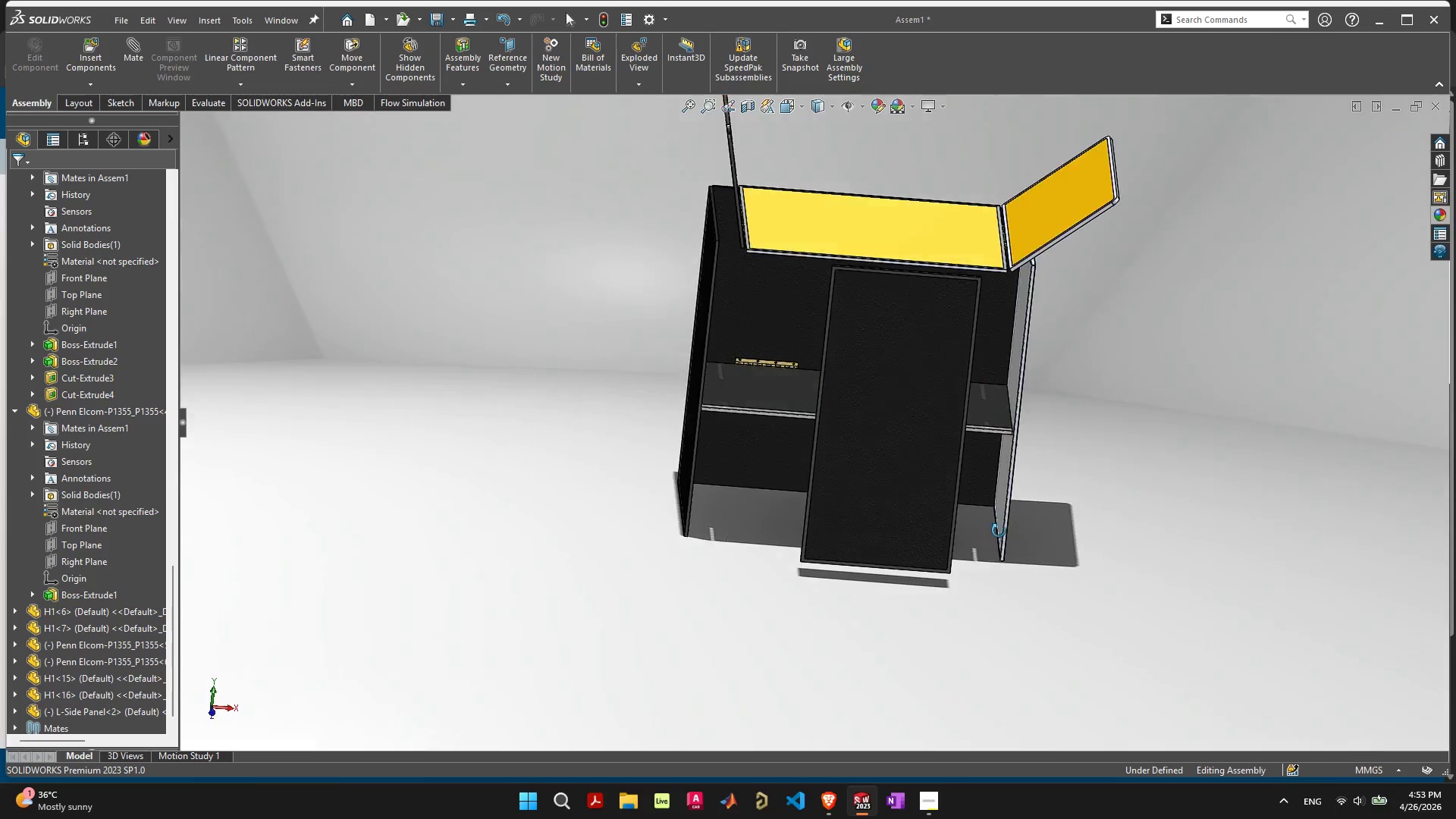 
mouse_move([865, 436])
 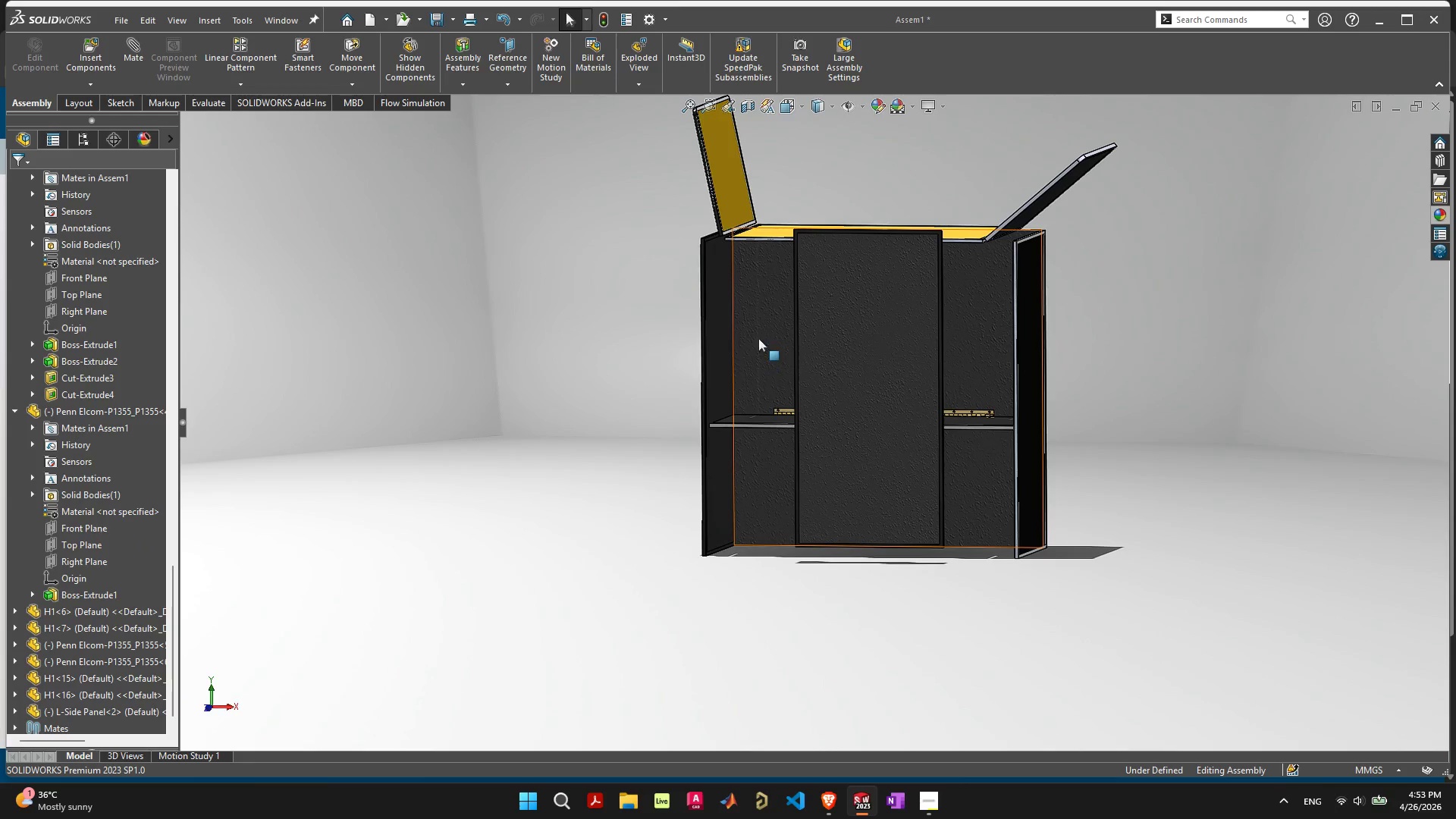 
left_click([760, 327])
 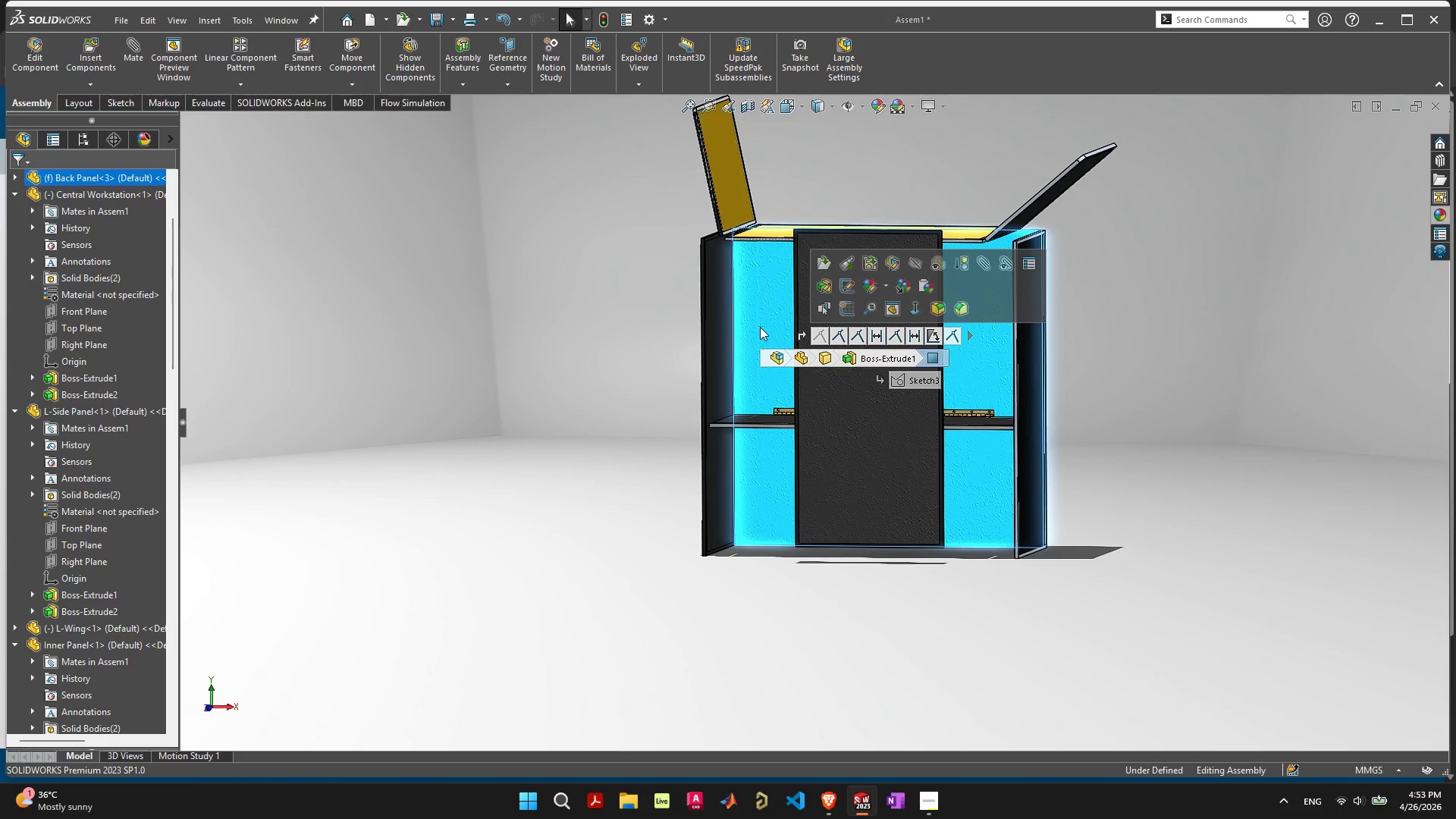 
key(Control+8)
 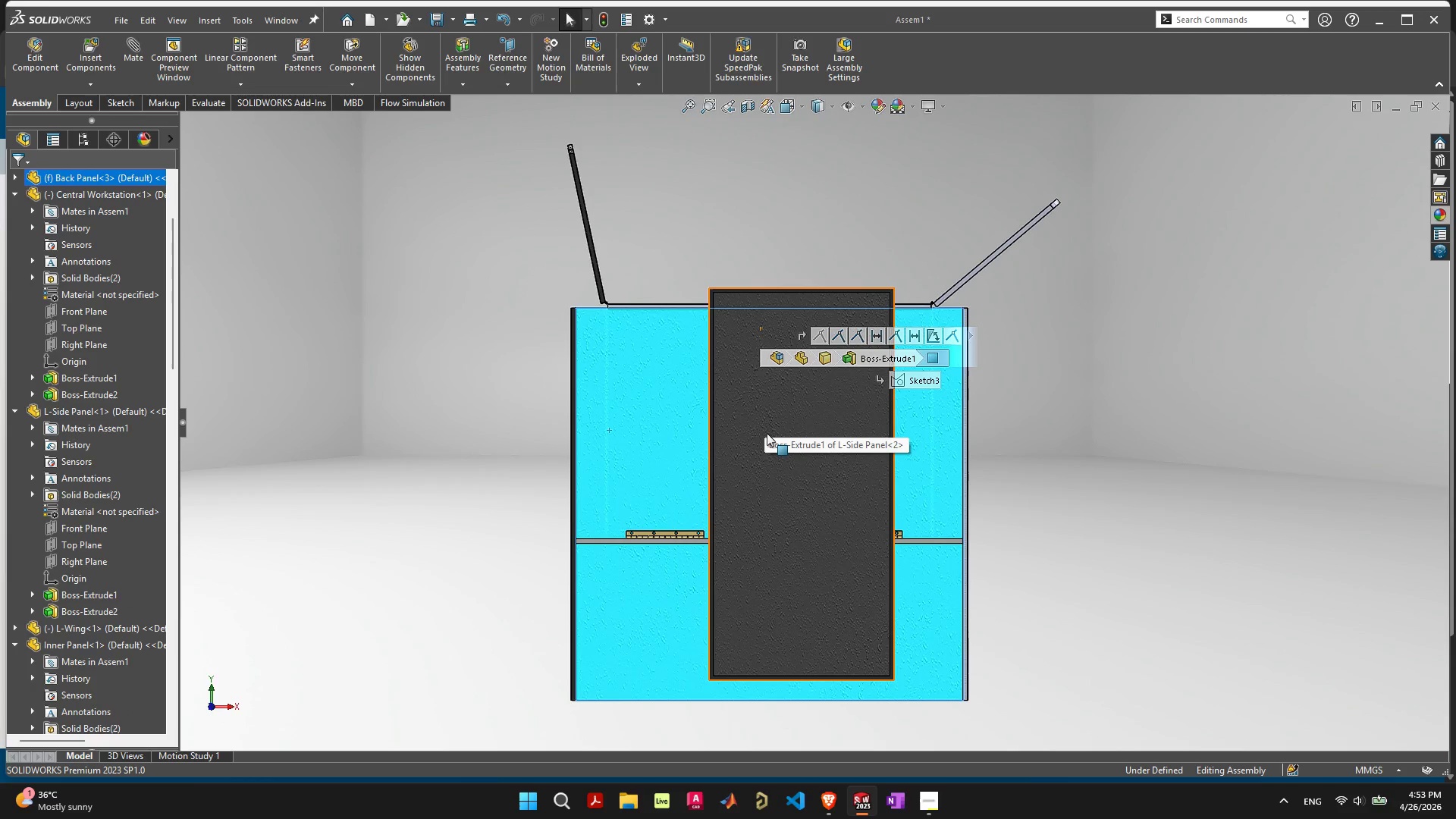 
left_click_drag(start_coordinate=[767, 435], to_coordinate=[598, 464])
 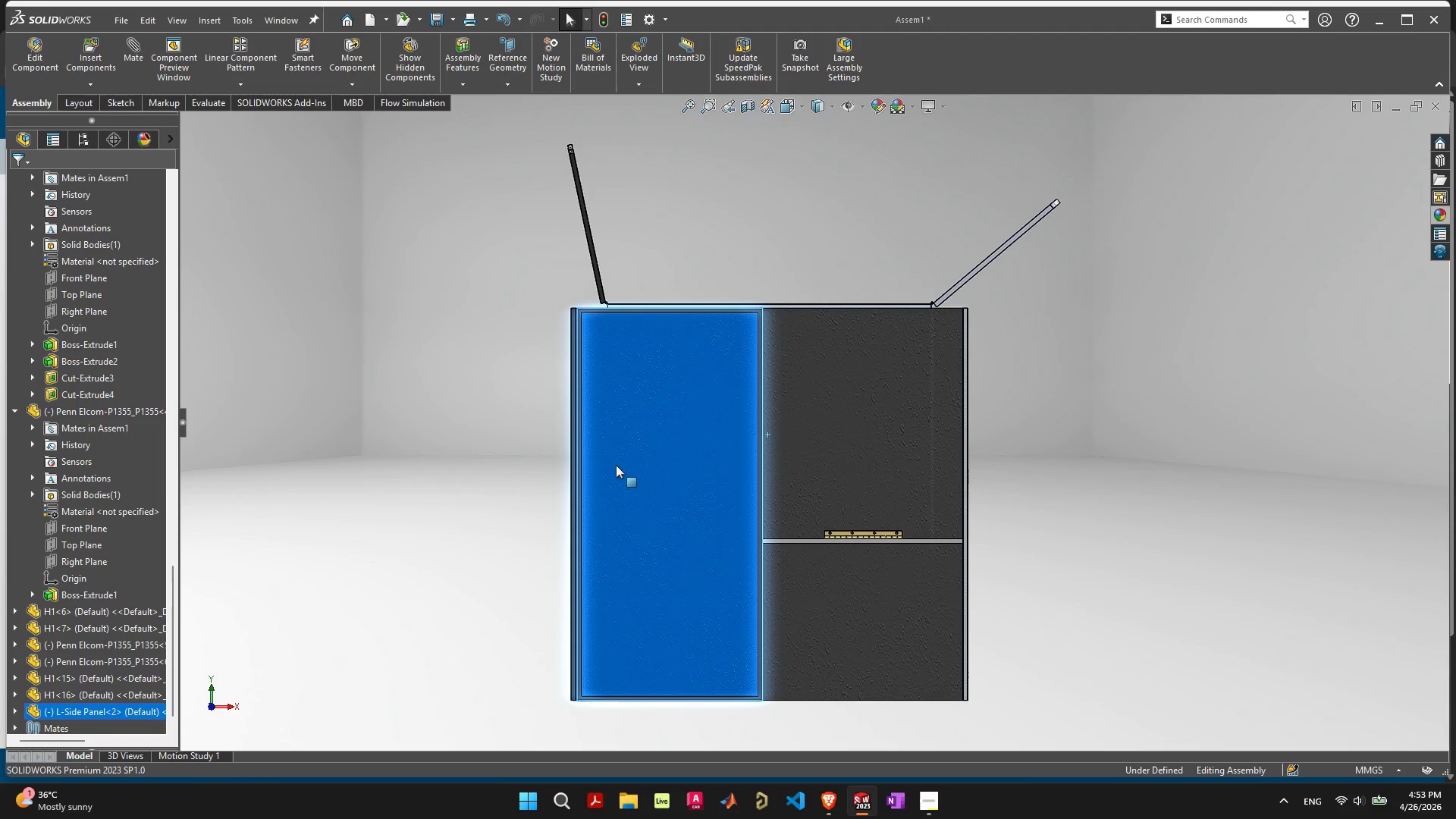 
hold_key(key=ControlLeft, duration=2.7)
left_click_drag(start_coordinate=[618, 466], to_coordinate=[977, 501])
 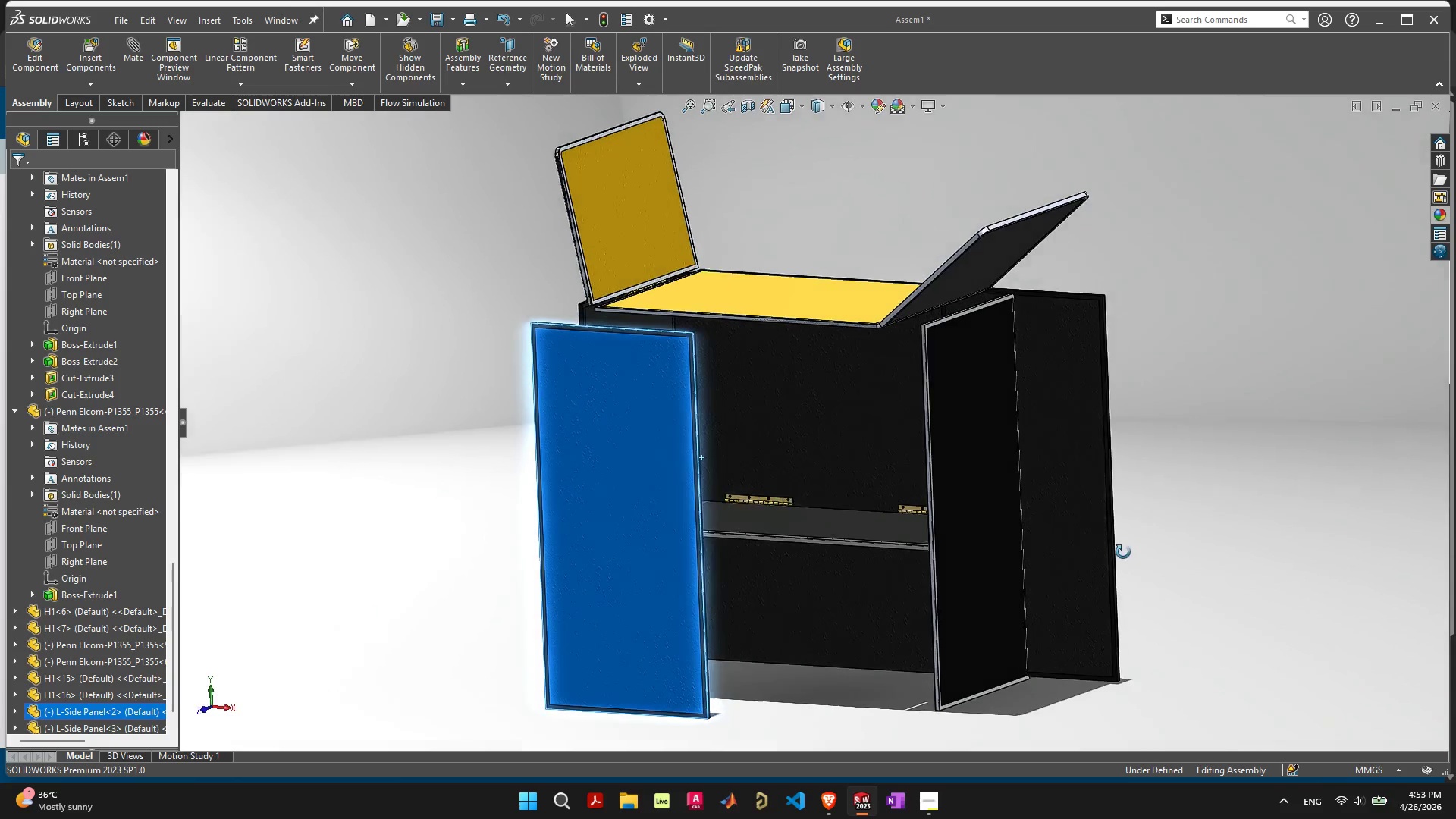 
left_click_drag(start_coordinate=[1070, 487], to_coordinate=[808, 582])
 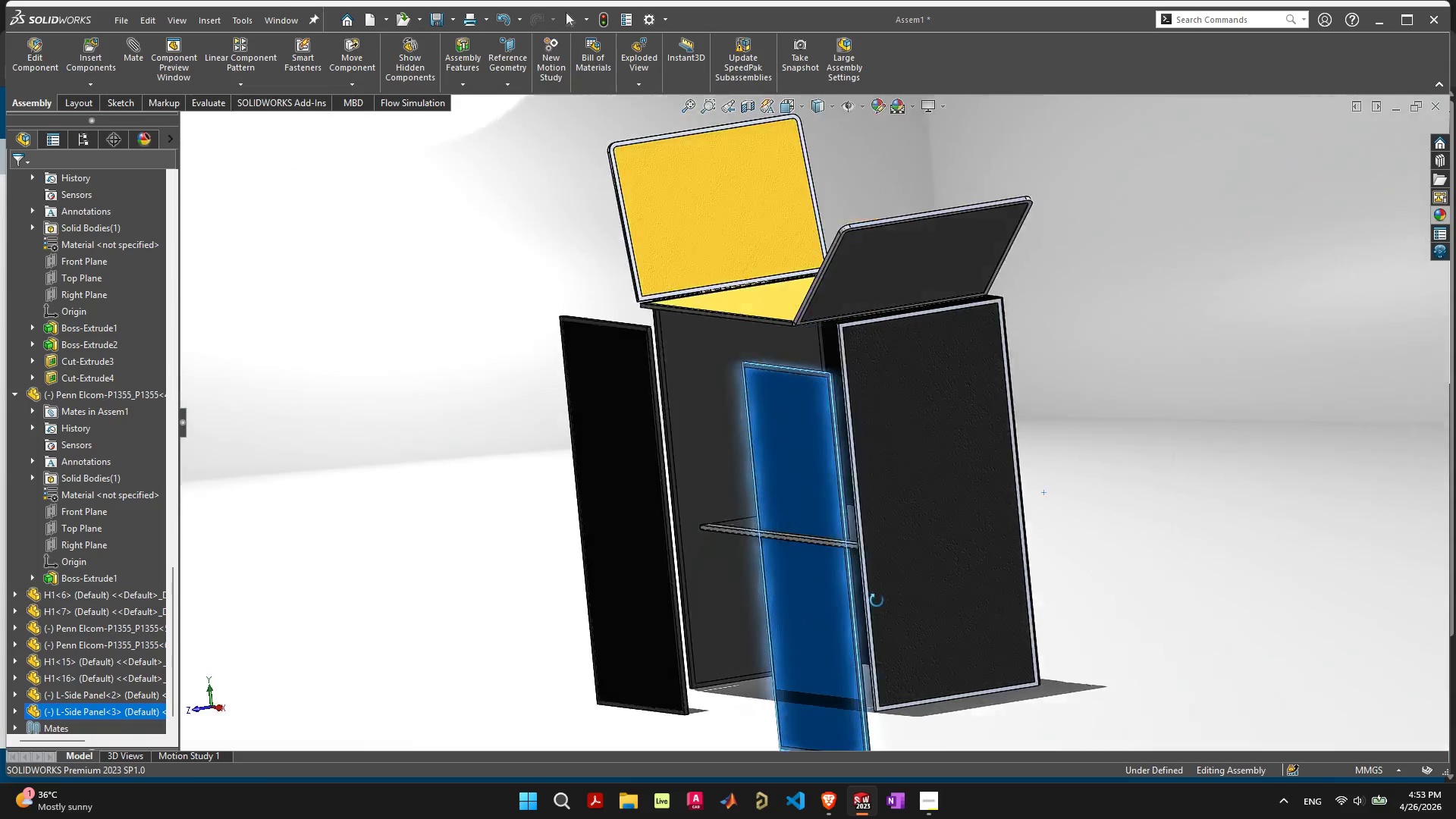 
scroll: coordinate [908, 597], scroll_direction: up, amount: 1.0
 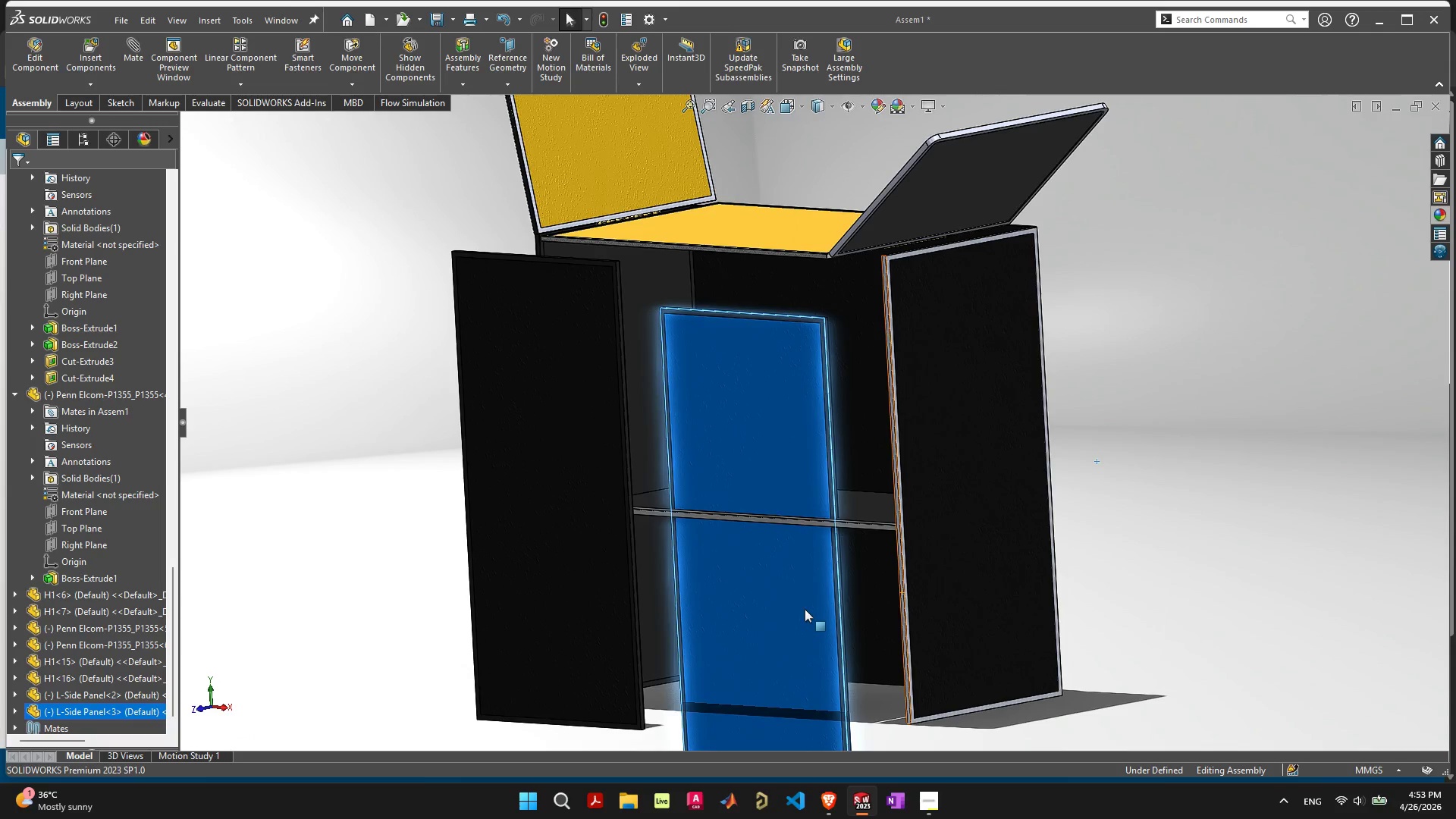 
left_click_drag(start_coordinate=[803, 608], to_coordinate=[362, 538])
 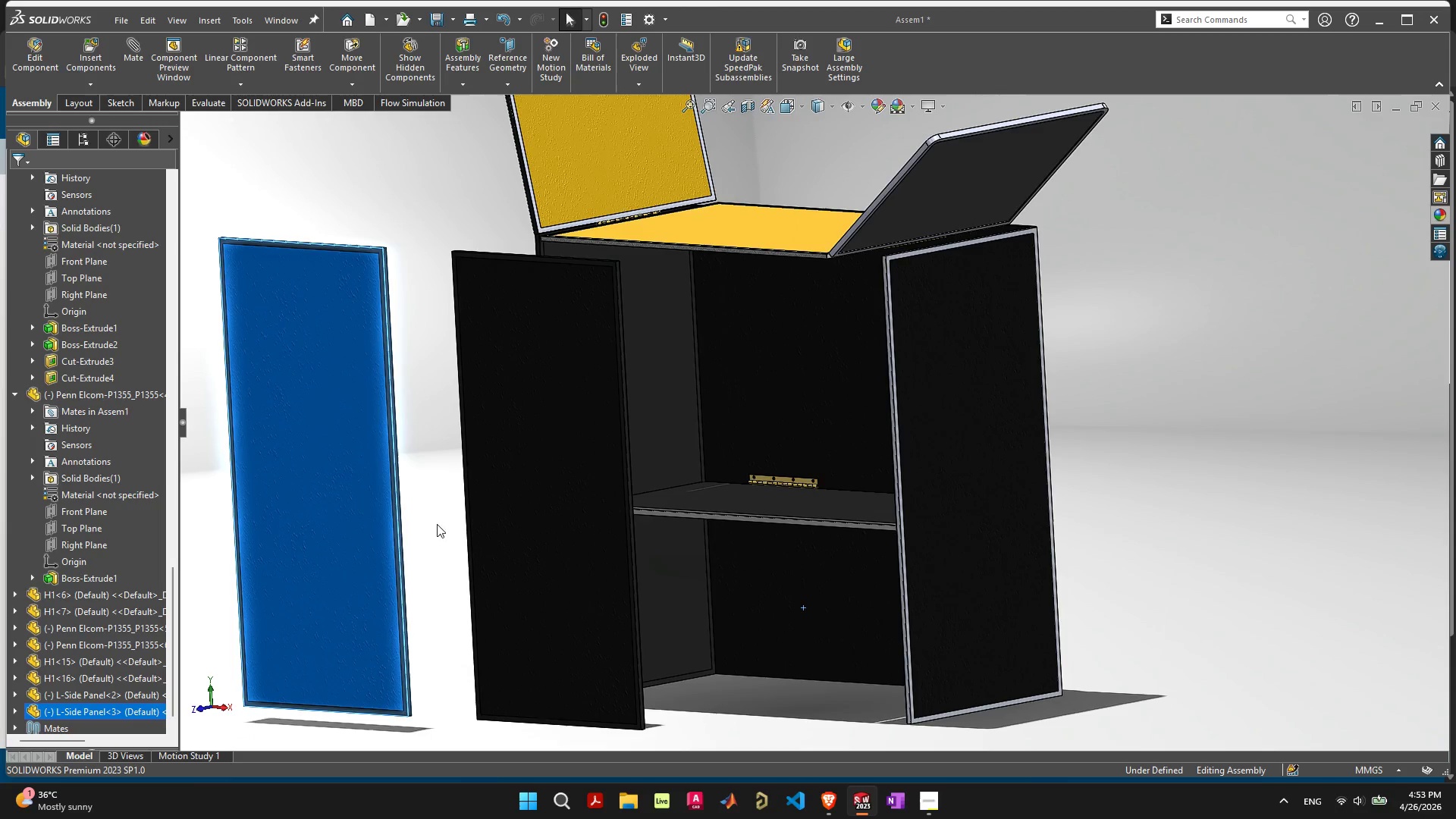 
hold_key(key=ShiftLeft, duration=0.39)
left_click([559, 474])
 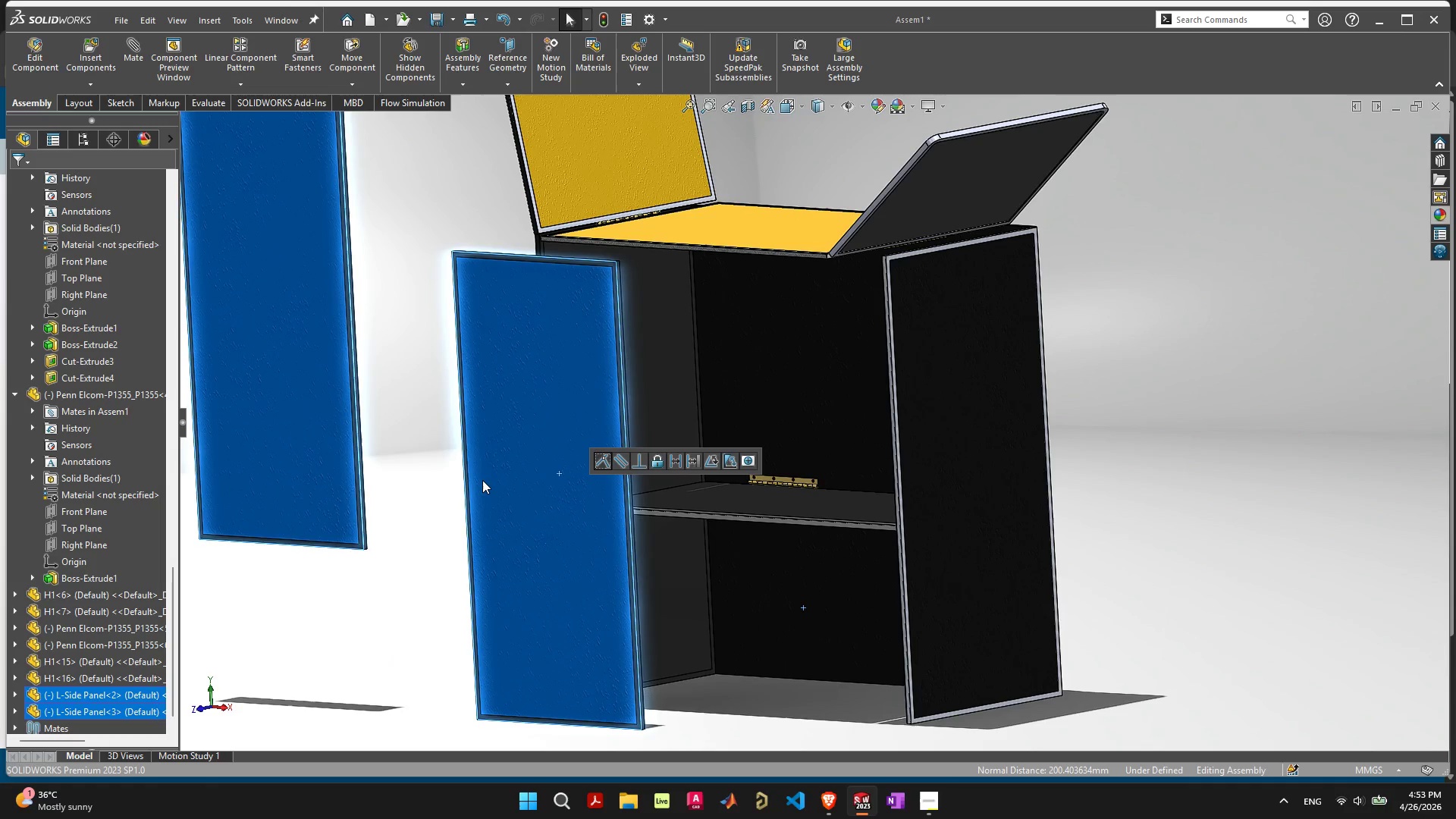 
left_click_drag(start_coordinate=[297, 335], to_coordinate=[662, 548])
 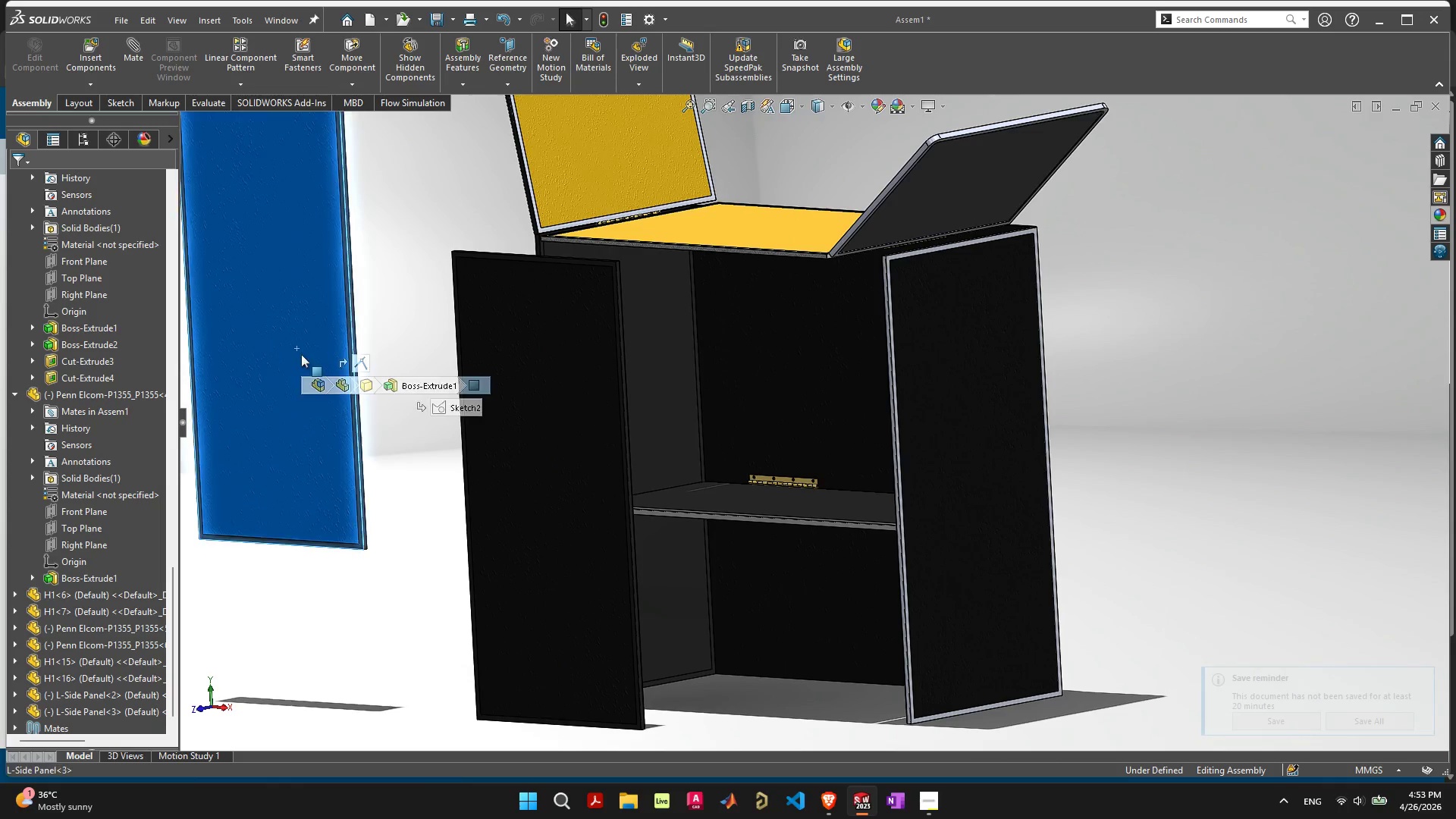 
left_click_drag(start_coordinate=[297, 349], to_coordinate=[893, 676])
 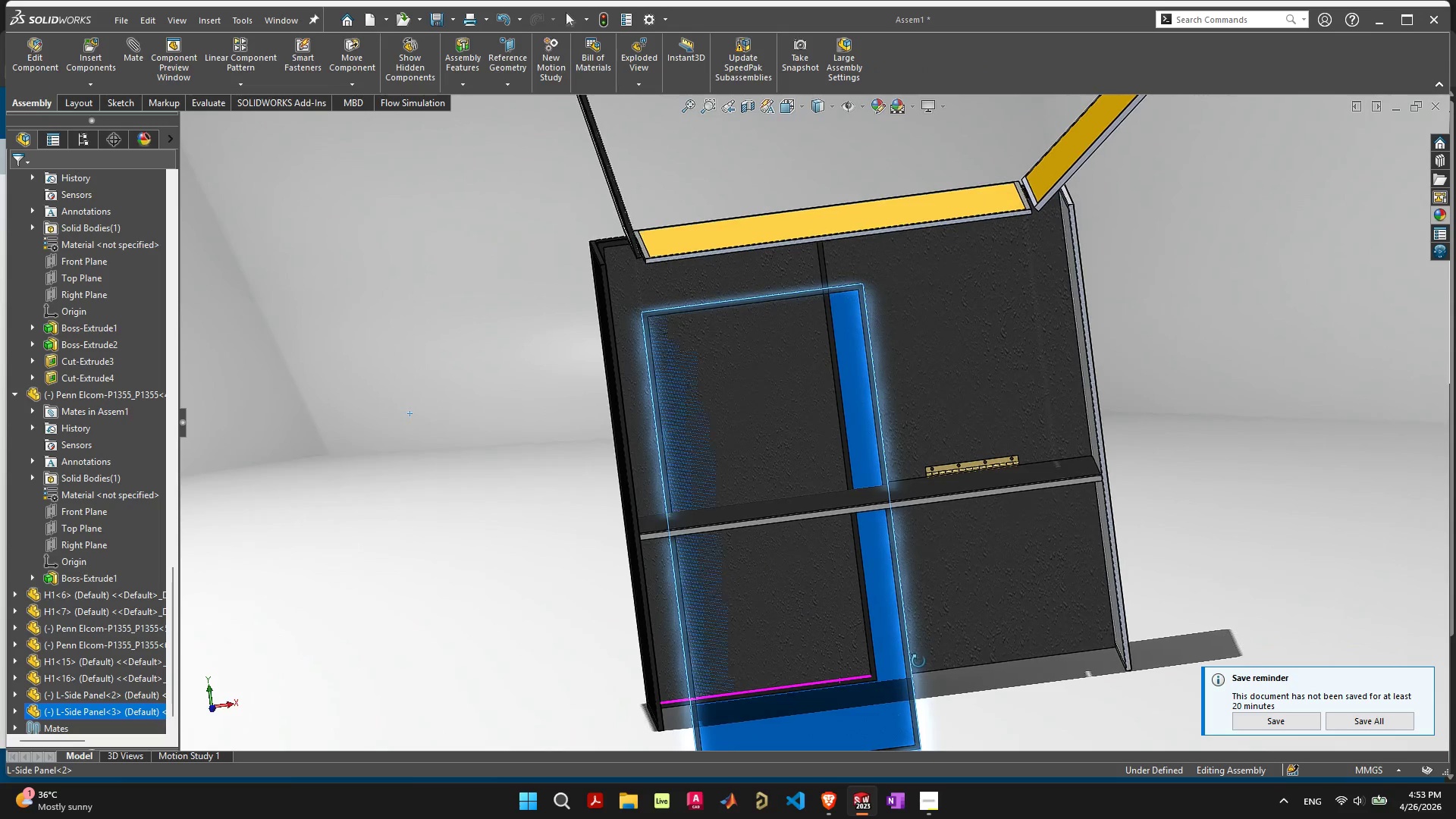 
scroll: coordinate [911, 670], scroll_direction: down, amount: 2.0
 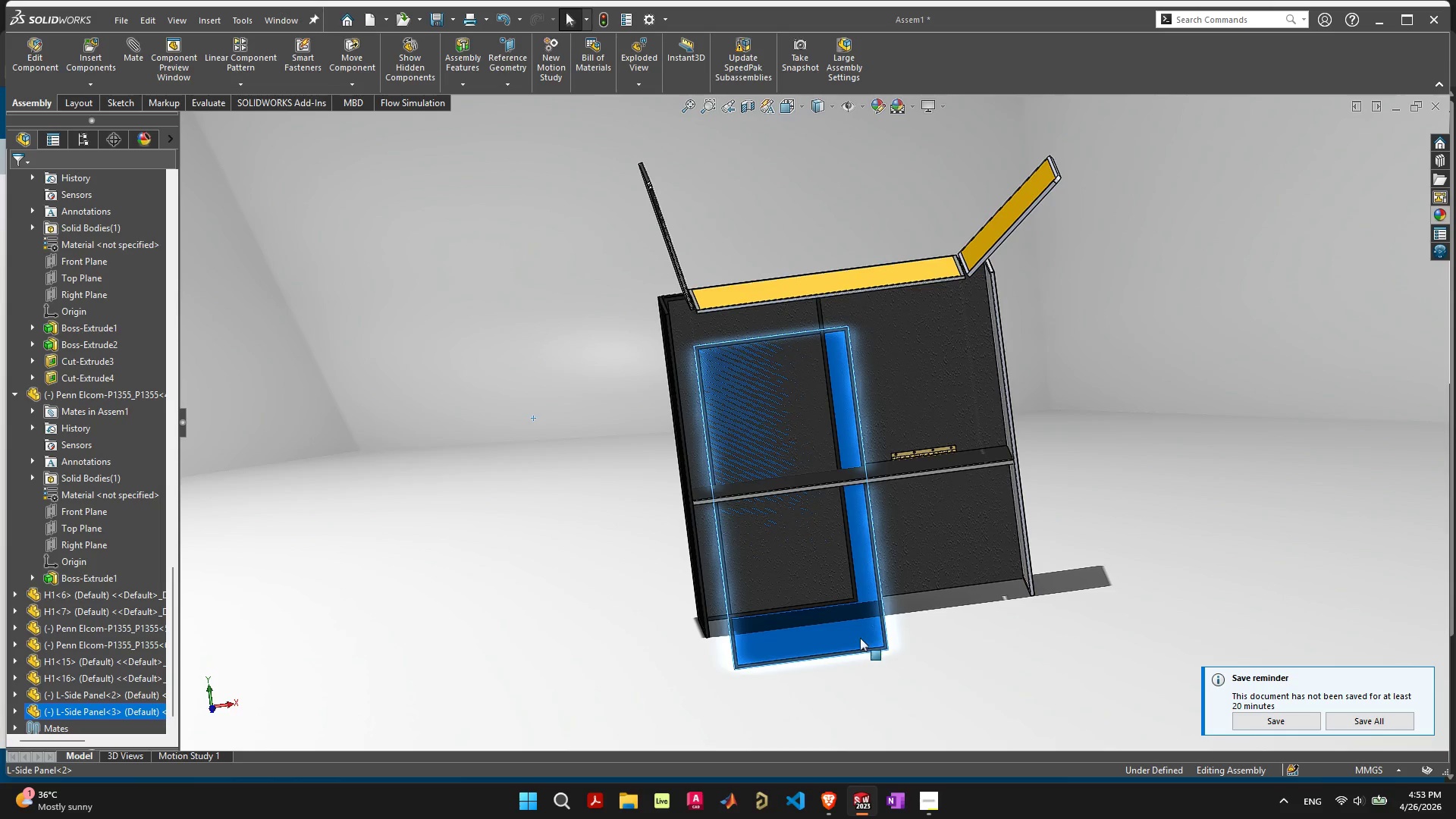 
left_click_drag(start_coordinate=[858, 635], to_coordinate=[911, 689])
 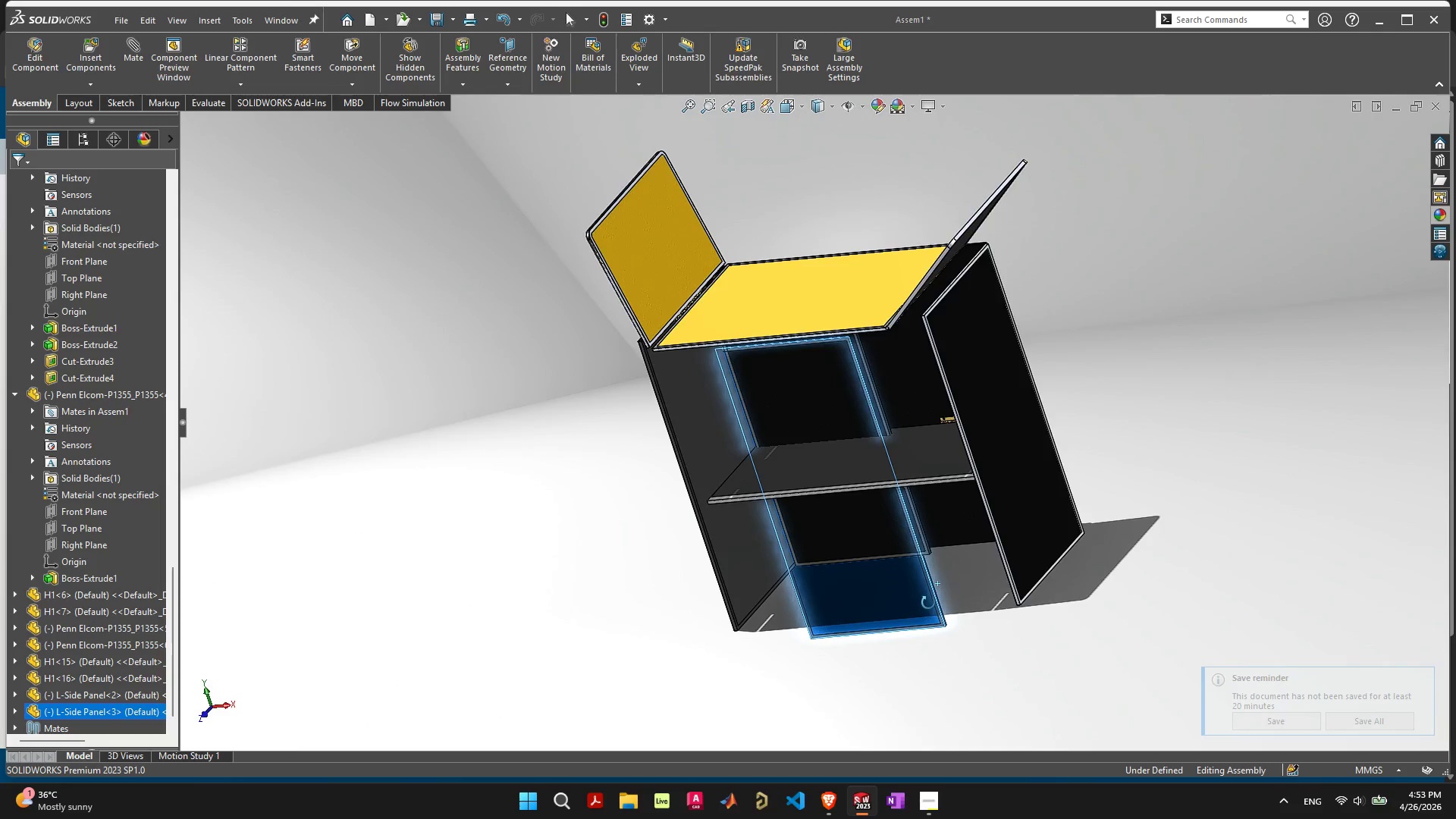 
scroll: coordinate [930, 601], scroll_direction: down, amount: 3.0
 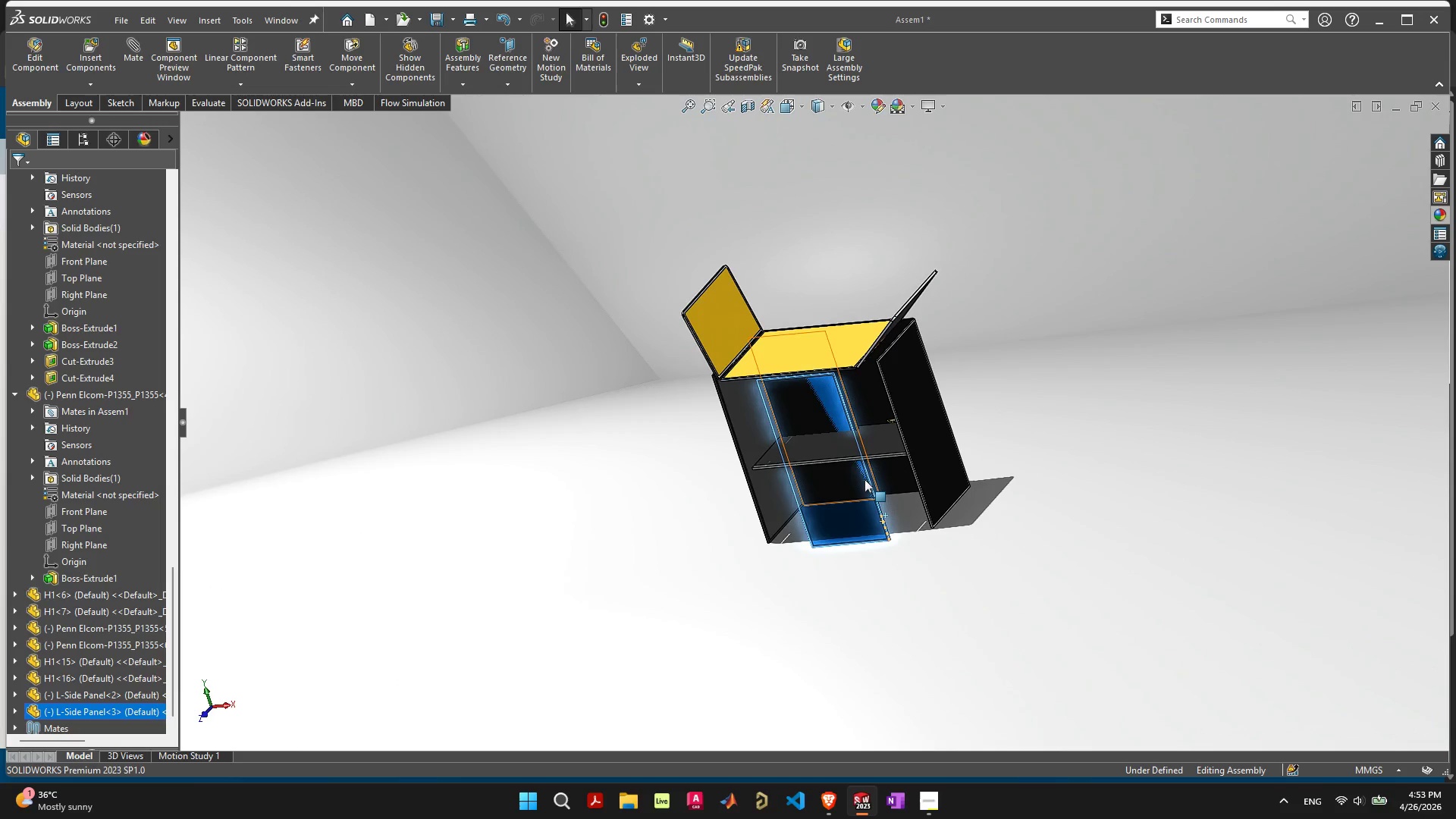 
left_click_drag(start_coordinate=[864, 479], to_coordinate=[732, 598])
 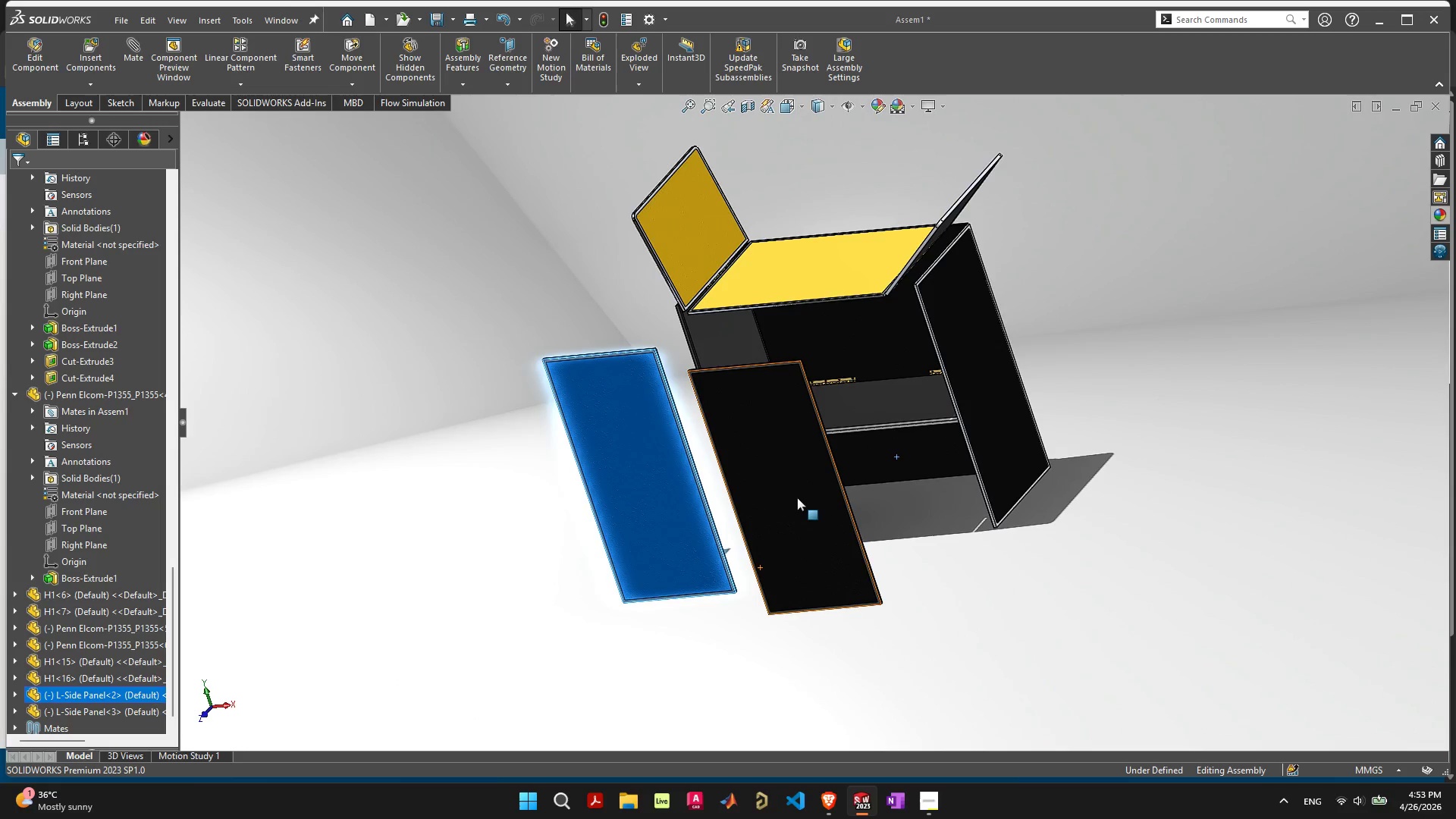 
scroll: coordinate [803, 516], scroll_direction: up, amount: 4.0
 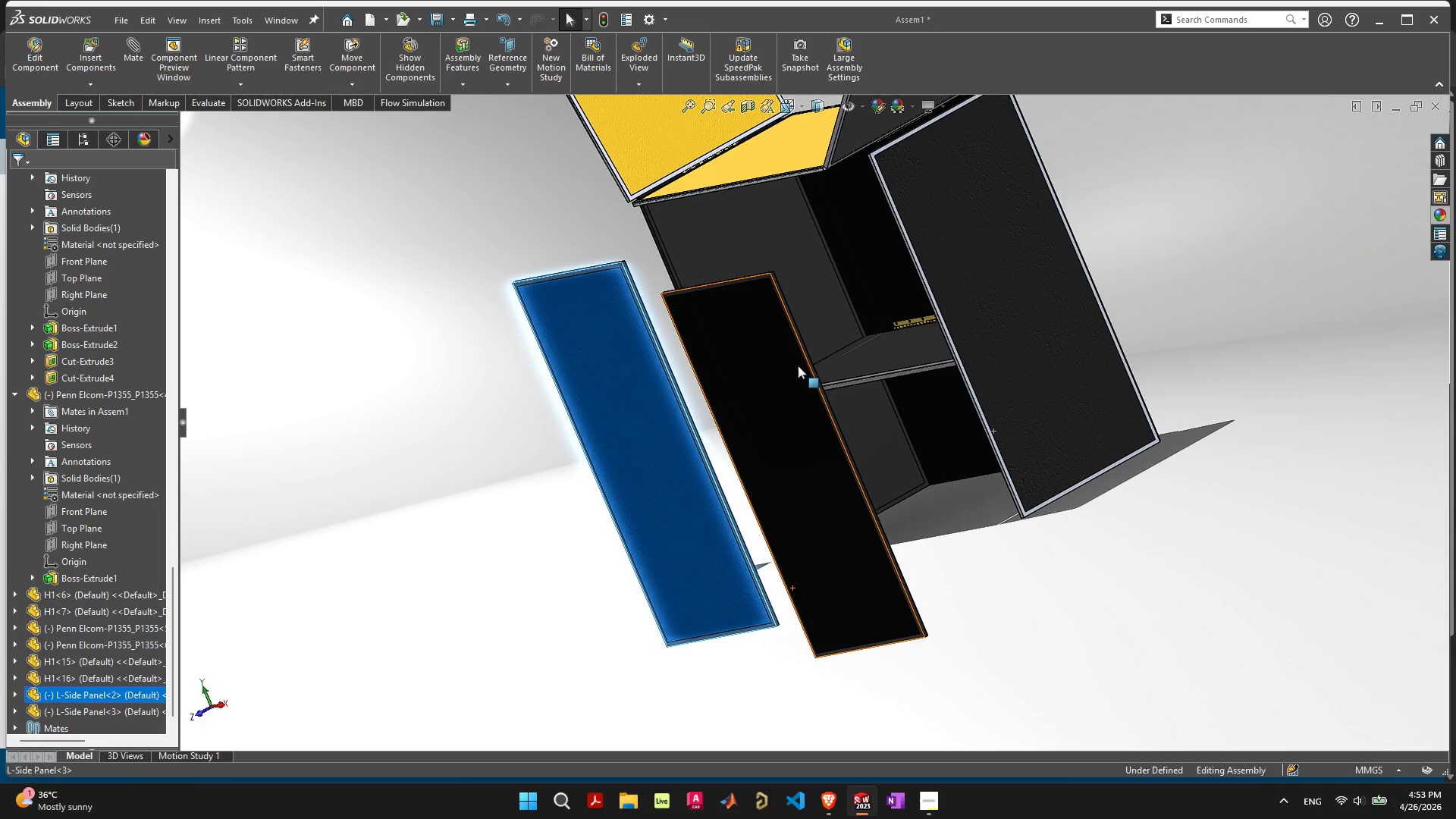 
wait(5.2)
 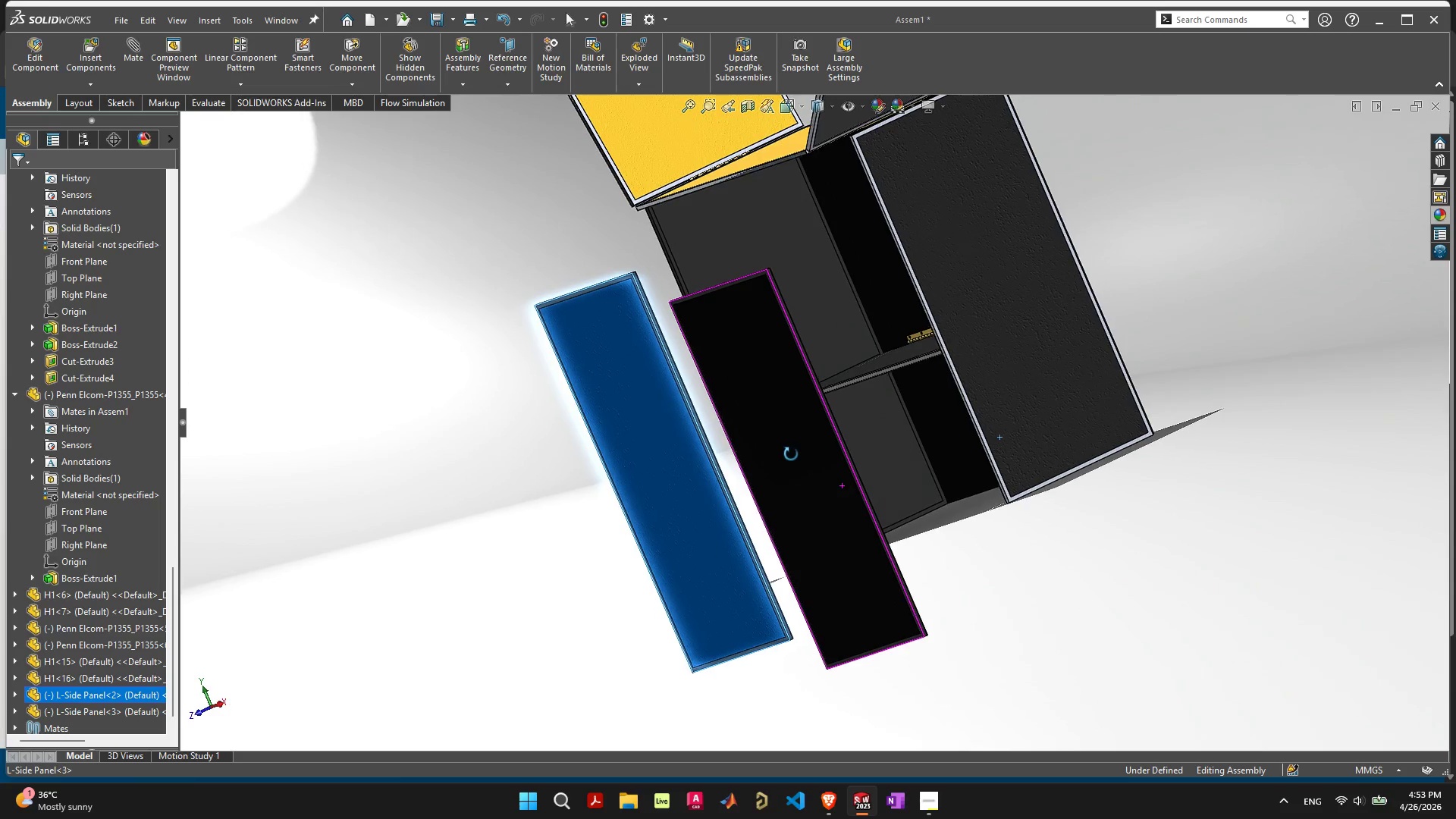 
scroll: coordinate [606, 249], scroll_direction: up, amount: 6.0
 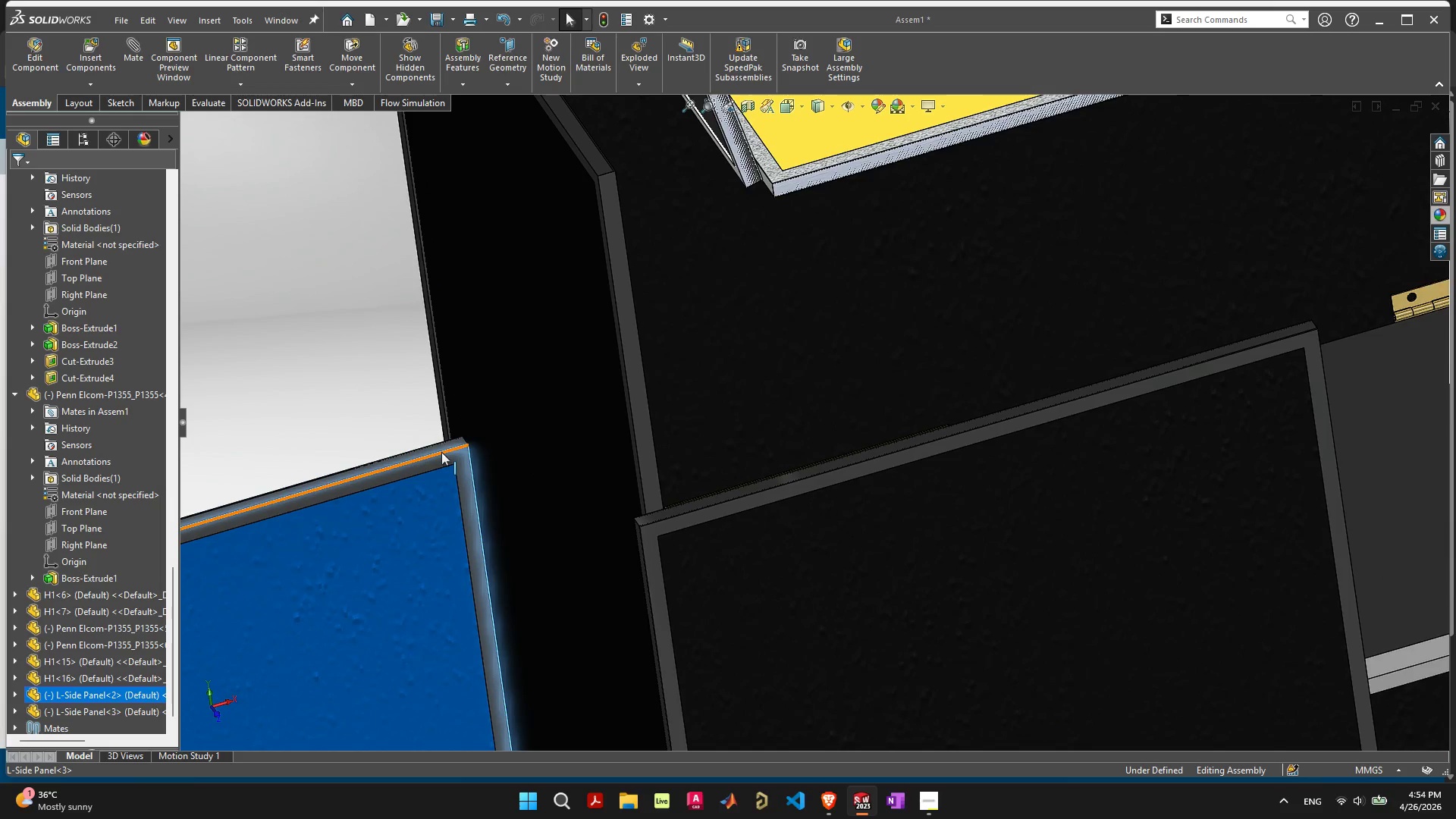 
left_click([441, 451])
 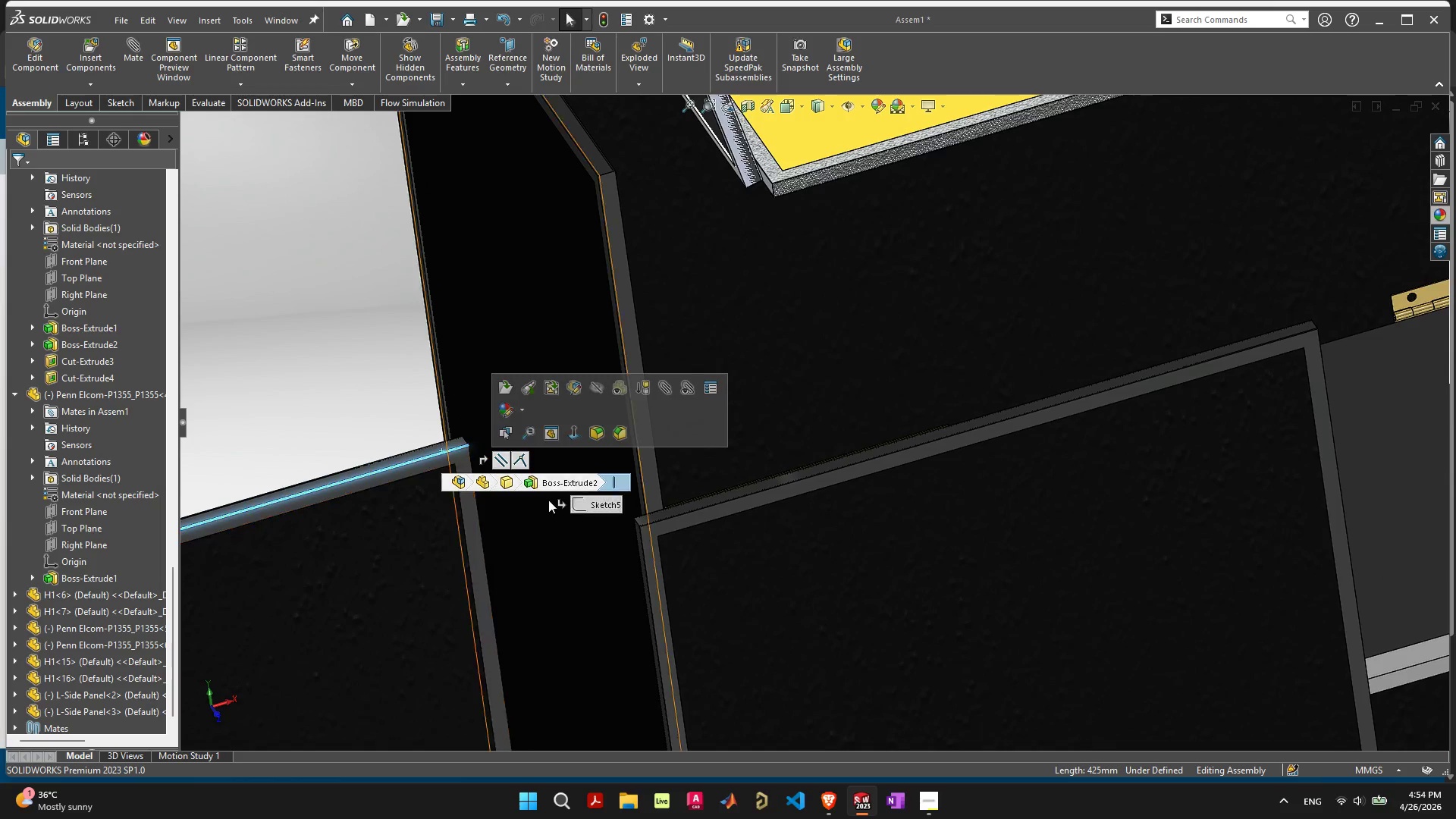 
hold_key(key=ShiftLeft, duration=0.67)
 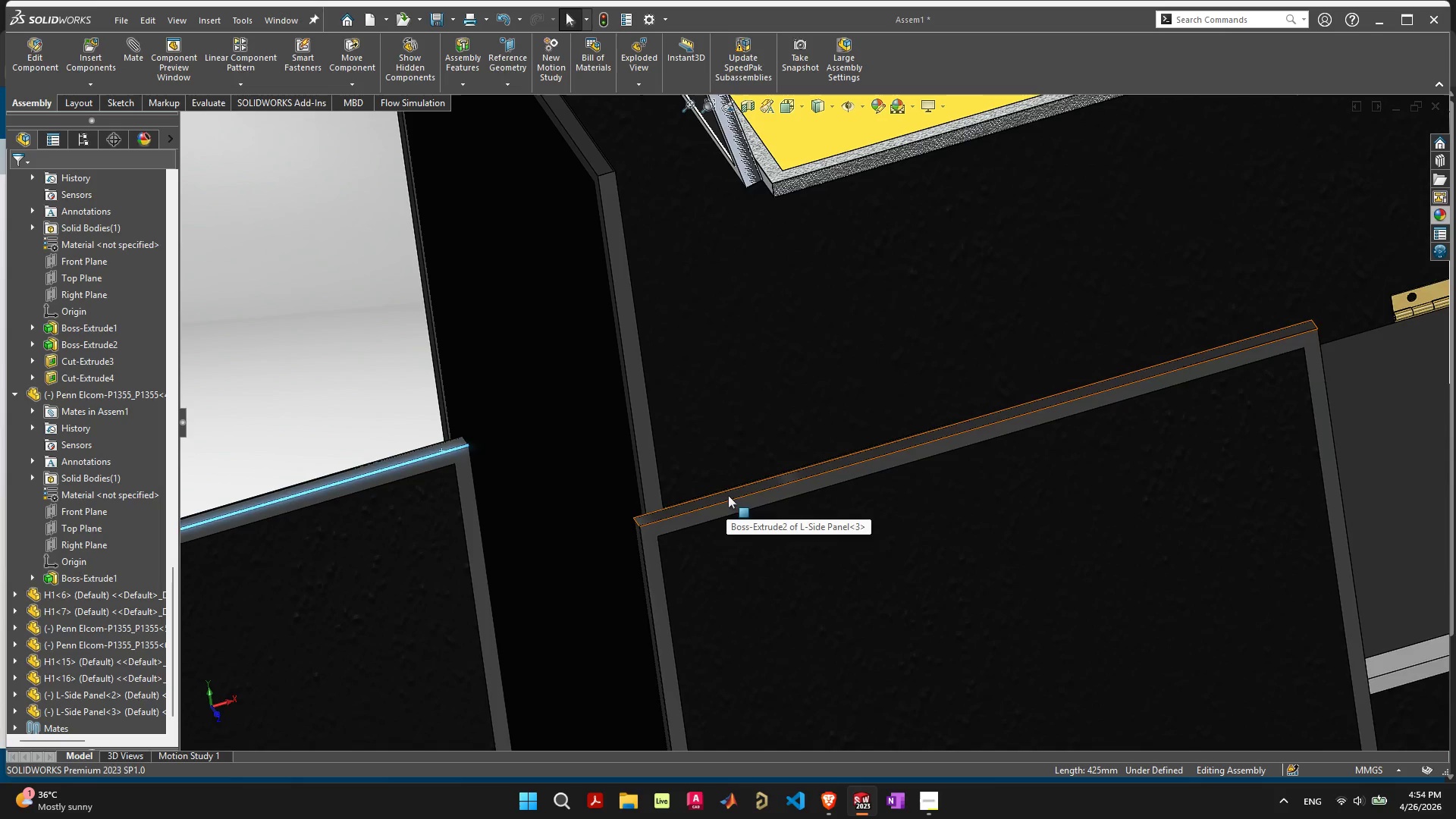 
left_click([728, 495])
 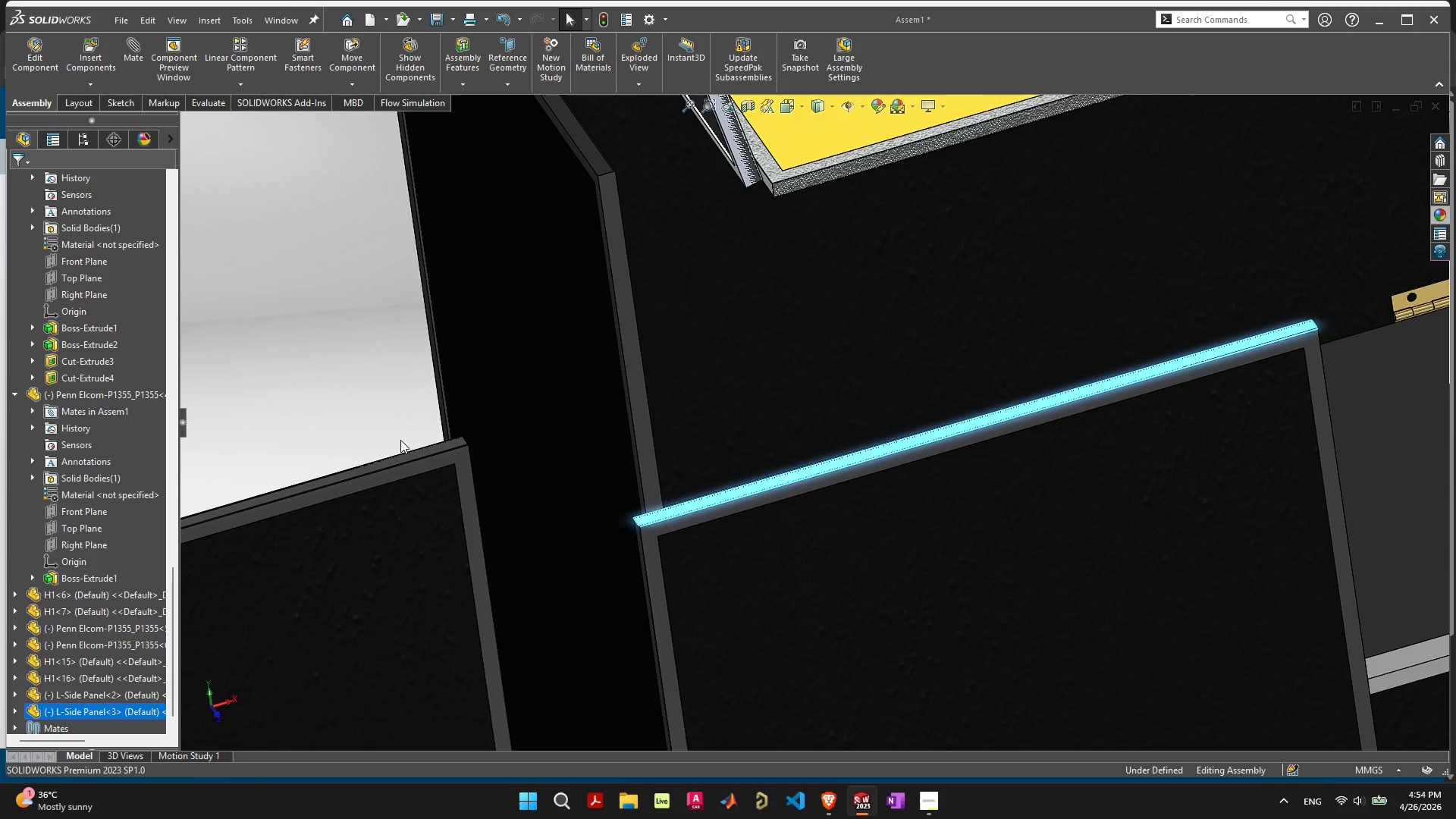 
hold_key(key=ShiftLeft, duration=1.0)
left_click([405, 457])
 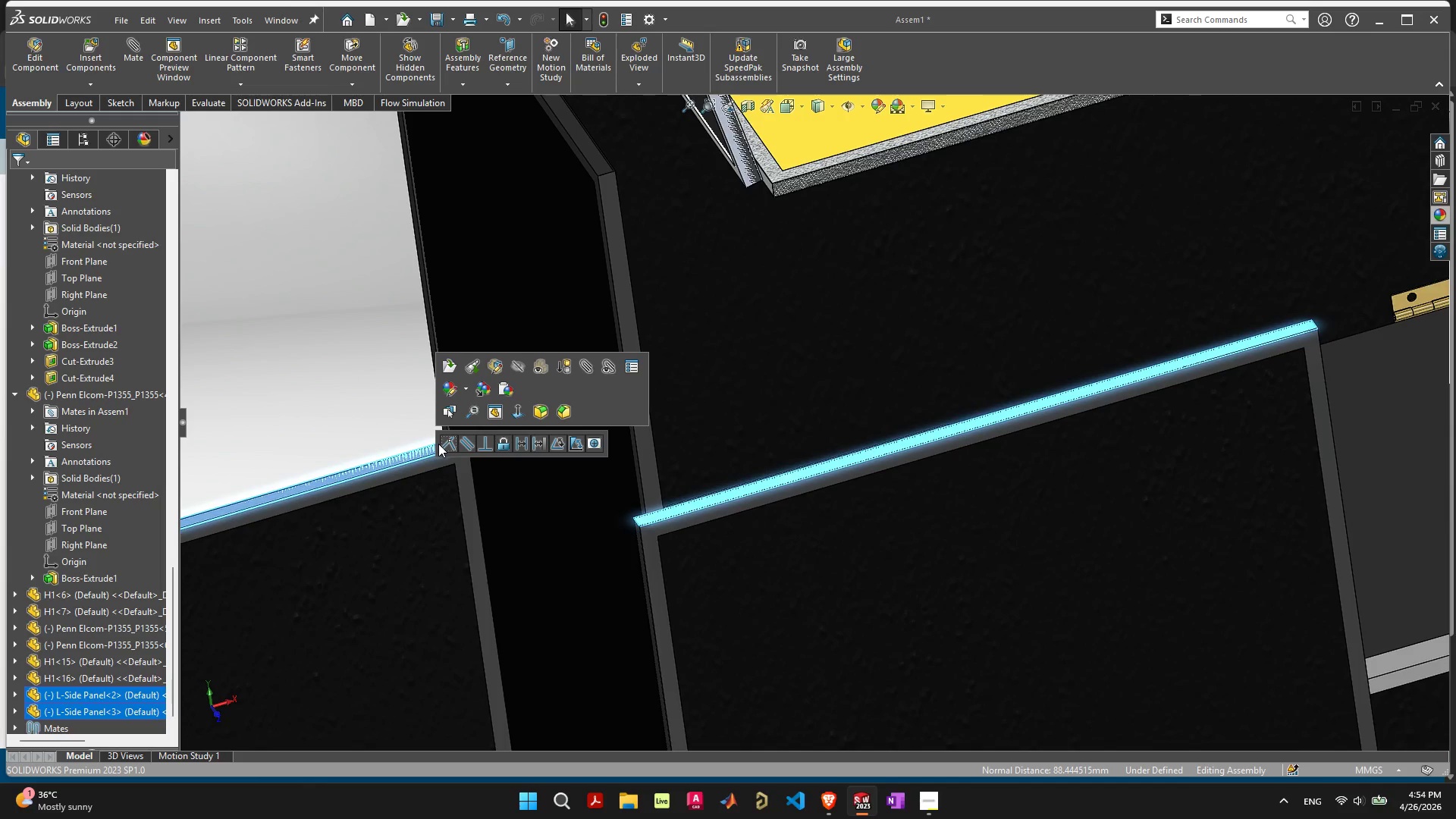 
left_click([447, 444])
 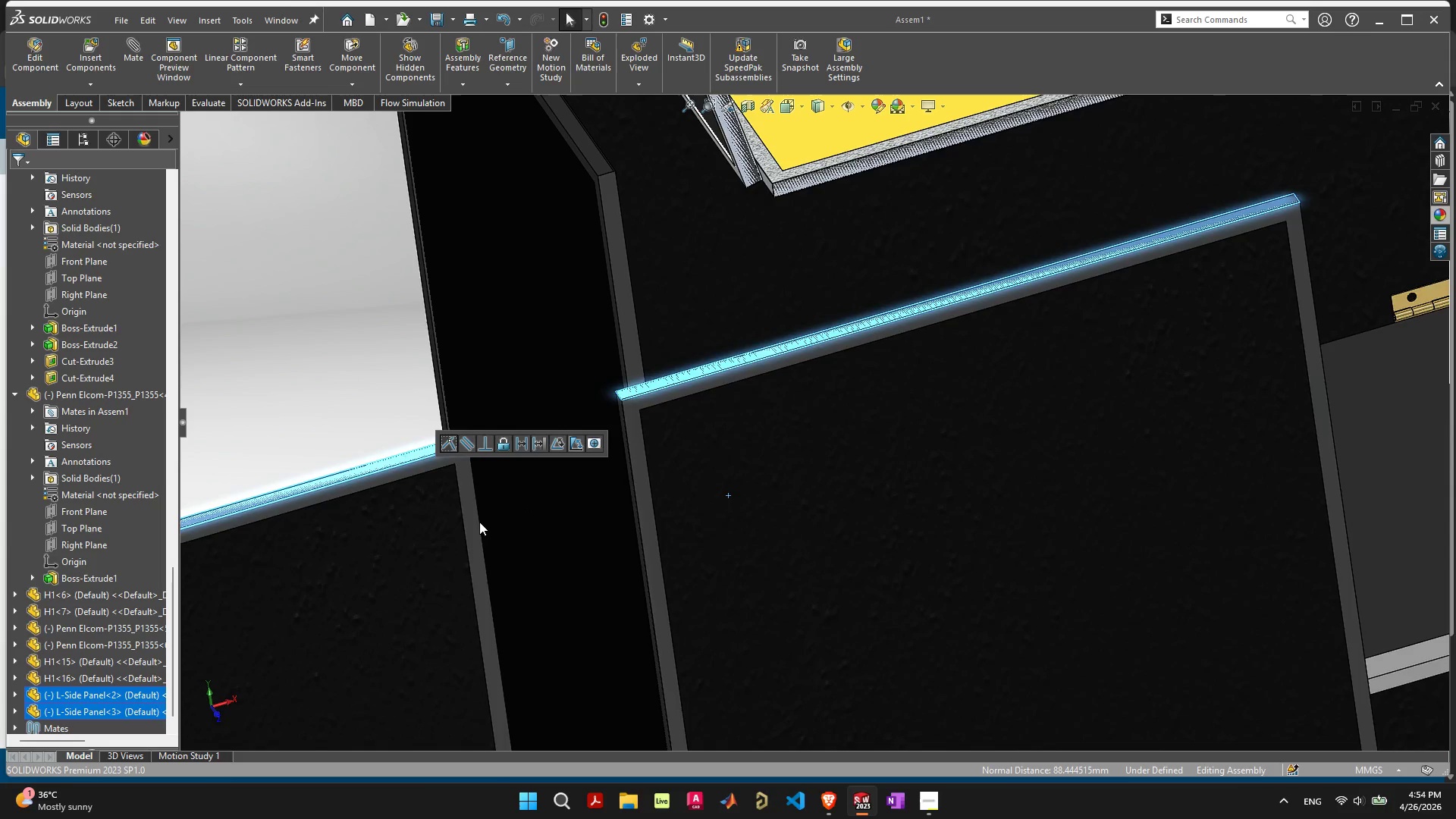 
scroll: coordinate [510, 541], scroll_direction: up, amount: 1.0
 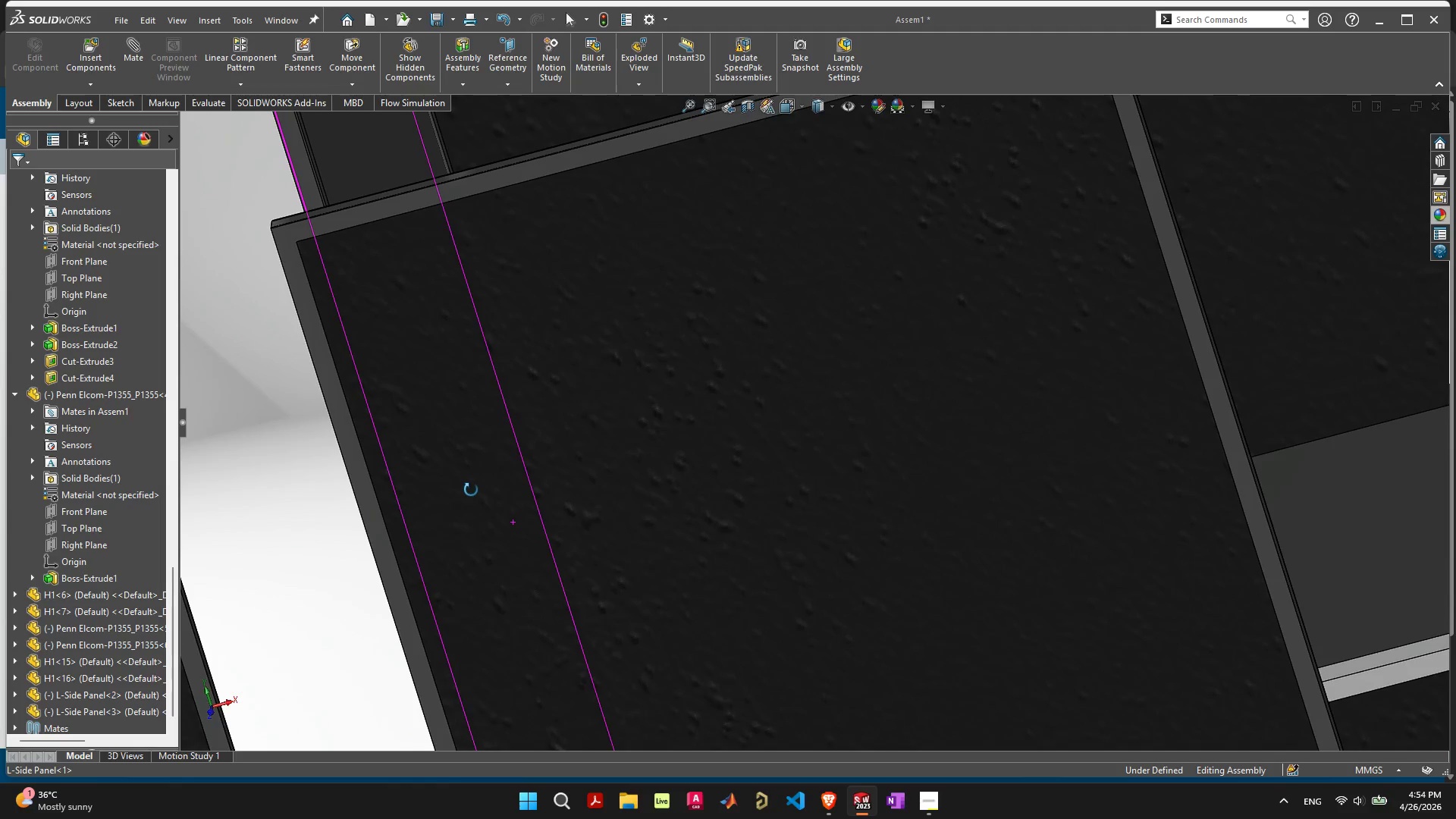 
scroll: coordinate [447, 526], scroll_direction: down, amount: 4.0
 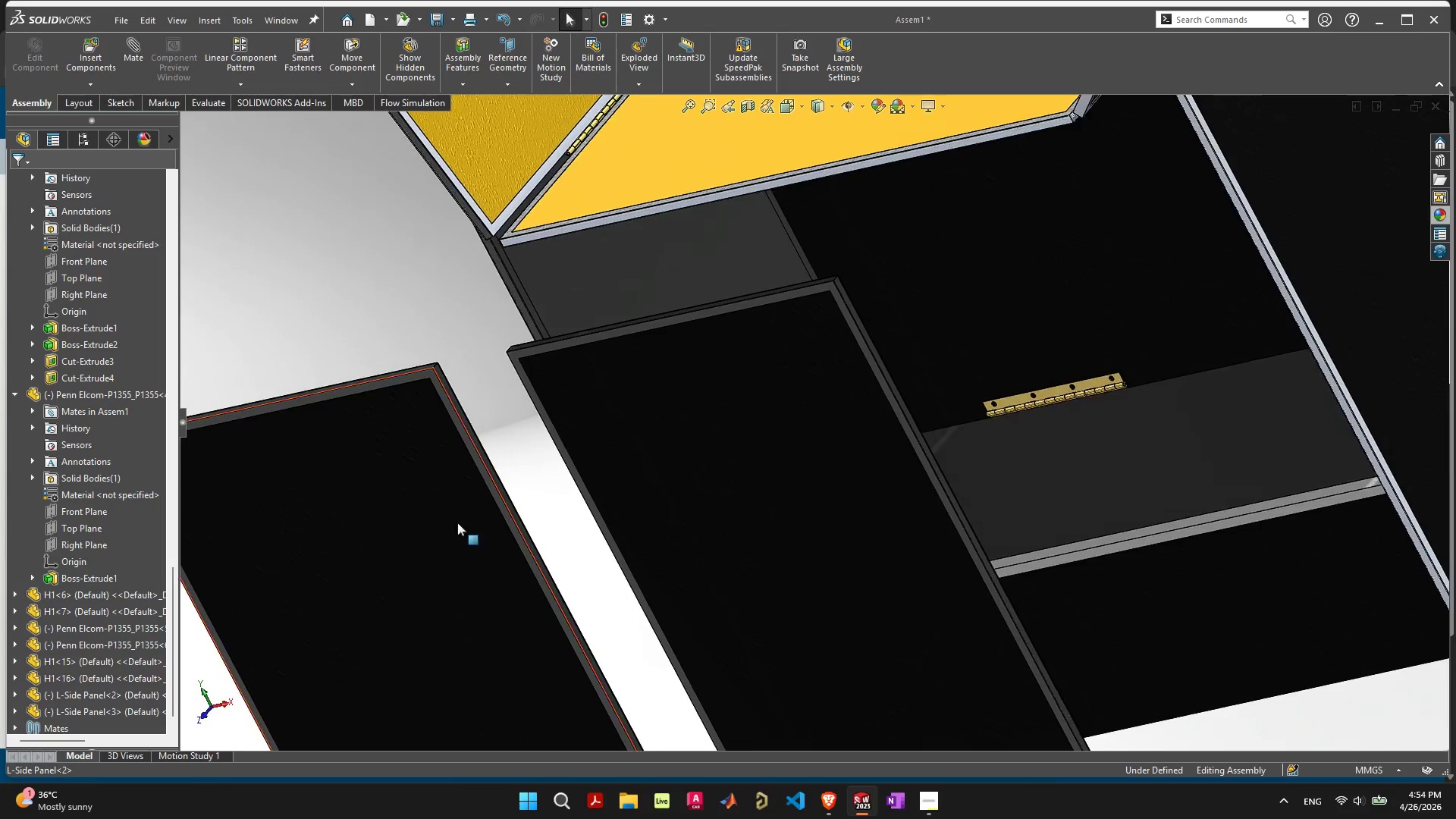 
scroll: coordinate [513, 453], scroll_direction: up, amount: 4.0
 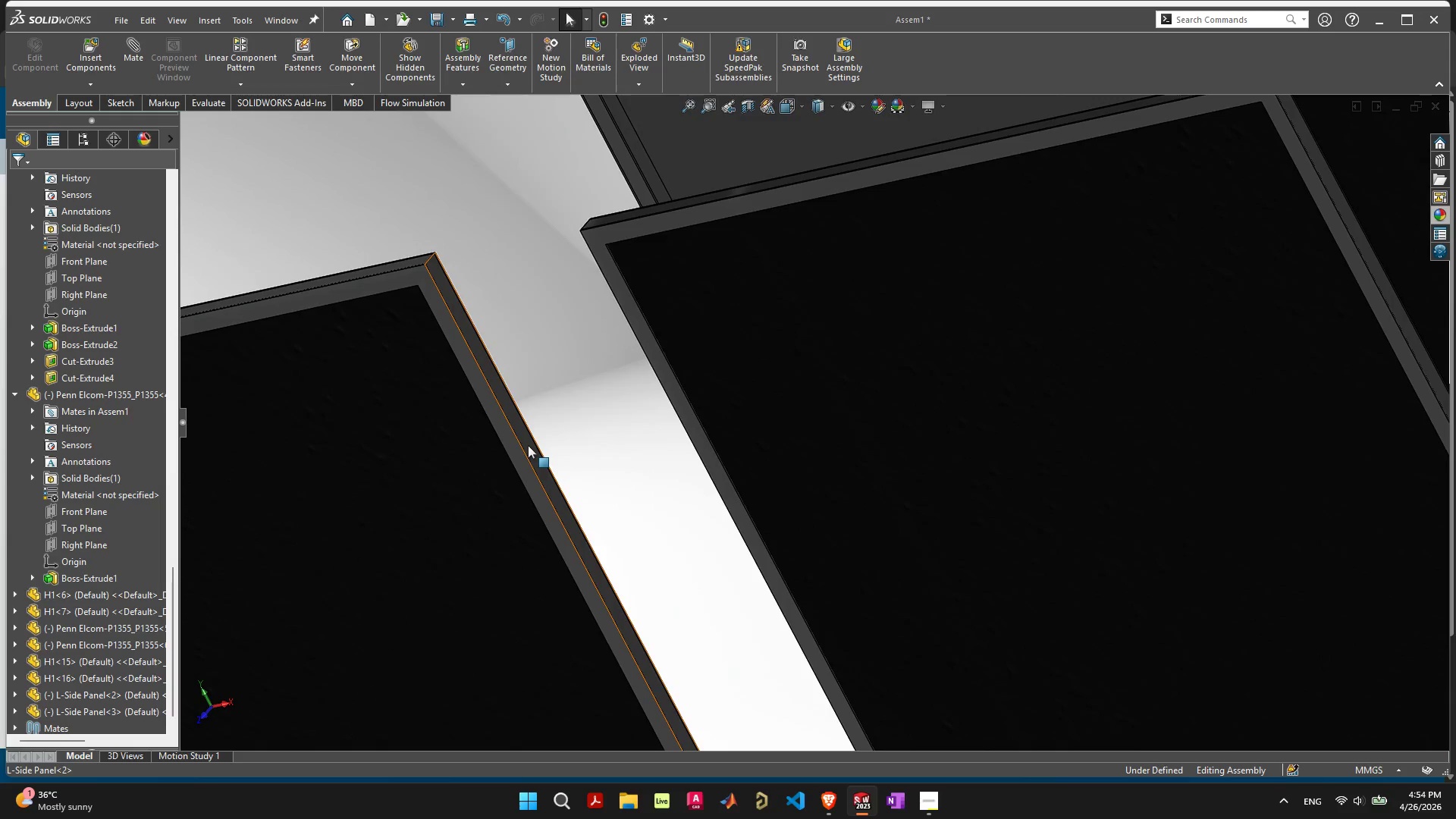 
left_click([528, 445])
 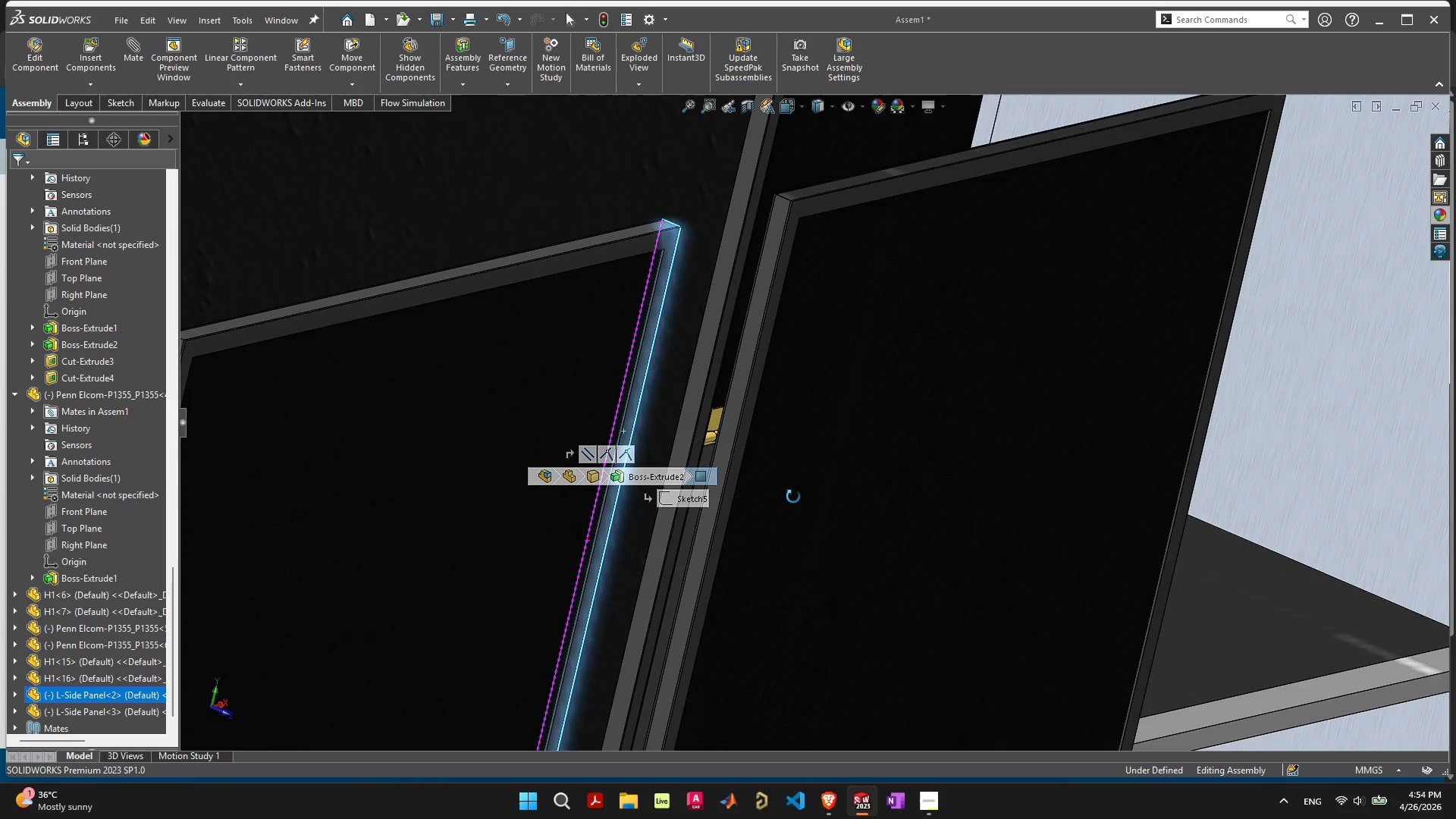 
hold_key(key=ShiftLeft, duration=0.58)
left_click([730, 411])
 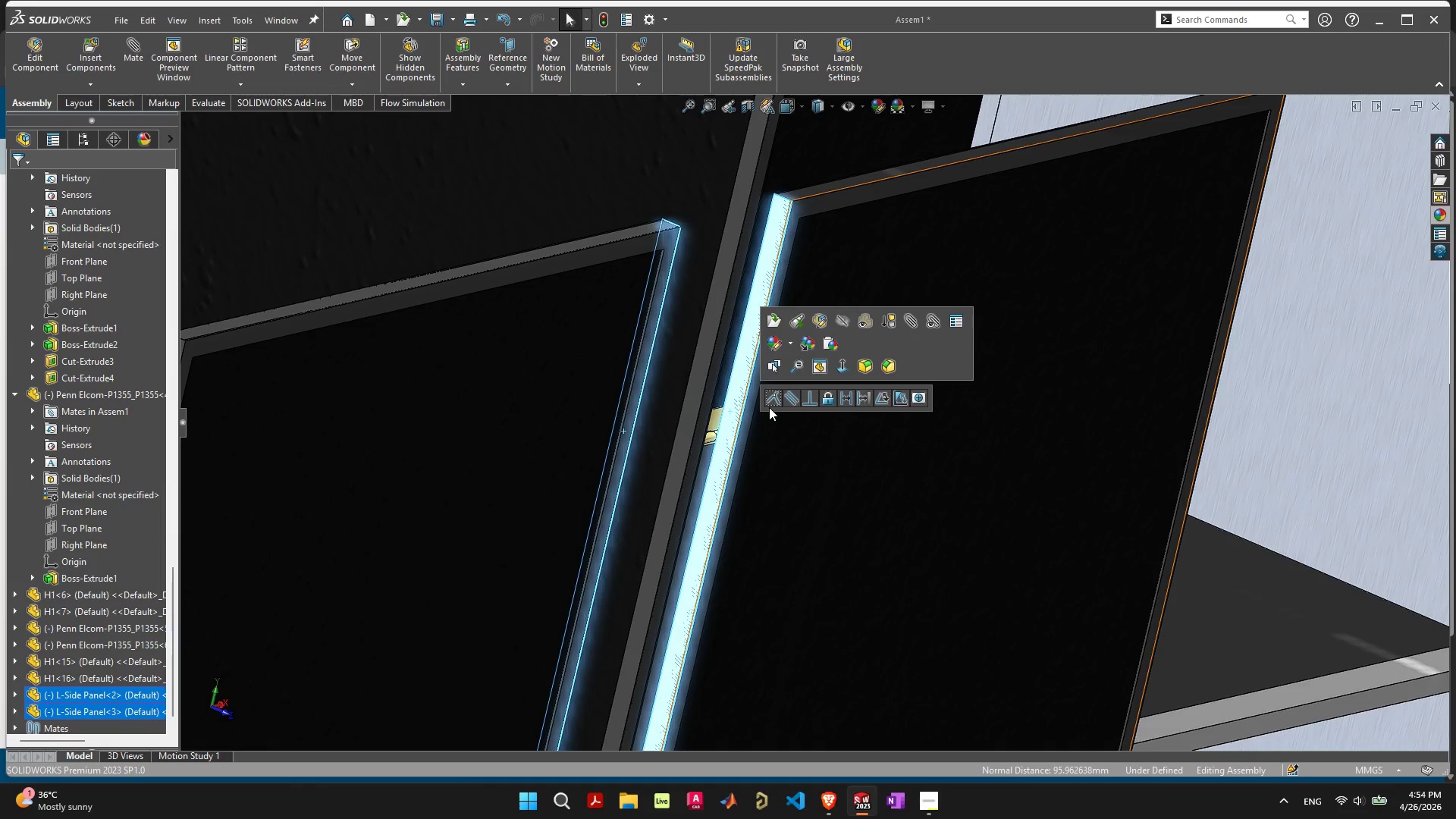 
left_click([773, 403])
 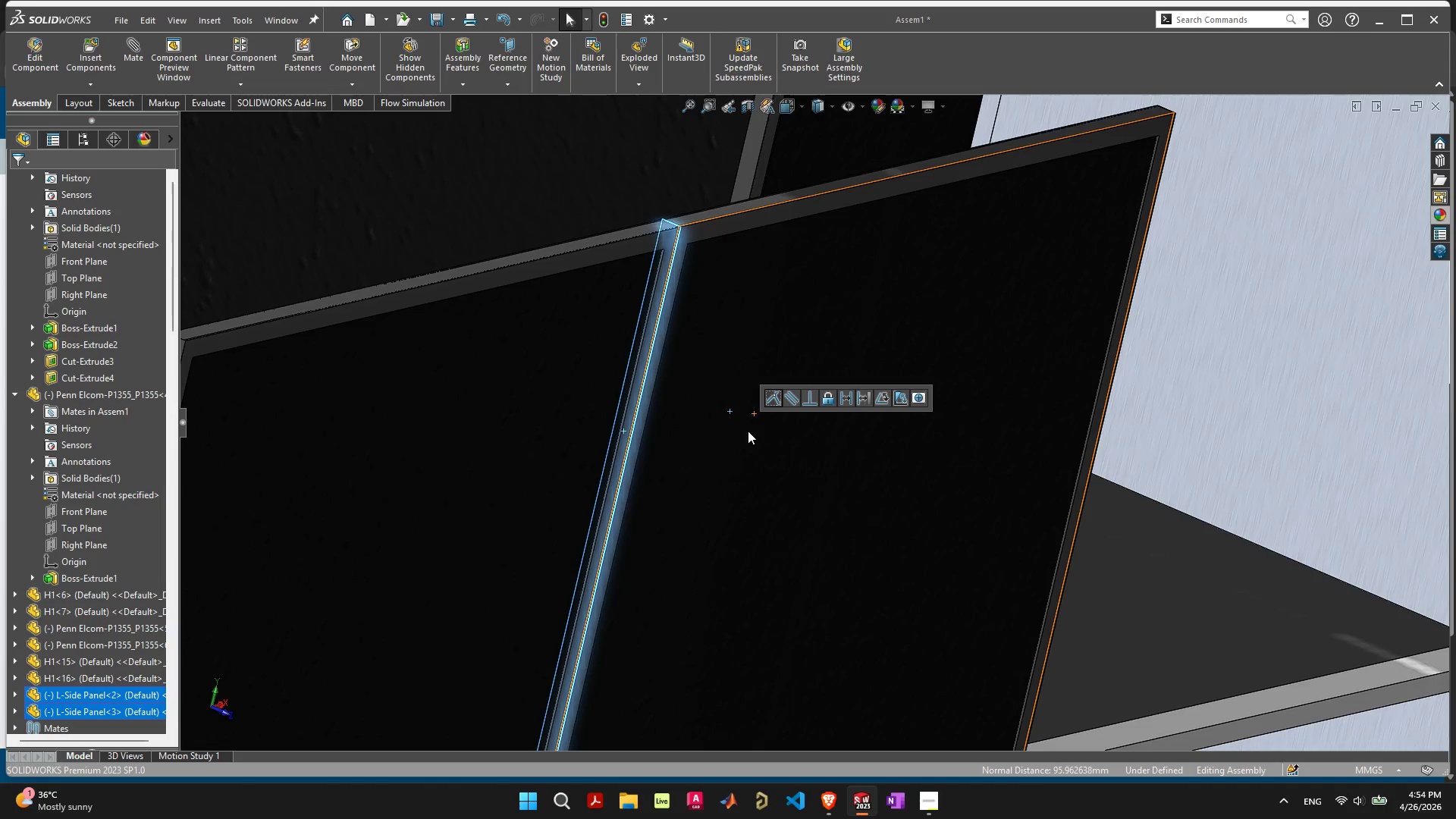 
scroll: coordinate [986, 548], scroll_direction: down, amount: 12.0
 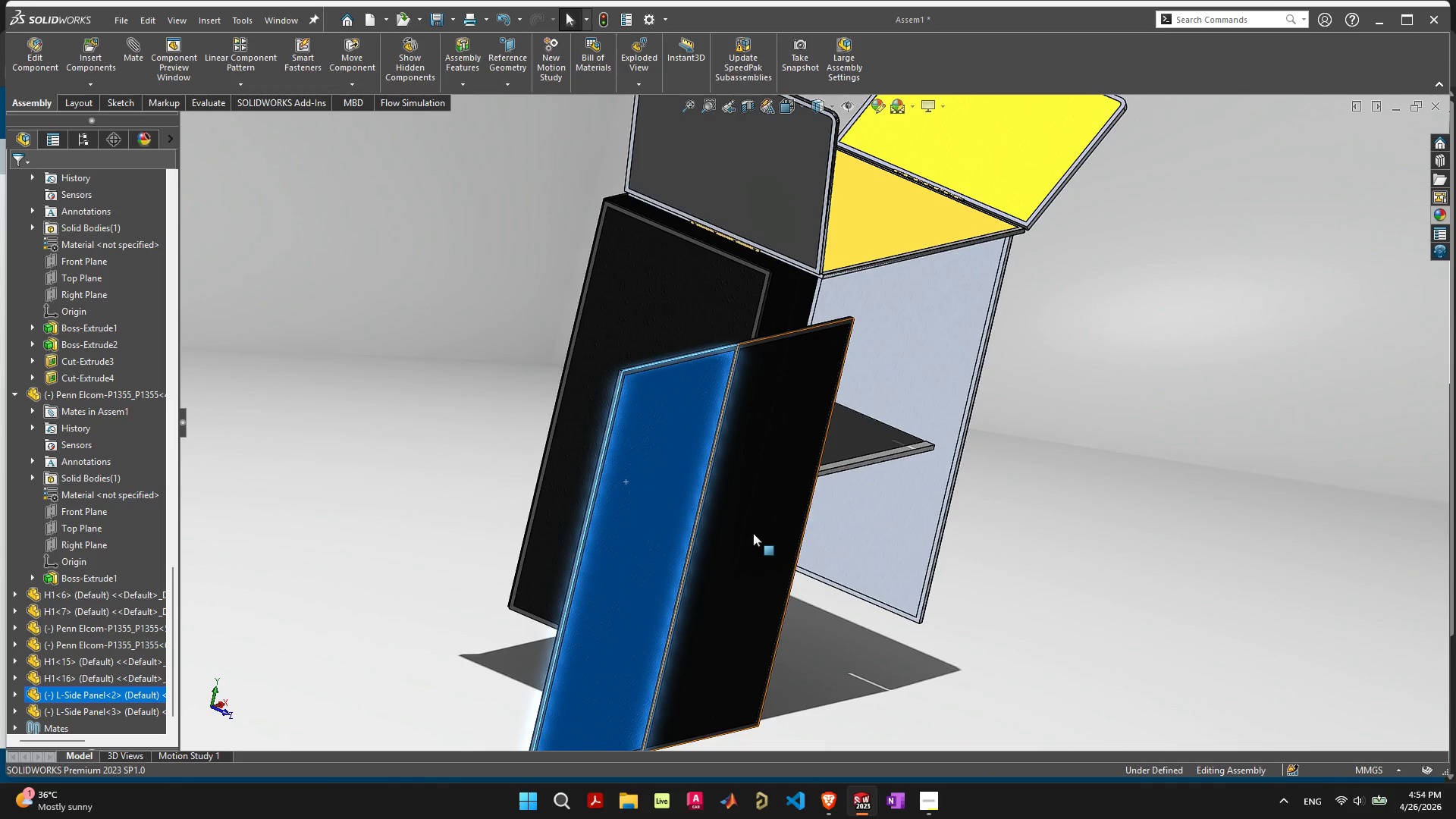 
hold_key(key=ShiftLeft, duration=1.0)
left_click([755, 534])
 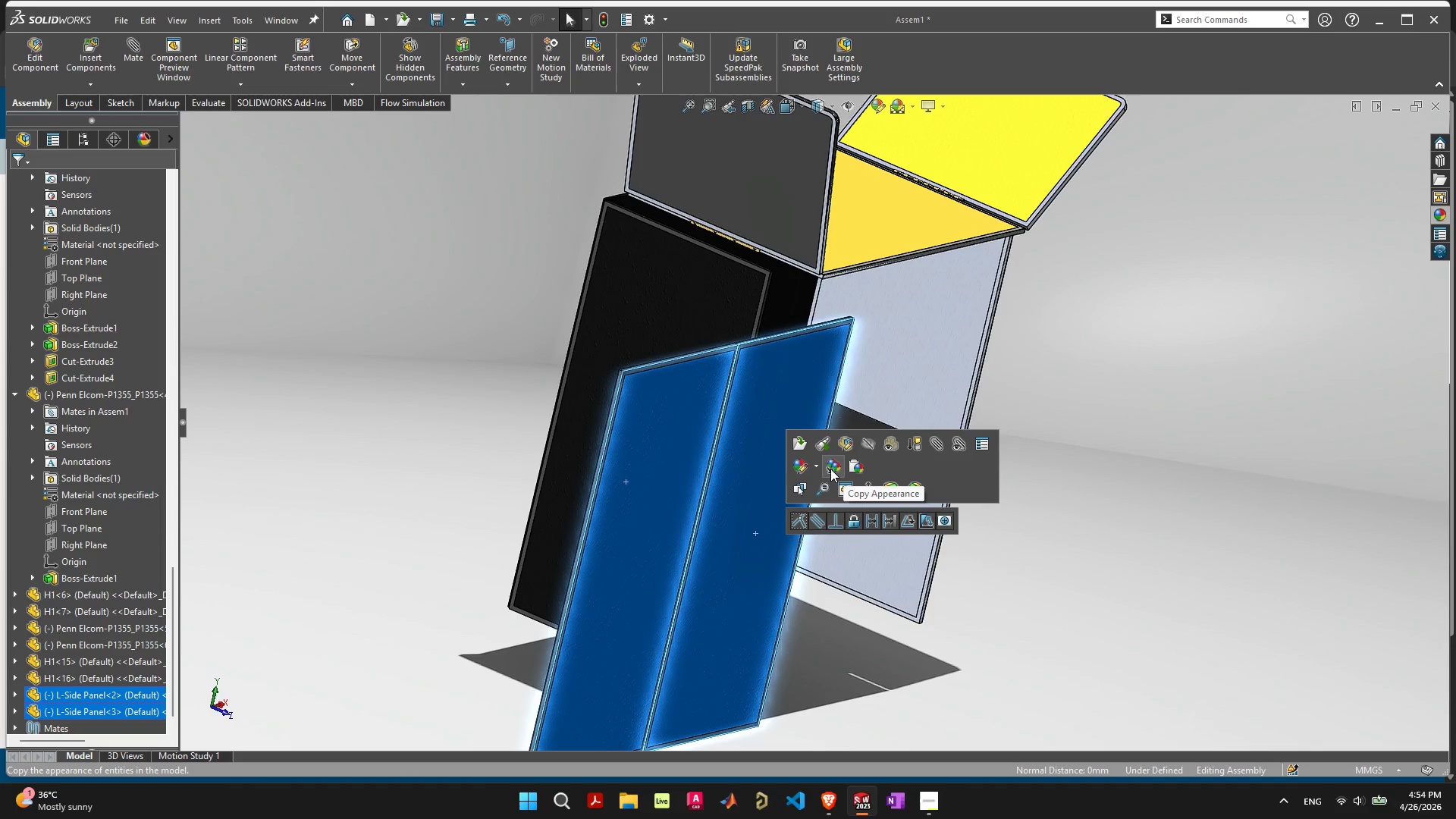 
left_click([813, 466])
 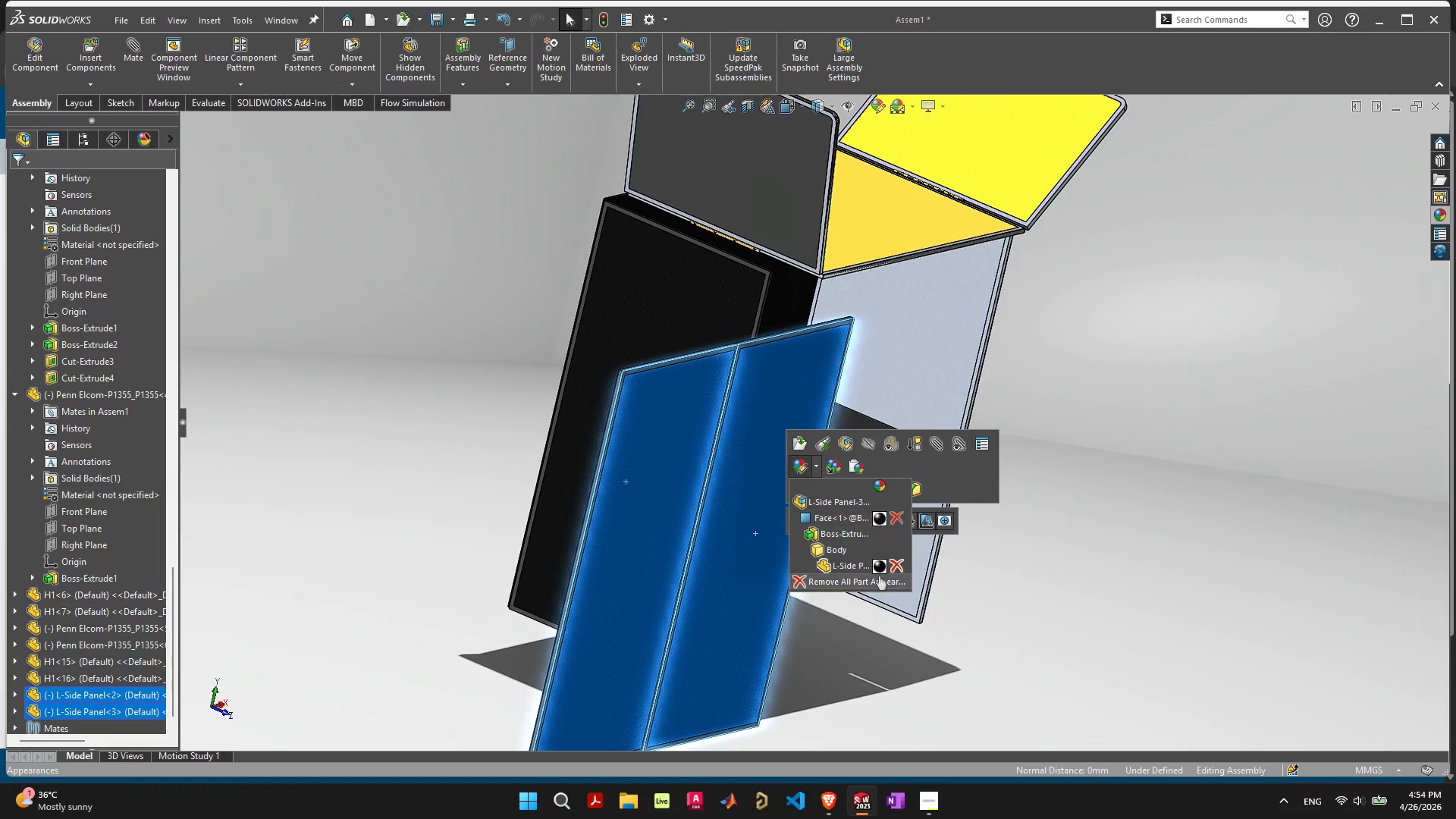 
left_click_drag(start_coordinate=[880, 566], to_coordinate=[877, 519])
 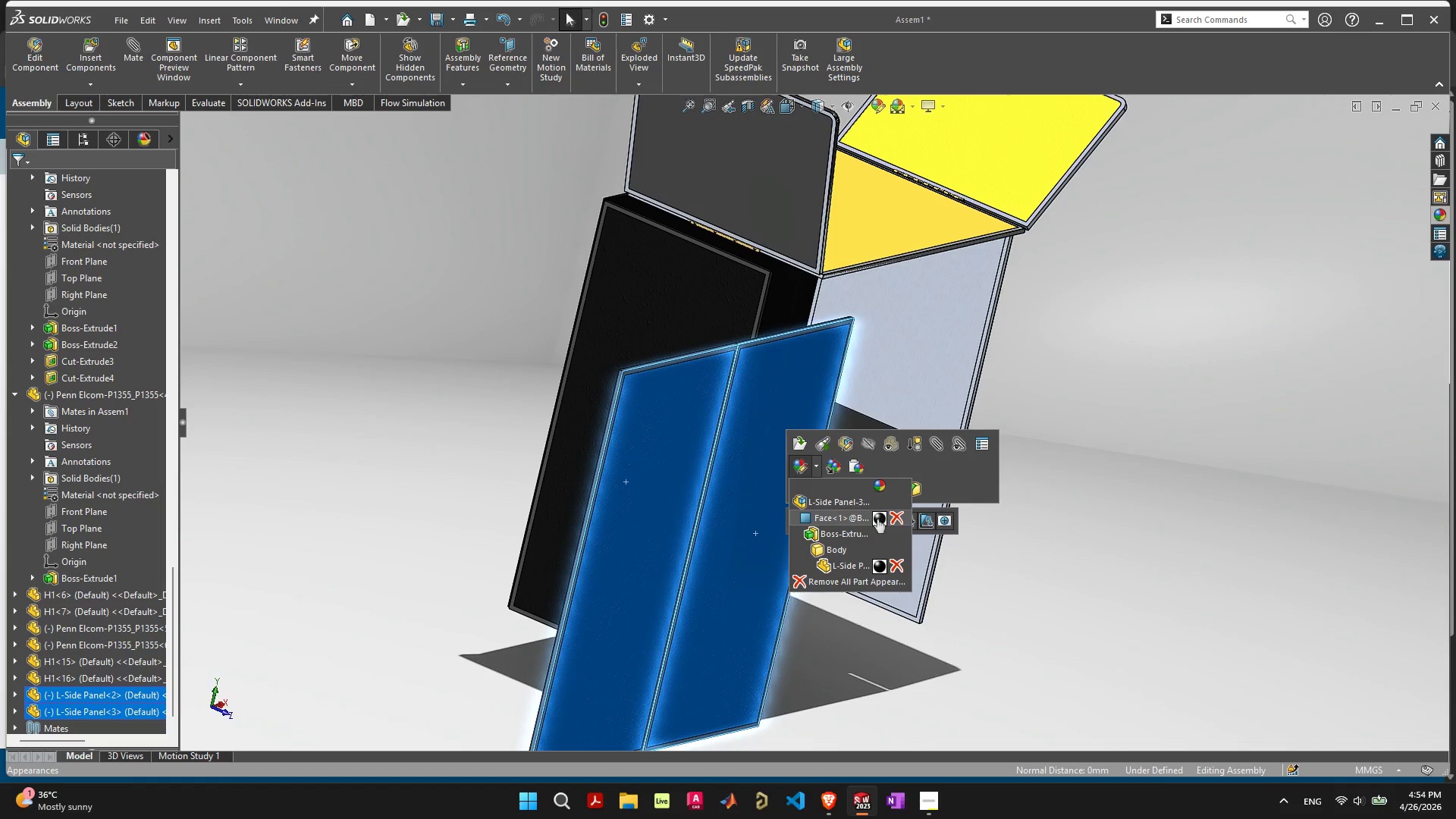 
left_click([877, 519])
 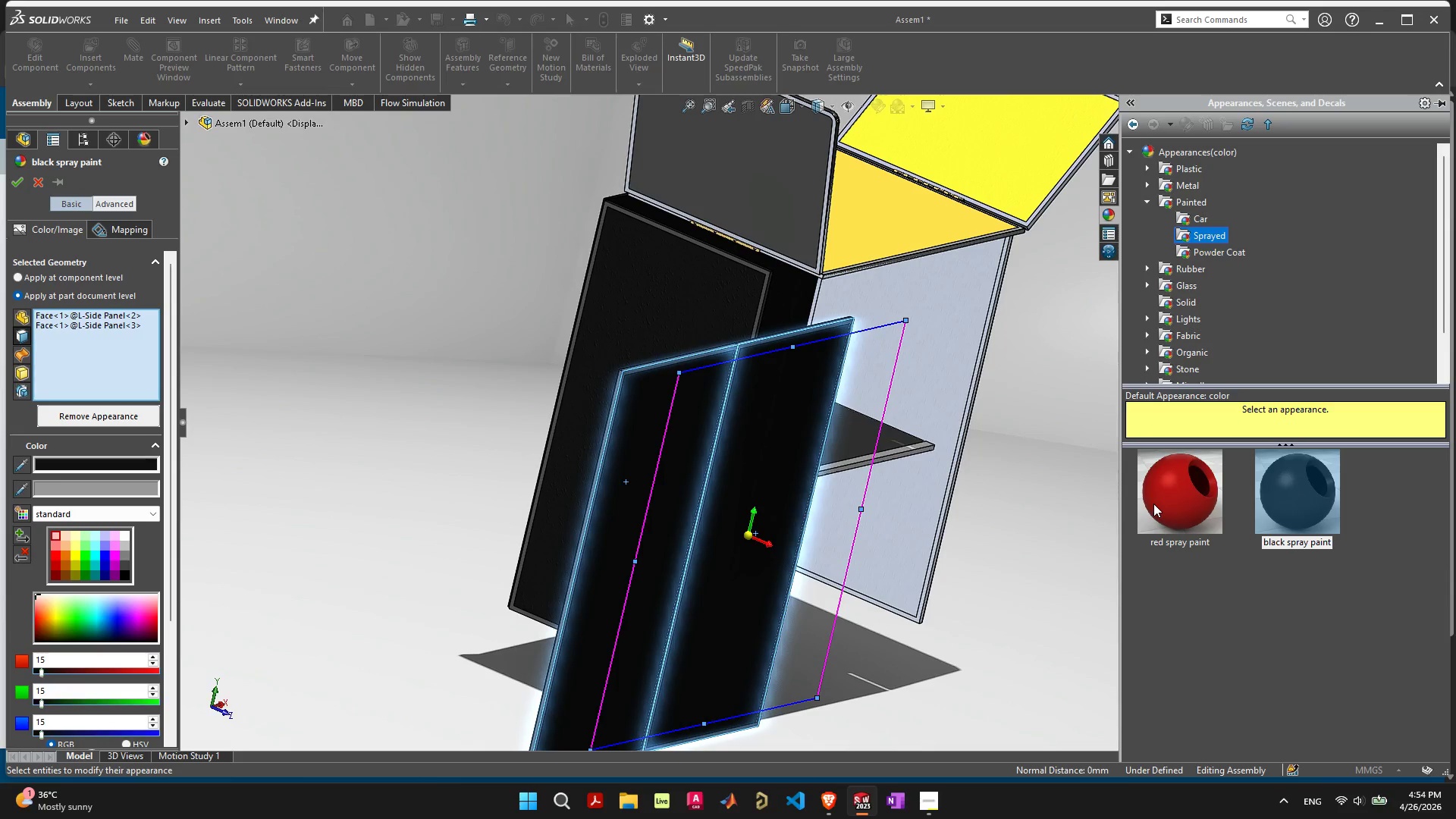 
left_click([1219, 251])
 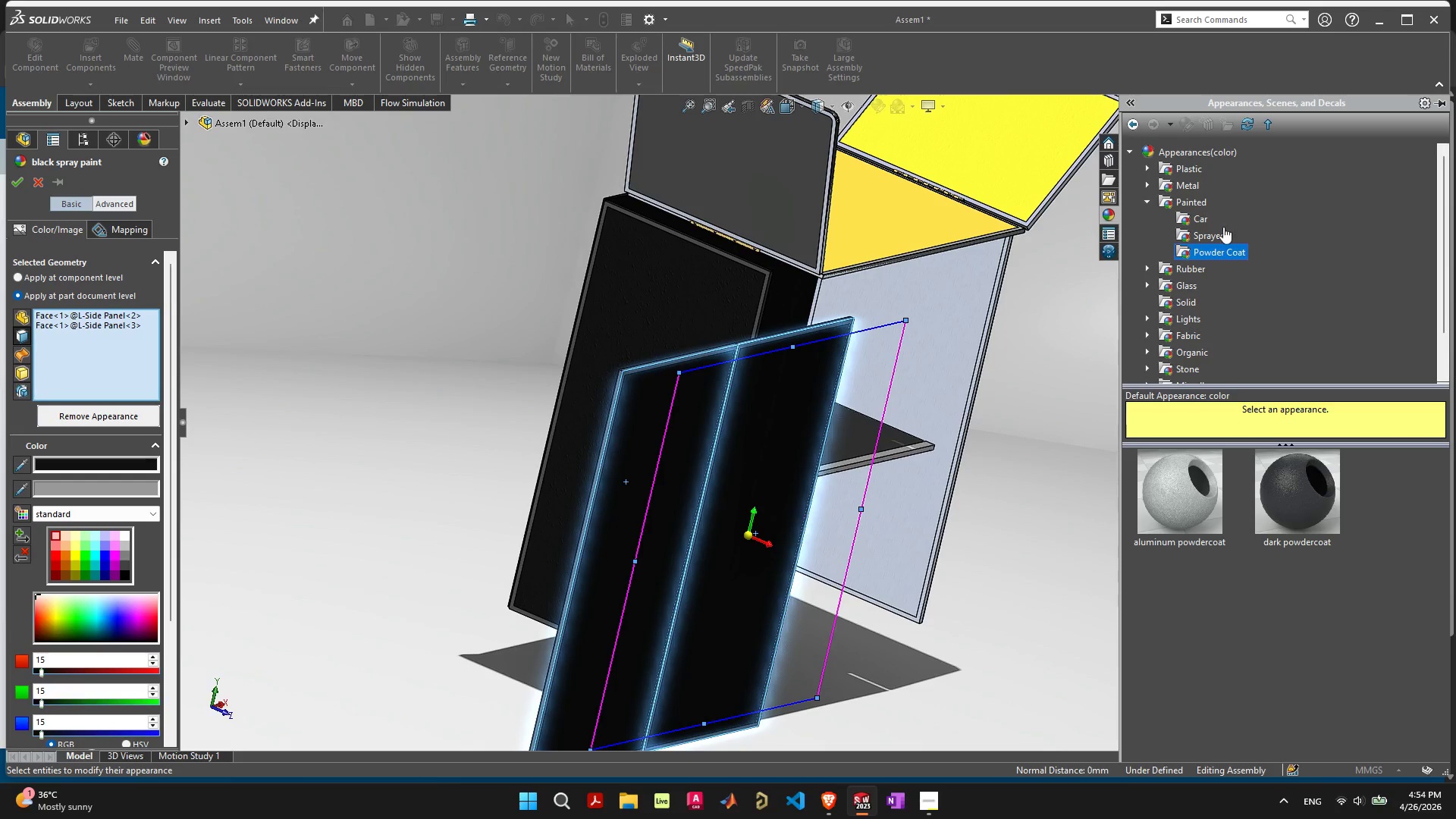 
left_click([1200, 212])
 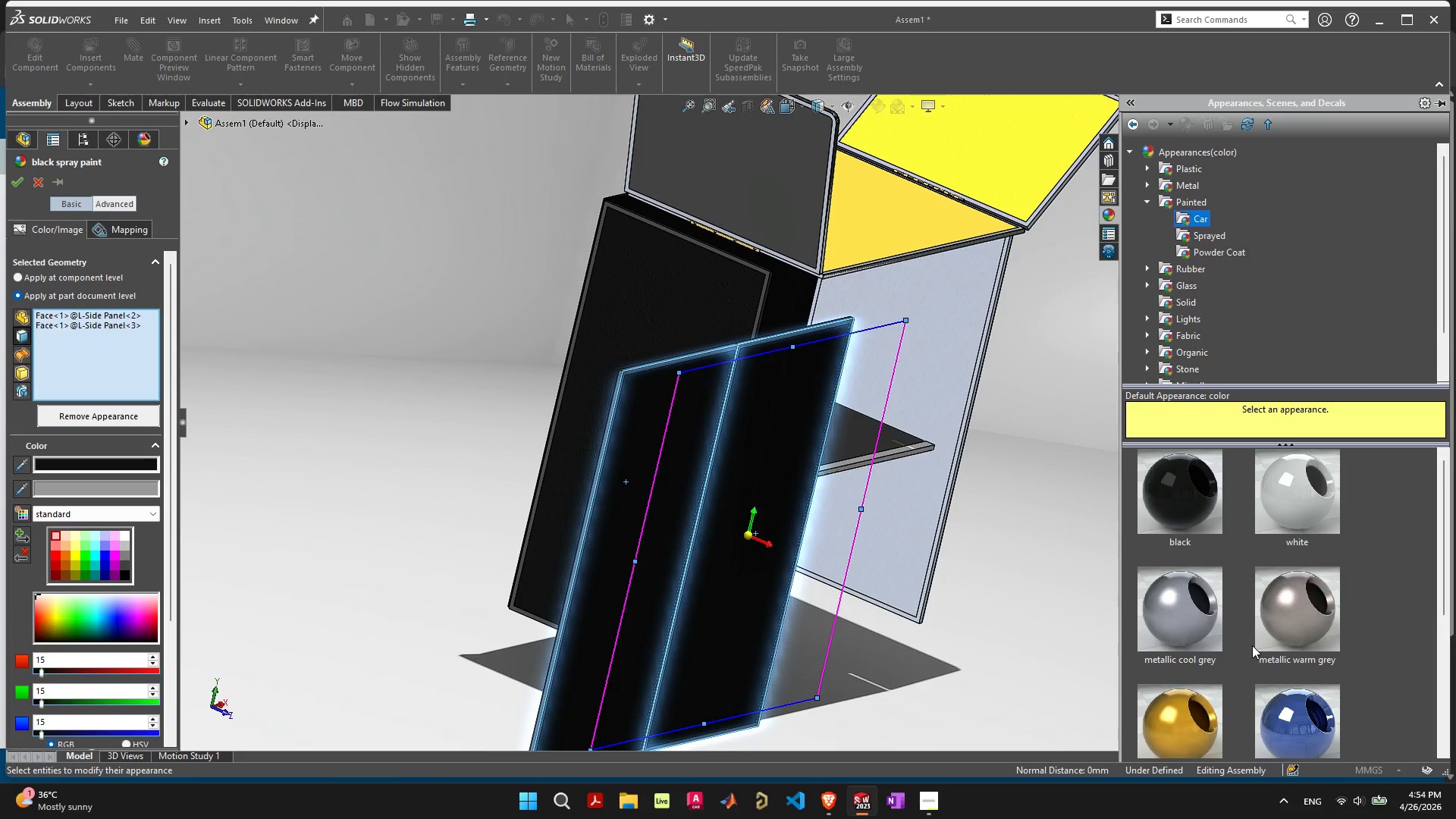 
left_click([1203, 705])
 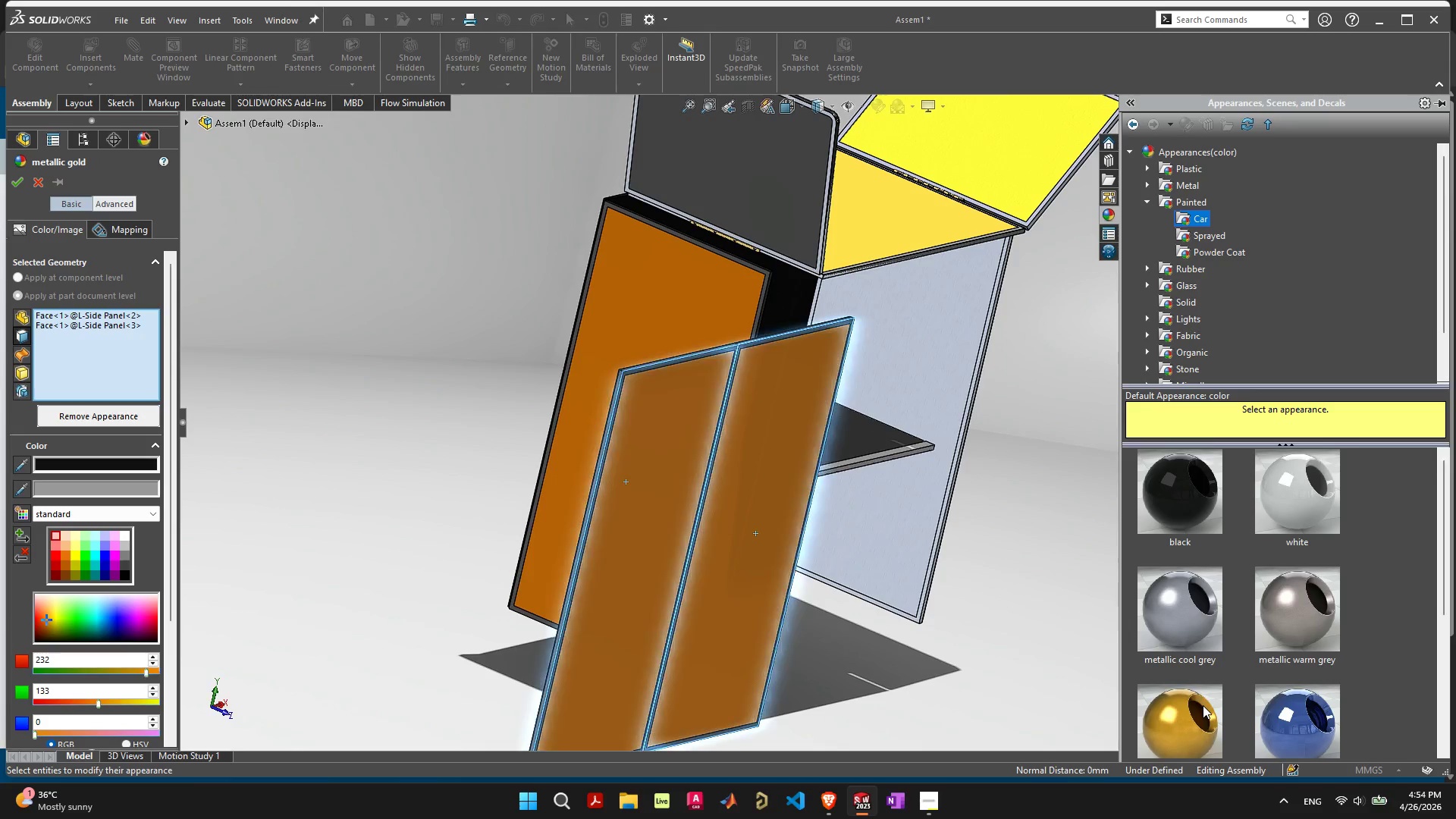 
left_click([1203, 705])
 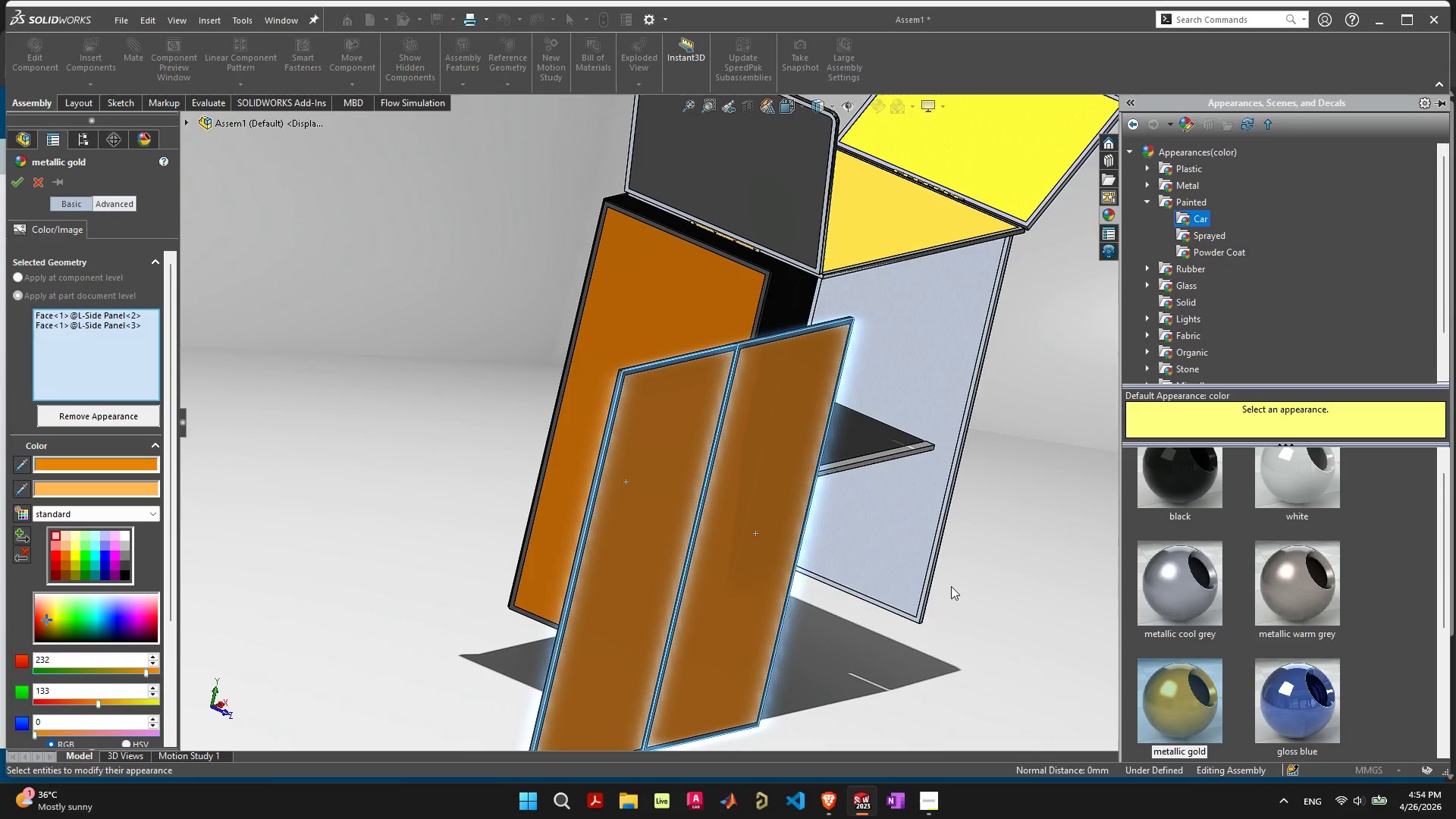 
right_click([1203, 705])
 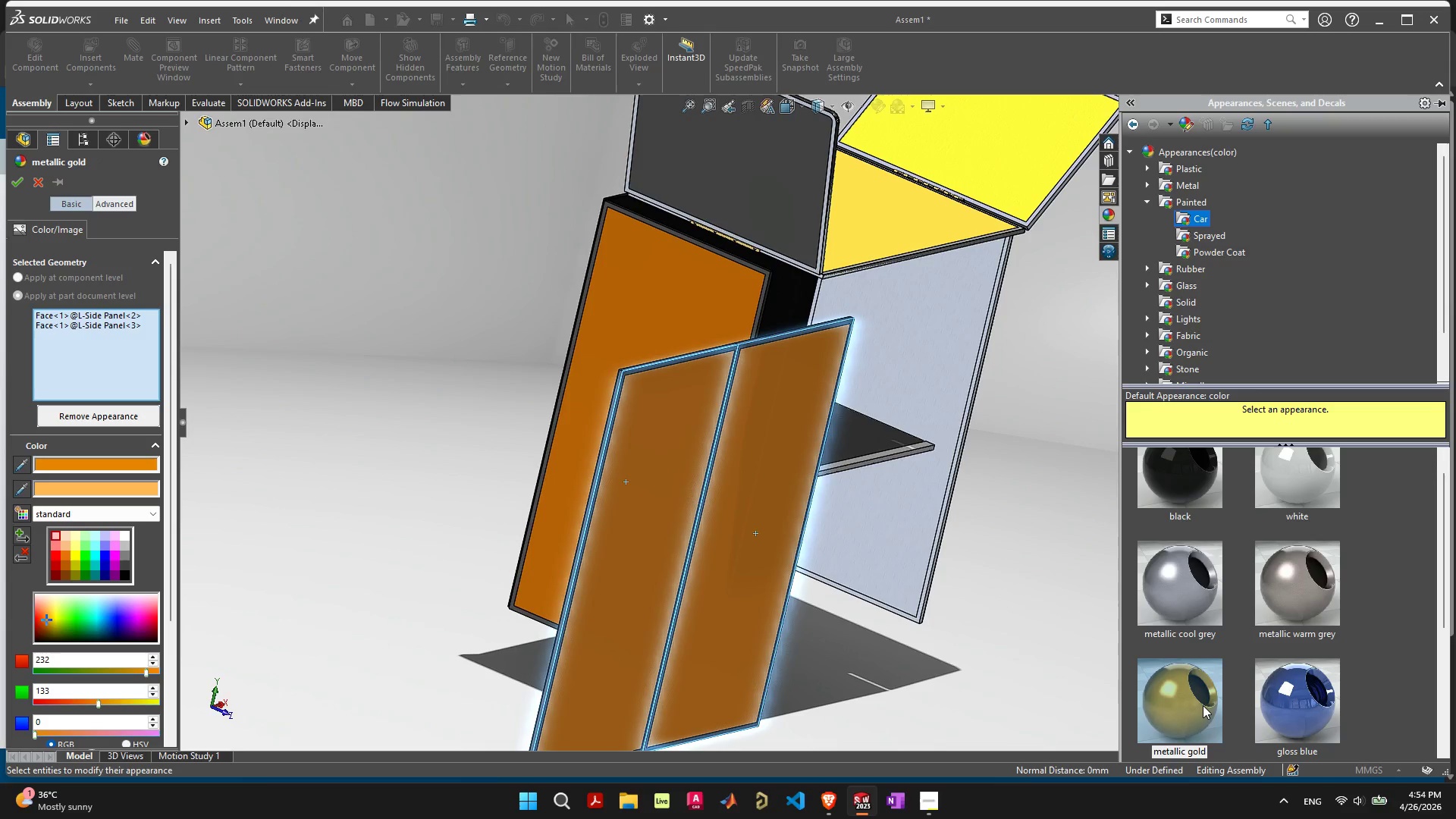 
left_click_drag(start_coordinate=[898, 610], to_coordinate=[902, 610])
 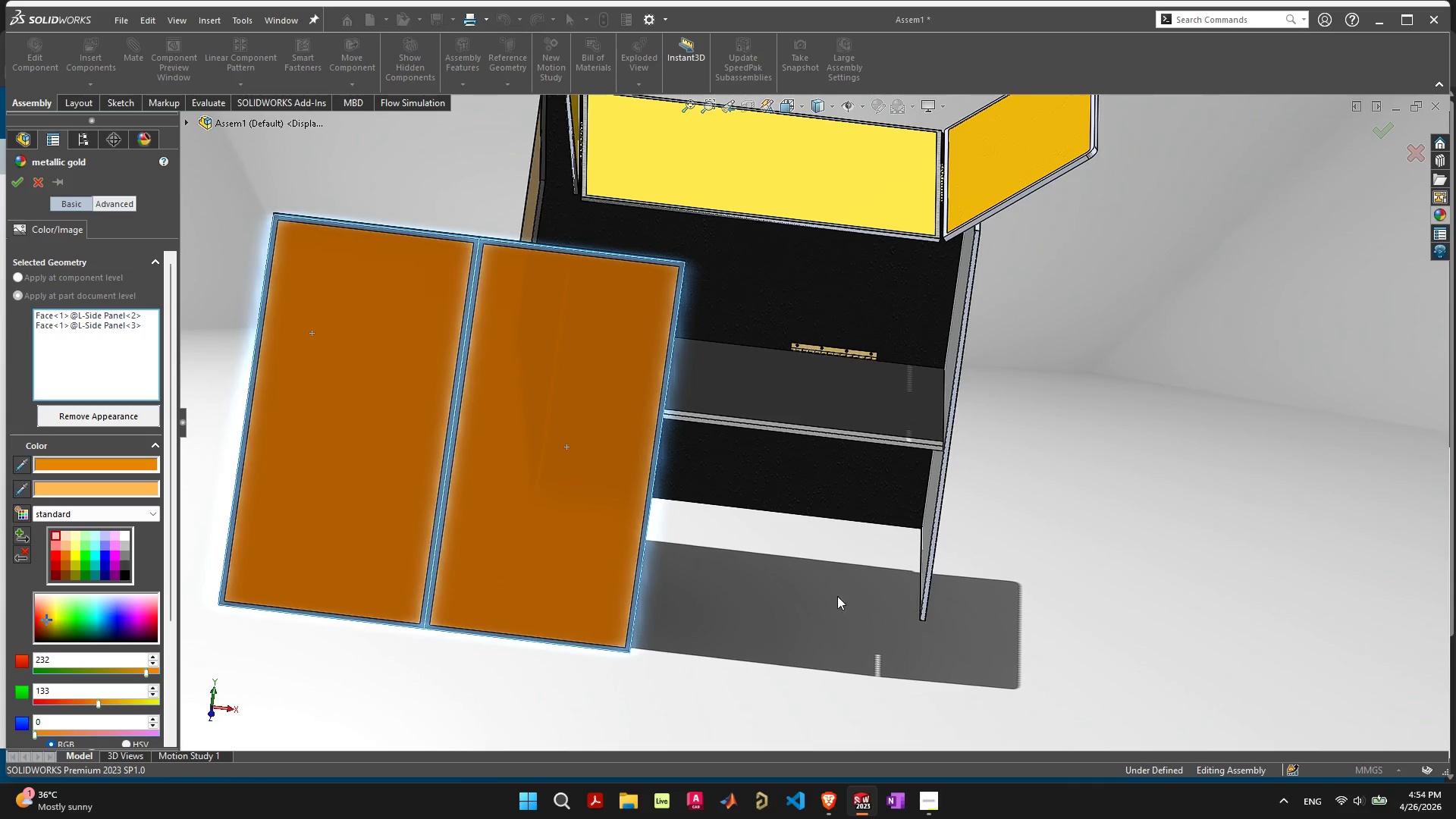 
left_click_drag(start_coordinate=[511, 479], to_coordinate=[775, 503])
 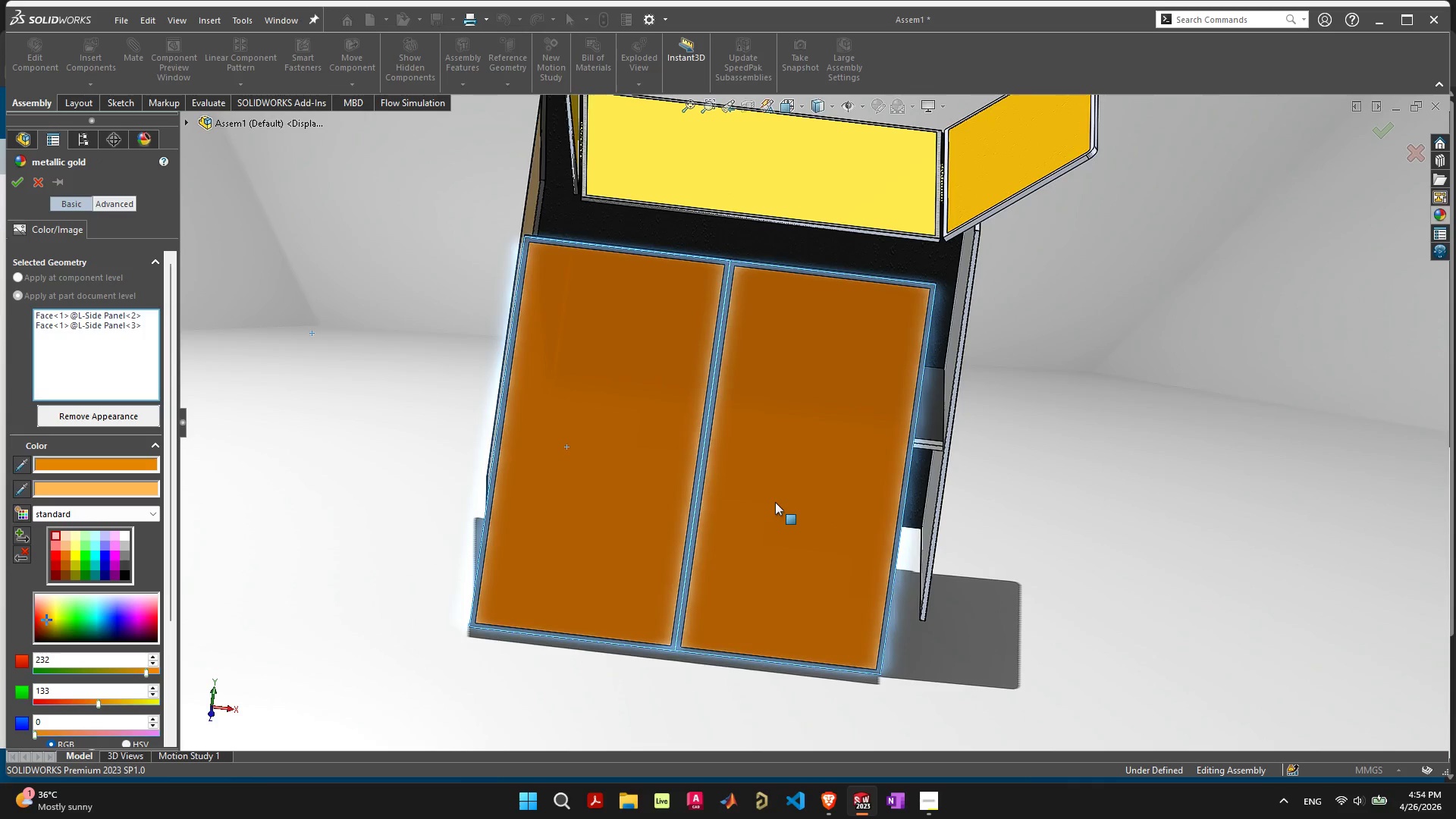 
key(Control+8)
 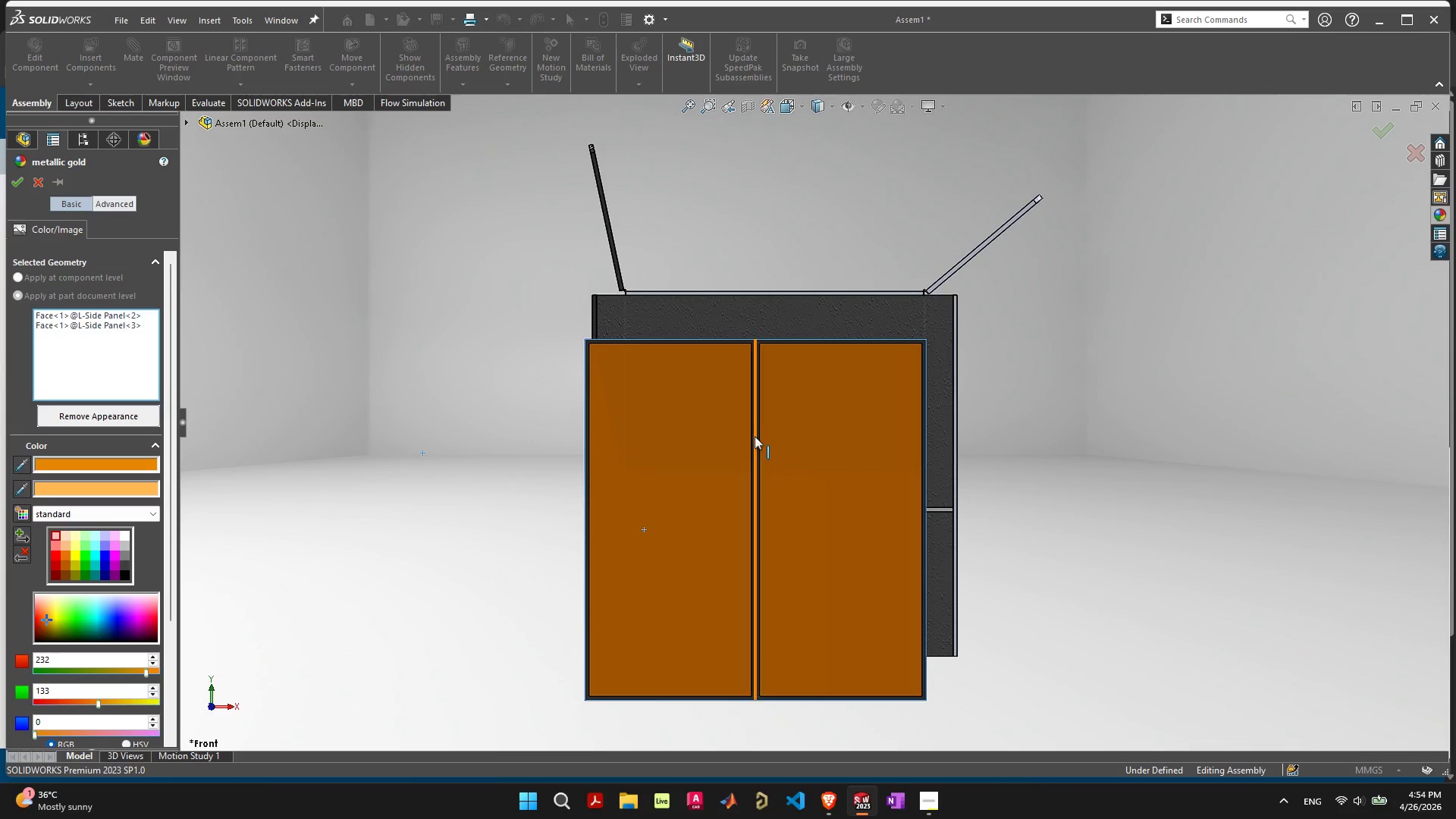 
scroll: coordinate [757, 436], scroll_direction: up, amount: 4.0
 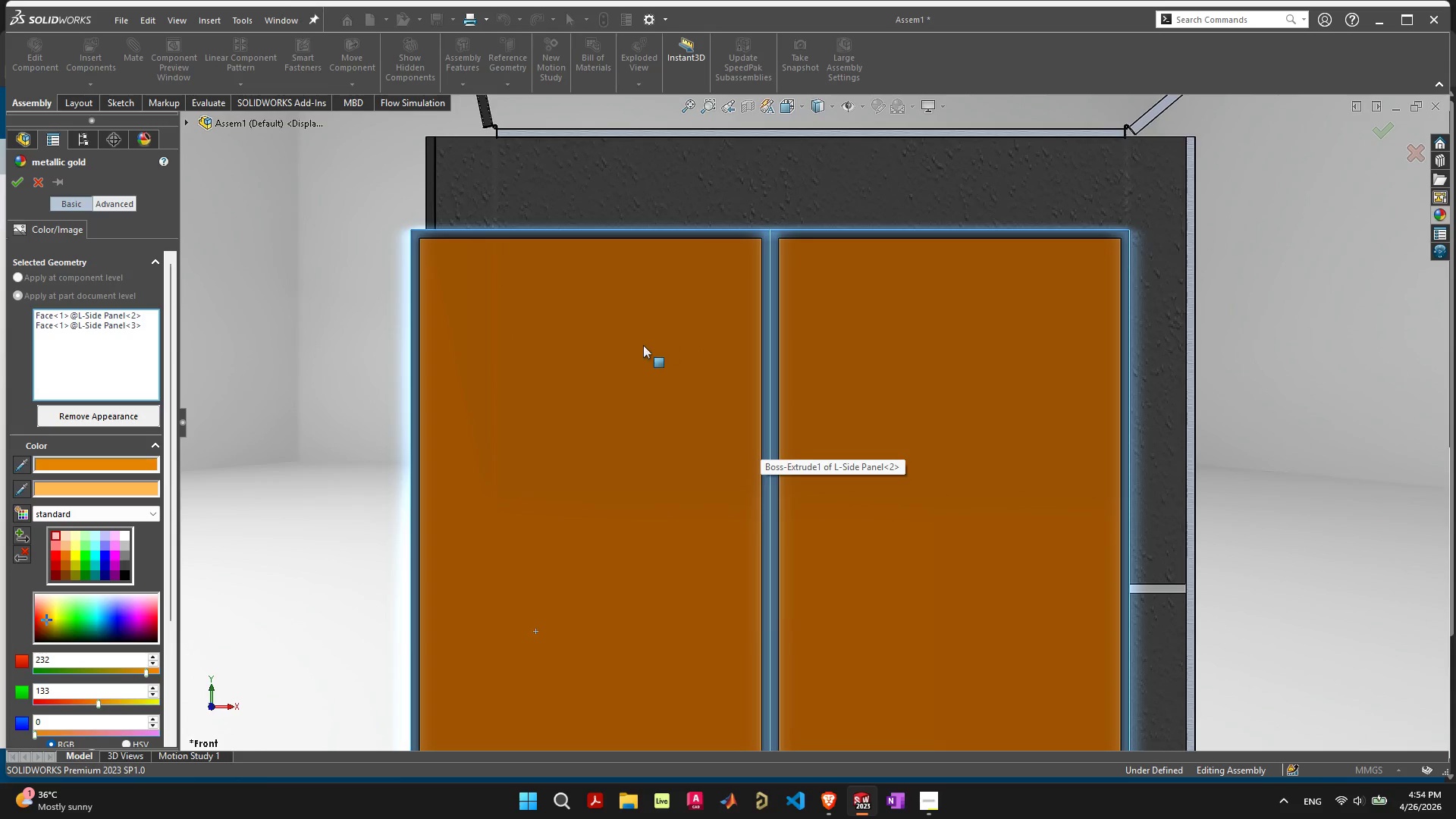 
left_click_drag(start_coordinate=[641, 350], to_coordinate=[676, 254])
 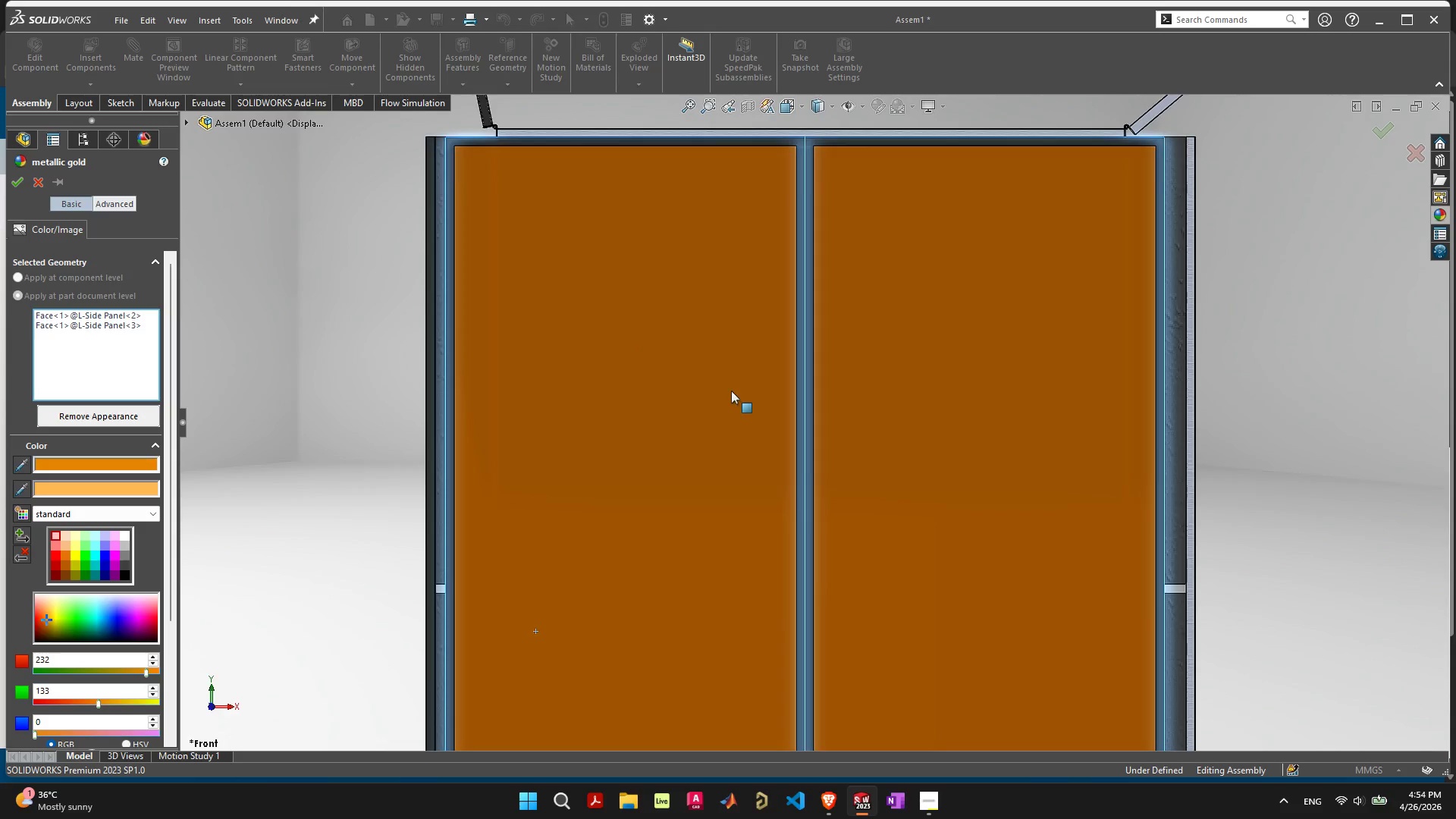 
scroll: coordinate [739, 416], scroll_direction: down, amount: 5.0
 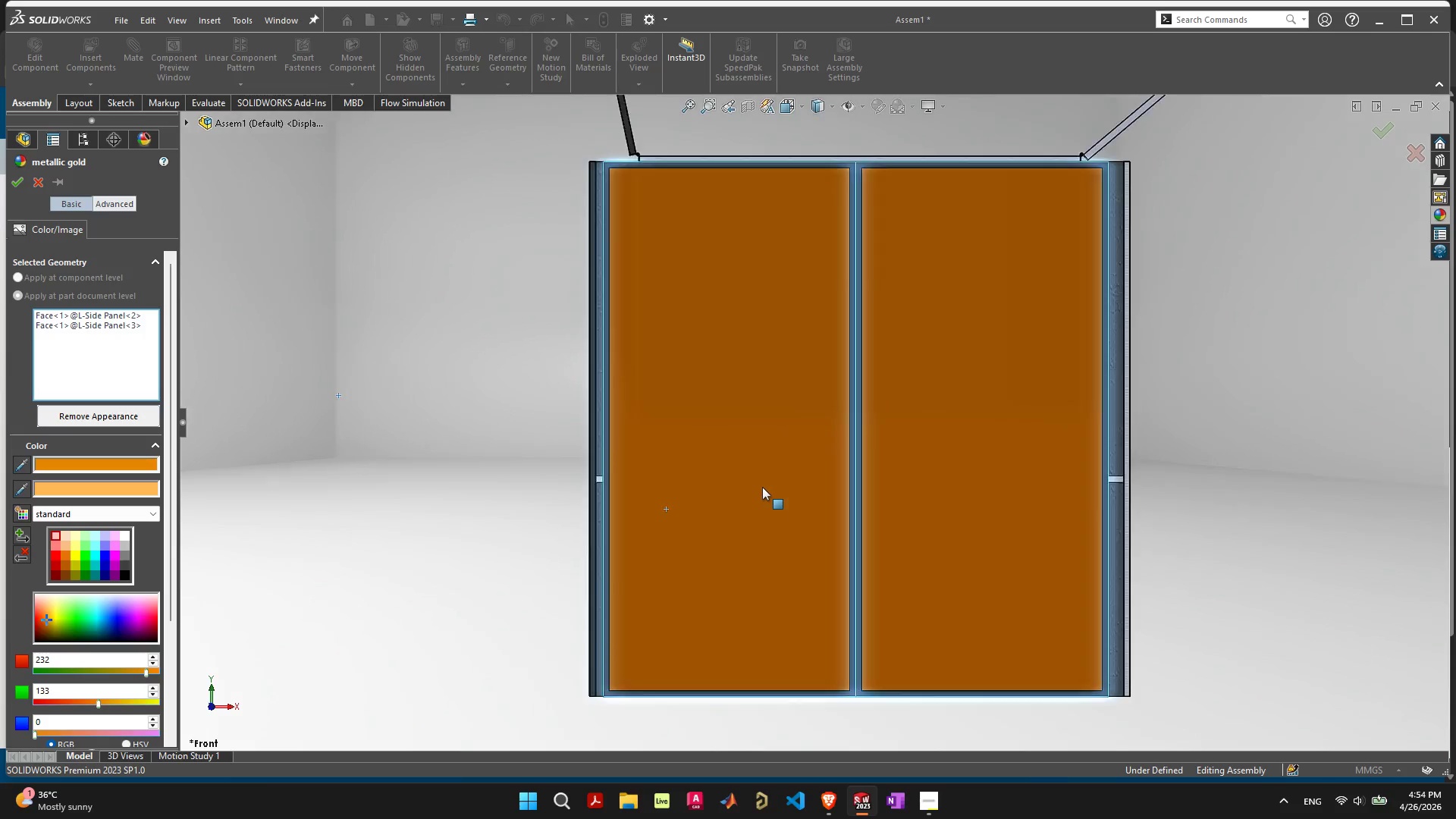 
scroll: coordinate [761, 488], scroll_direction: up, amount: 4.0
 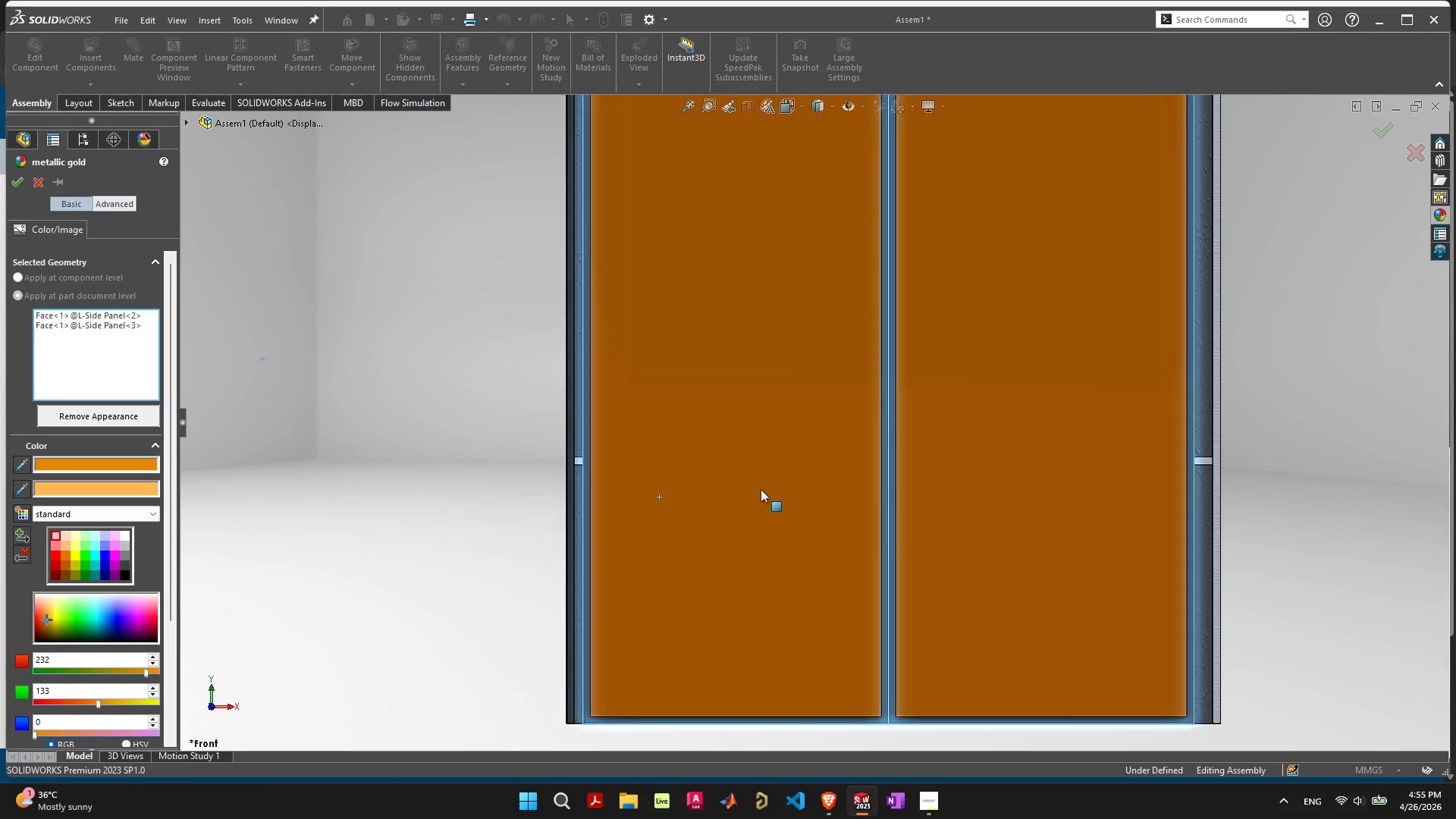 
scroll: coordinate [763, 472], scroll_direction: down, amount: 4.0
 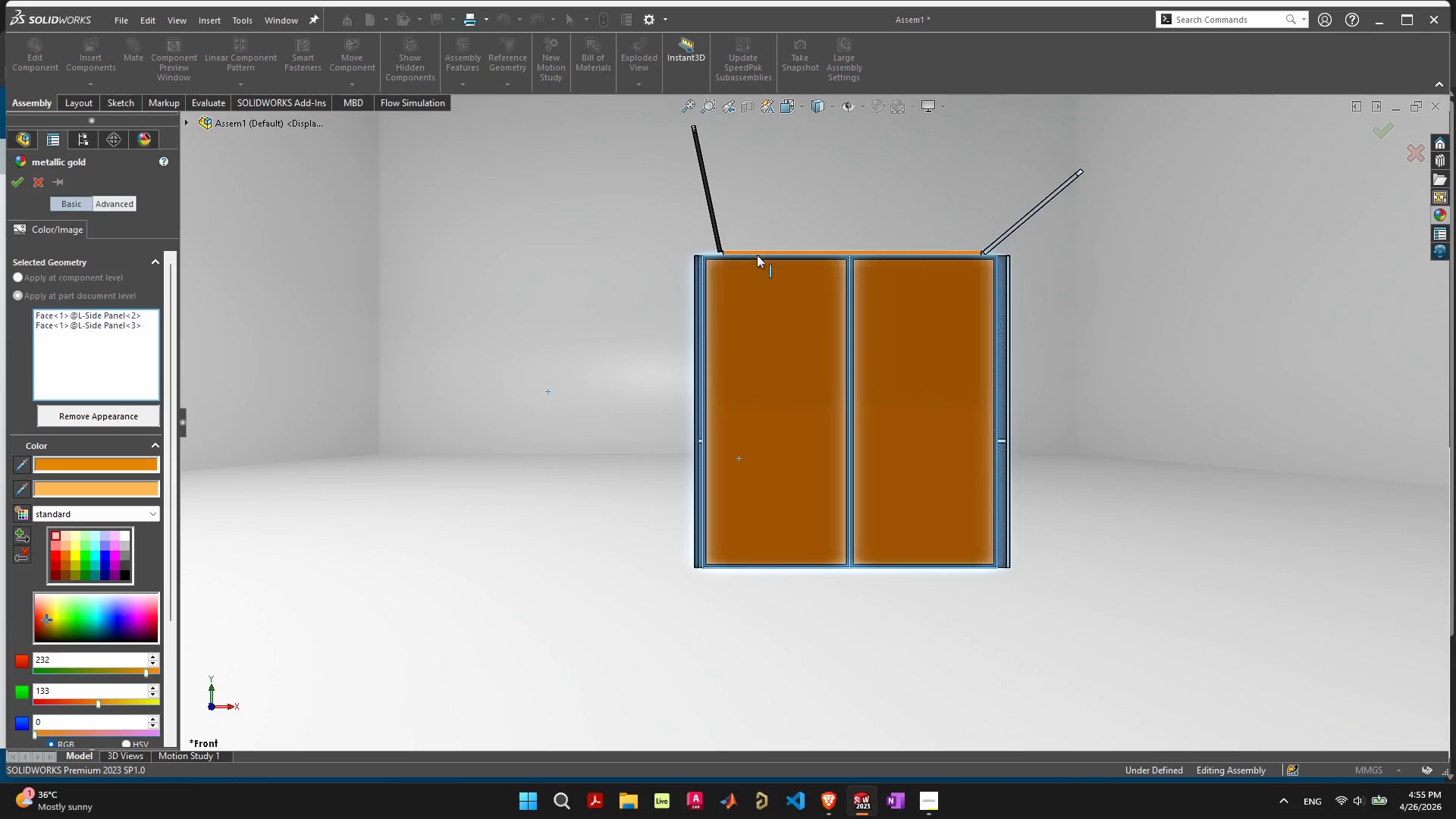 
scroll: coordinate [773, 347], scroll_direction: up, amount: 6.0
 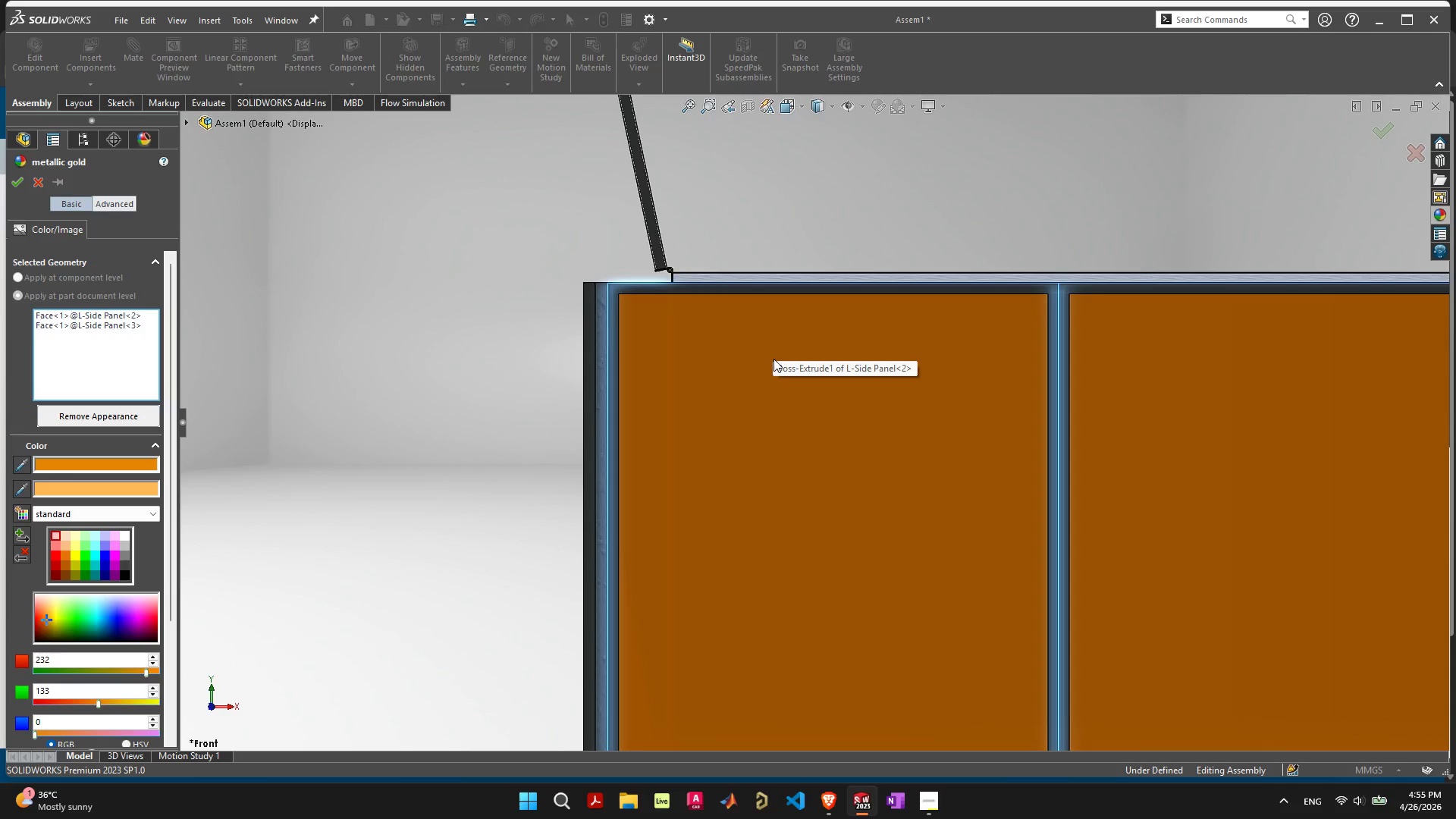 
scroll: coordinate [875, 448], scroll_direction: down, amount: 5.0
 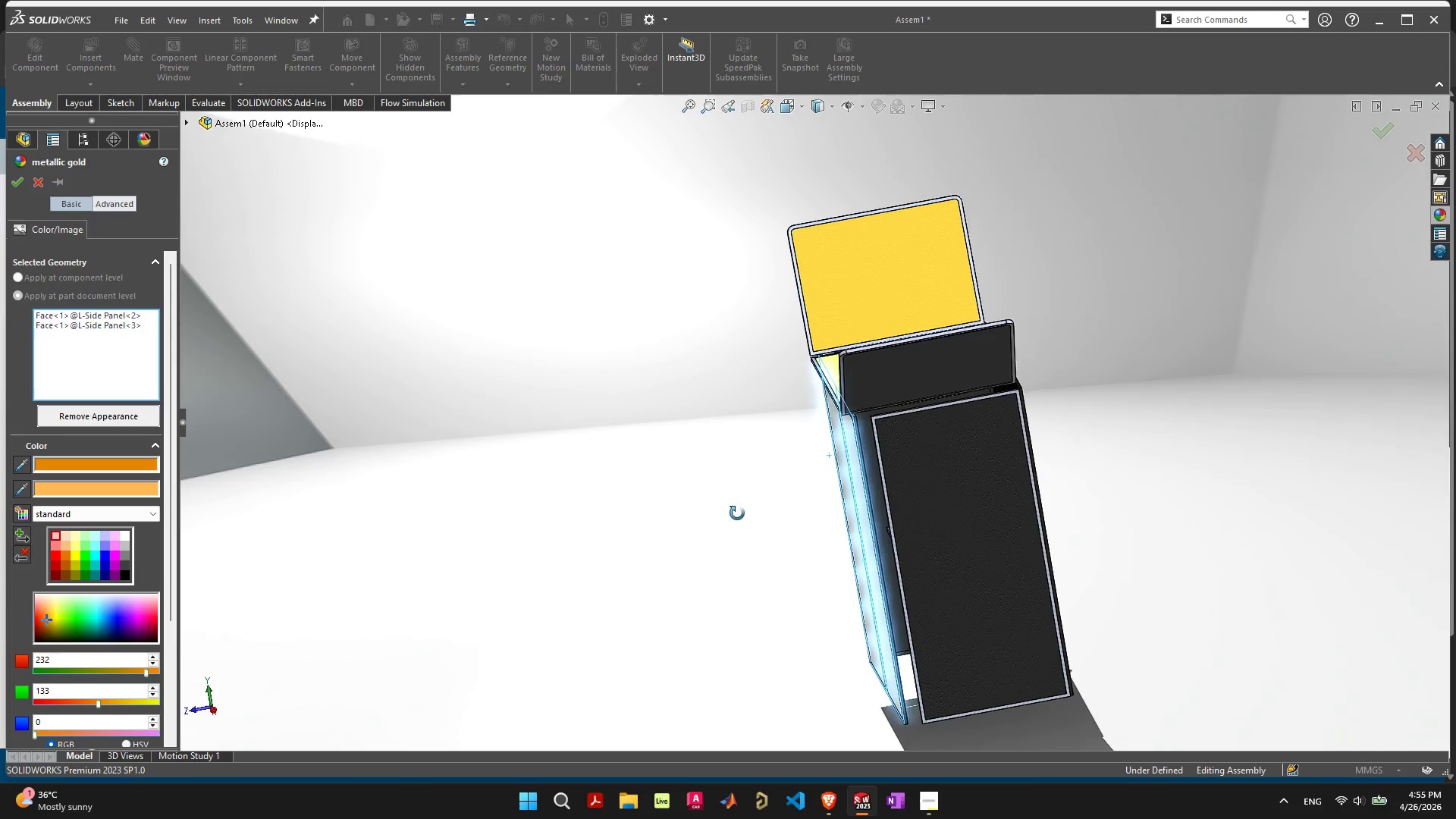 
left_click_drag(start_coordinate=[860, 505], to_coordinate=[704, 535])
 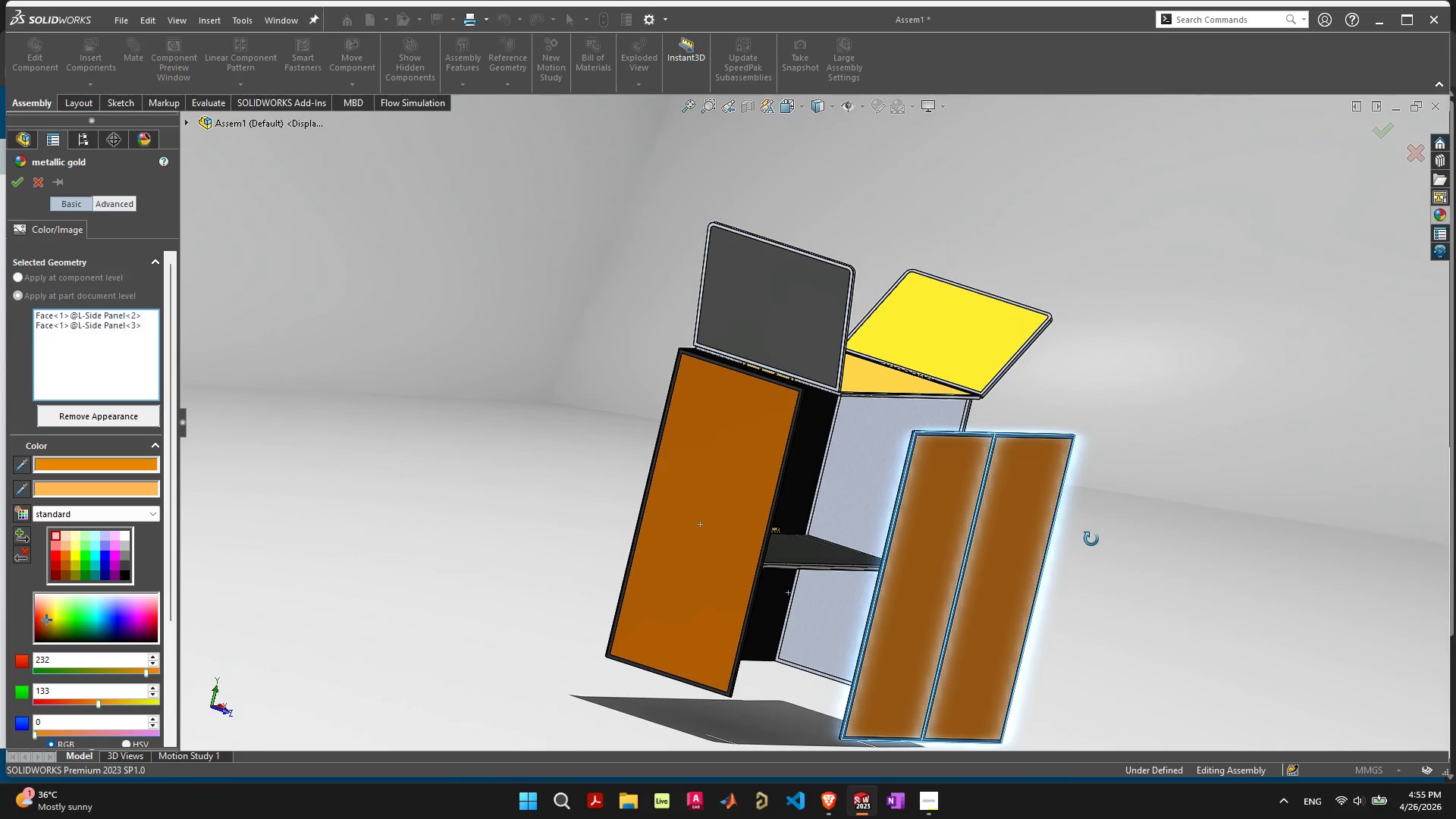 
left_click([1152, 525])
 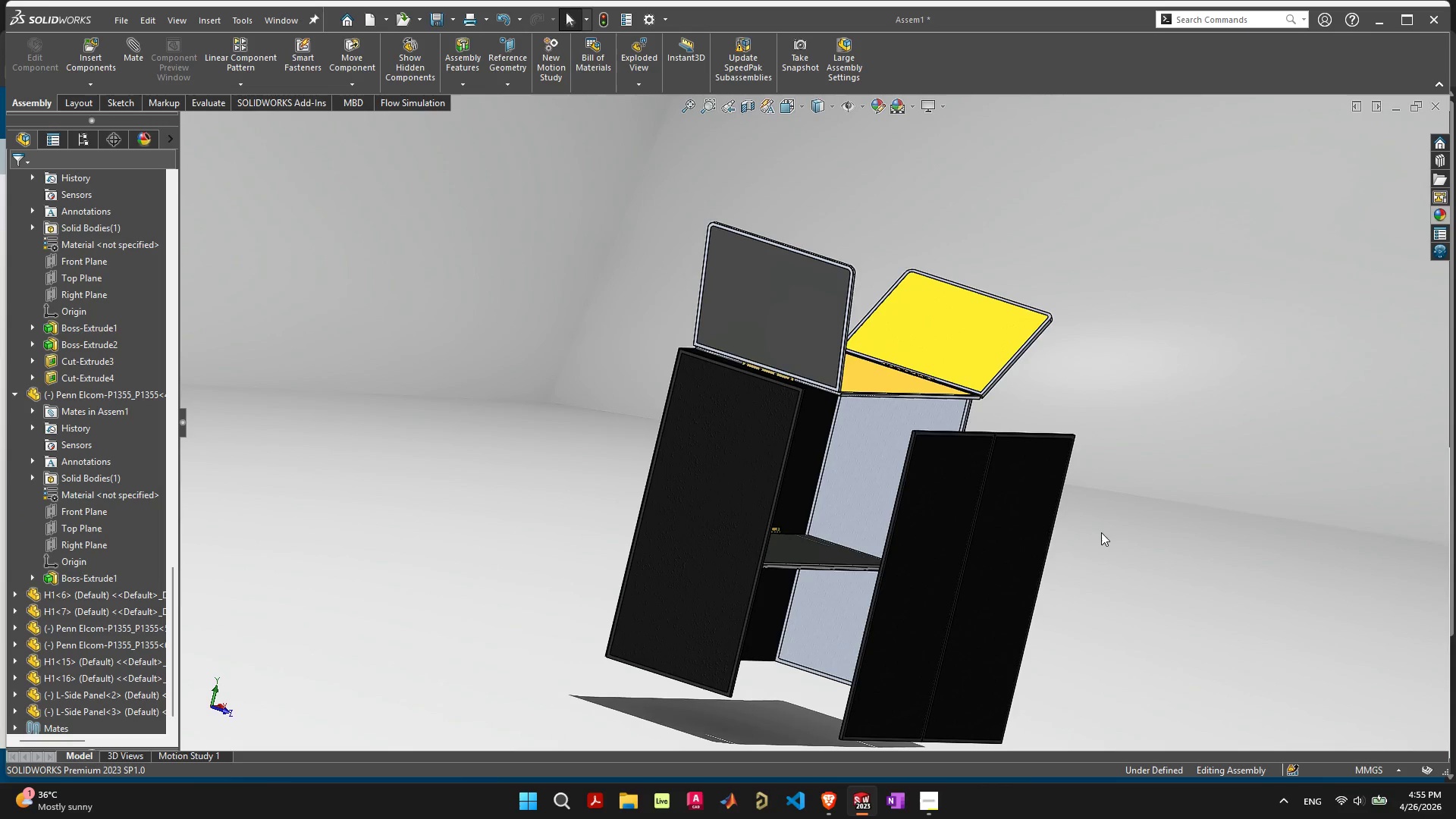 
scroll: coordinate [1101, 522], scroll_direction: down, amount: 3.0
 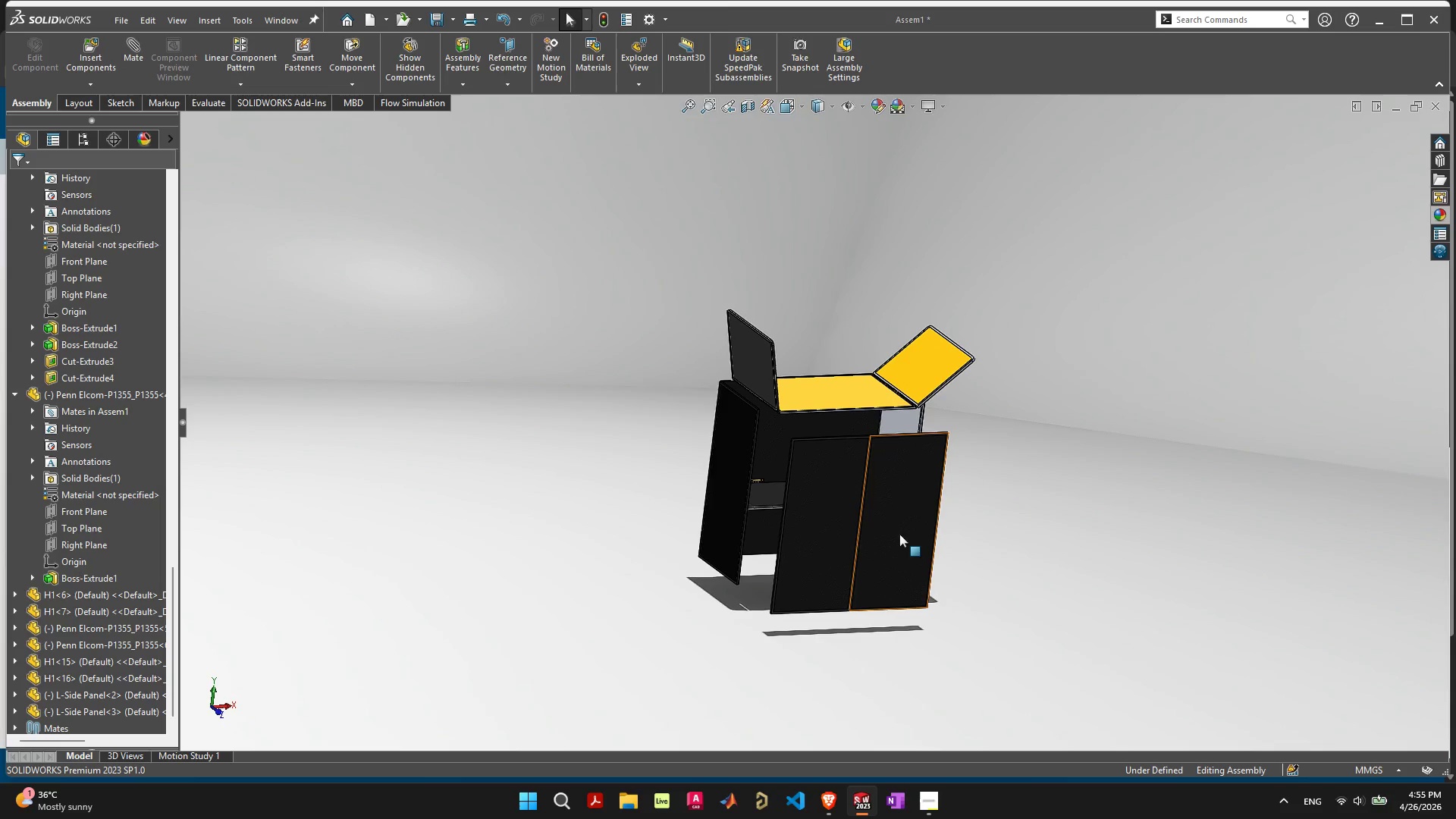 
left_click_drag(start_coordinate=[891, 521], to_coordinate=[415, 548])
 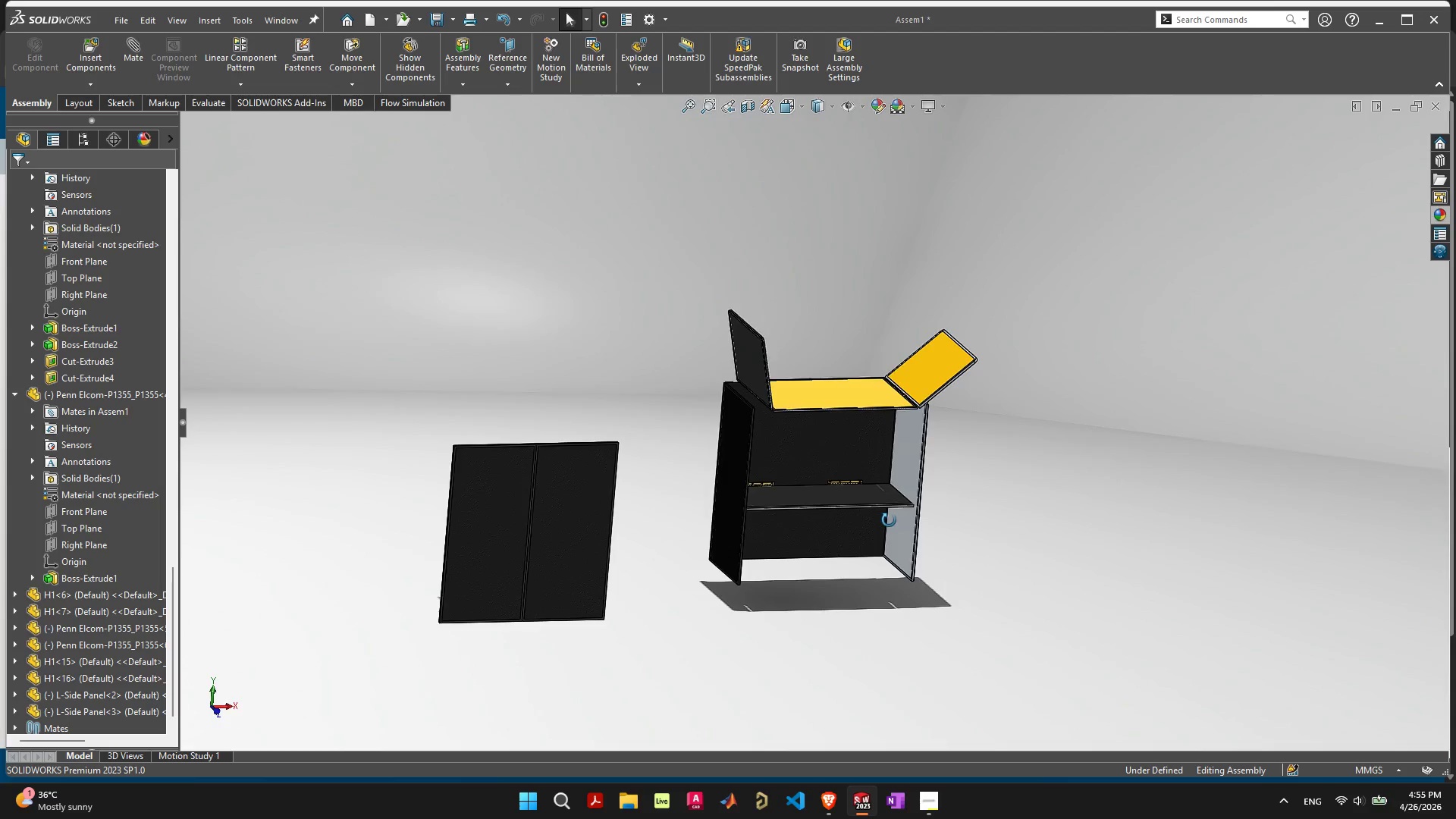 
scroll: coordinate [867, 426], scroll_direction: up, amount: 4.0
 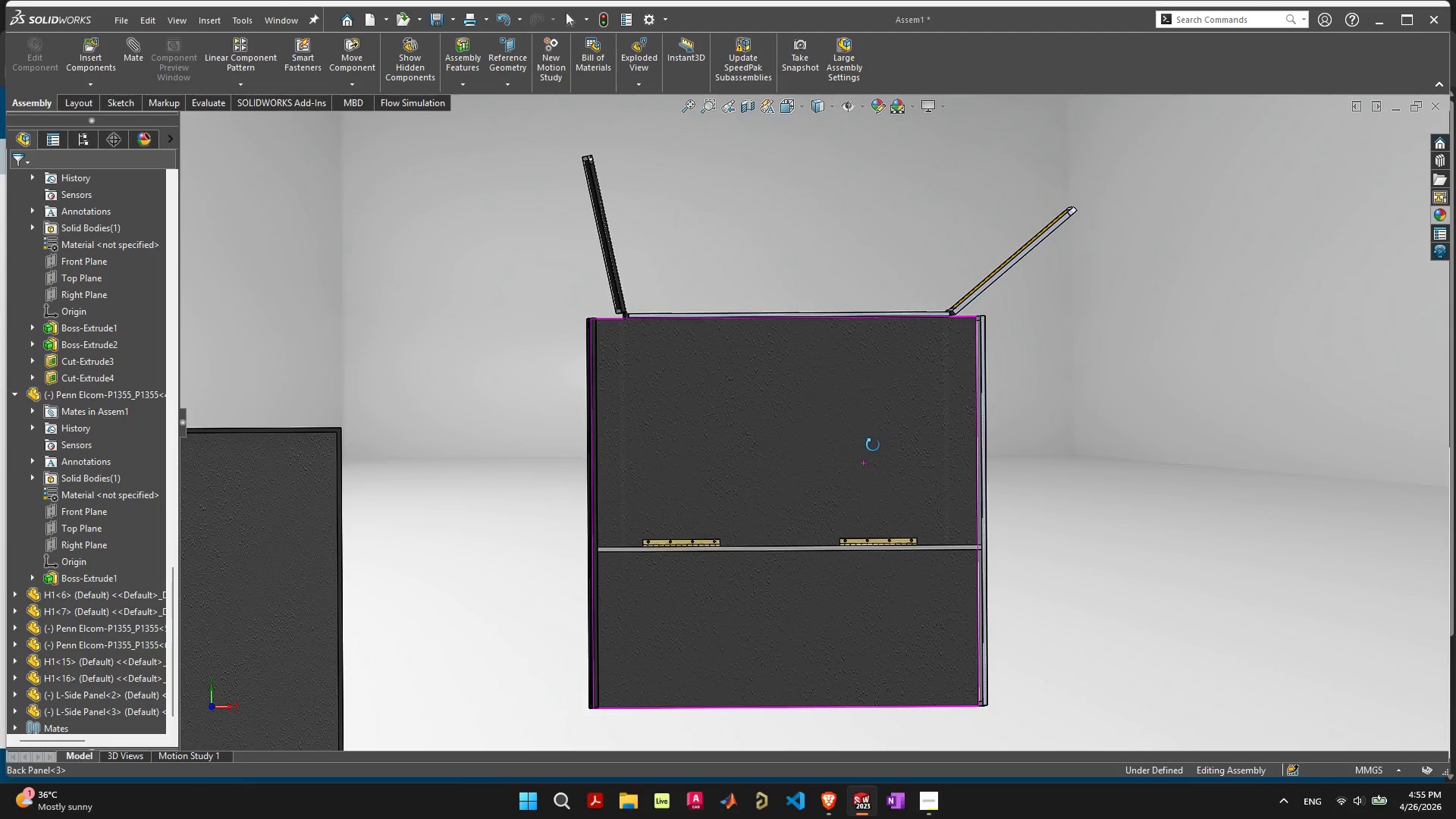 
wait(5.83)
 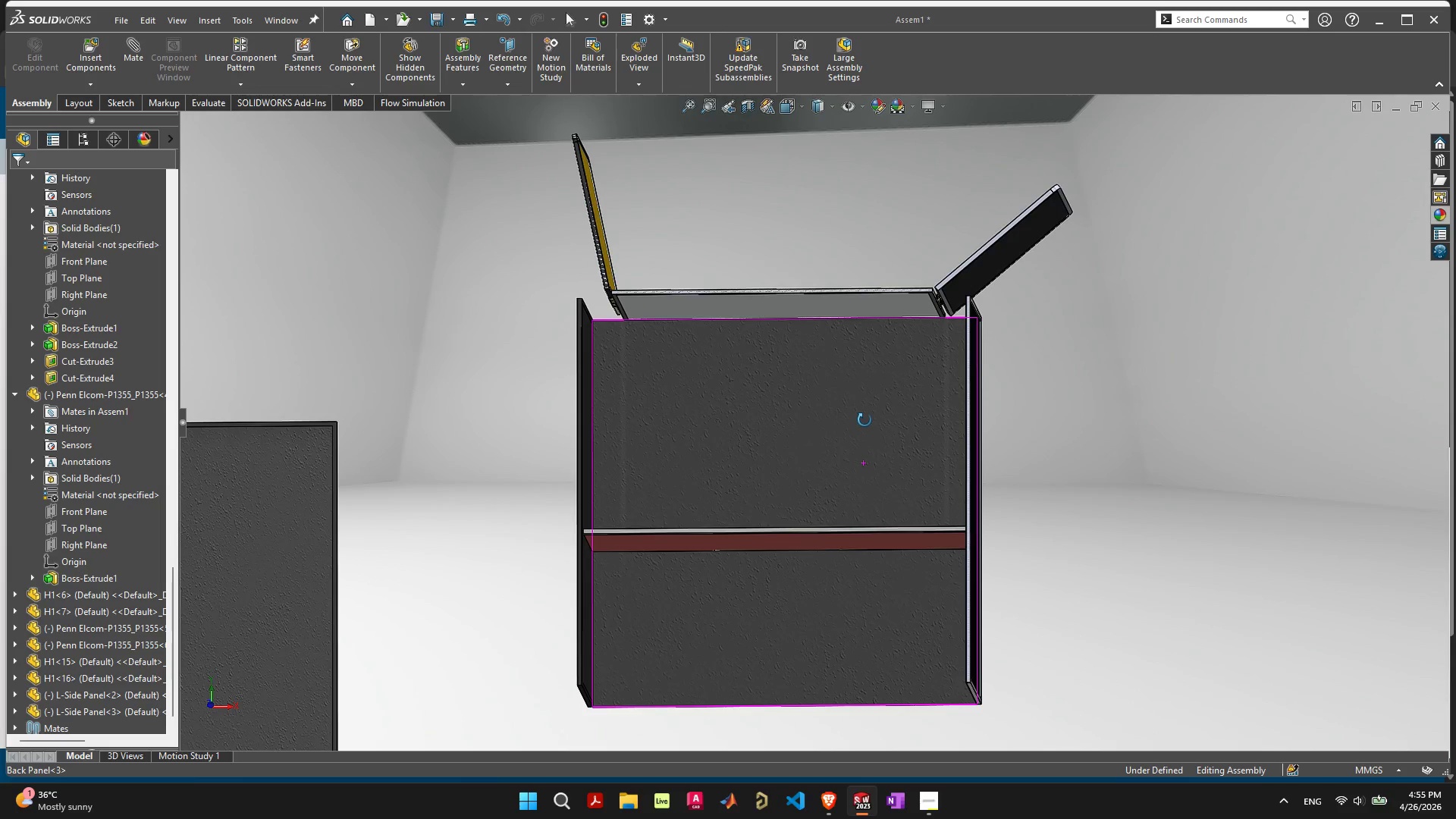 
scroll: coordinate [934, 332], scroll_direction: up, amount: 1.0
 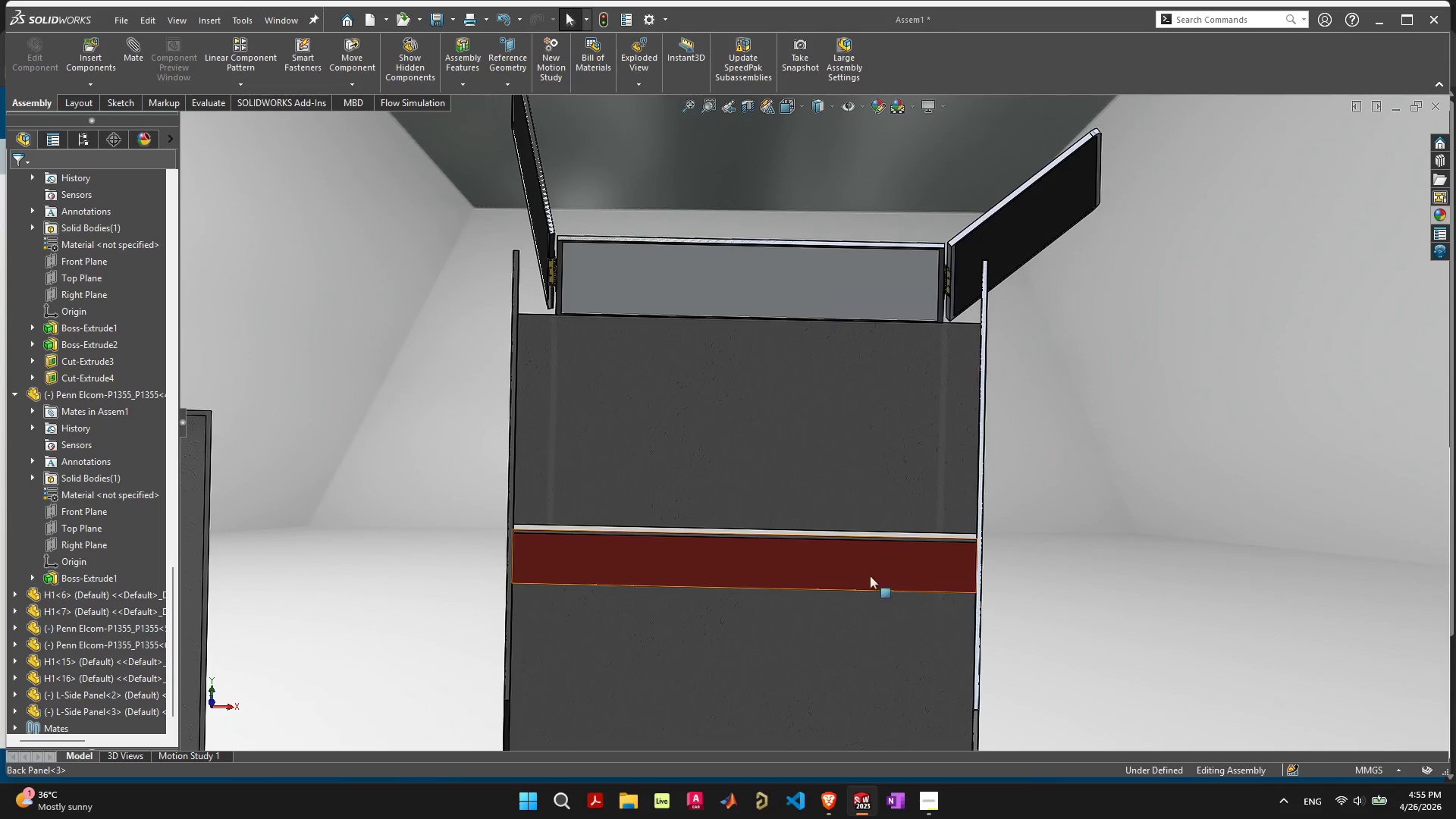 
left_click_drag(start_coordinate=[861, 551], to_coordinate=[864, 522])
 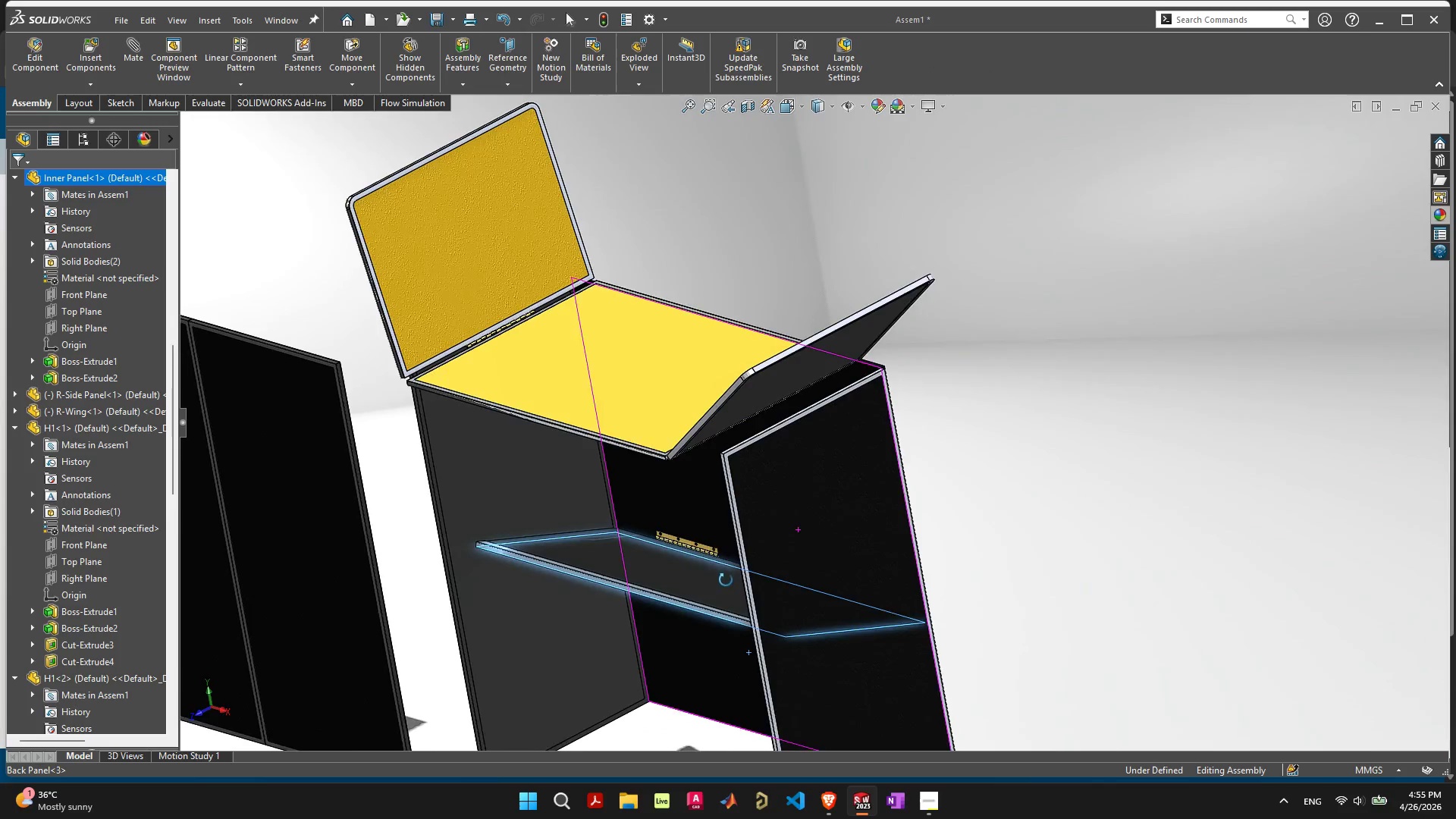 
left_click_drag(start_coordinate=[635, 566], to_coordinate=[641, 614])
 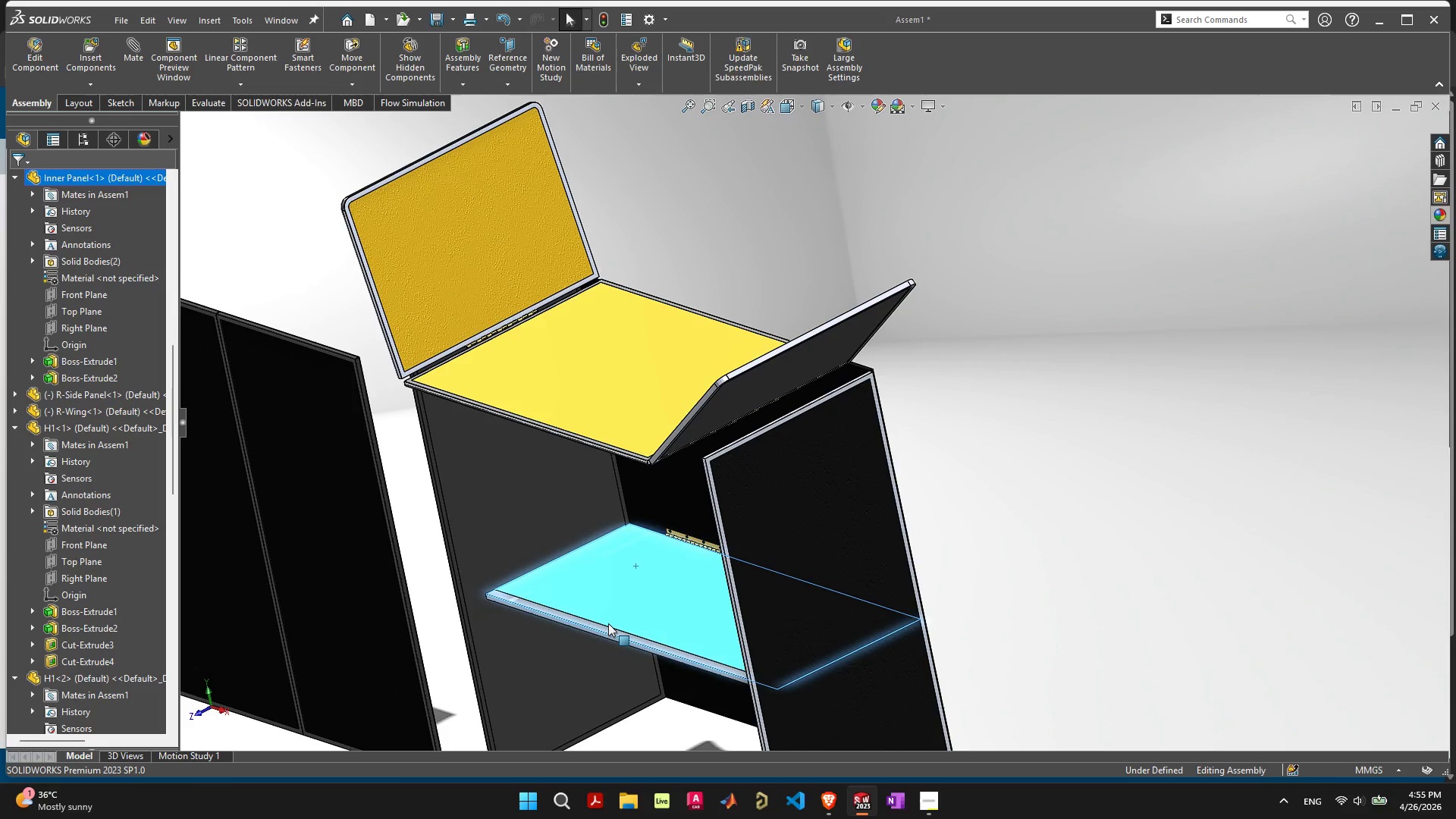 
left_click_drag(start_coordinate=[610, 614], to_coordinate=[609, 642])
 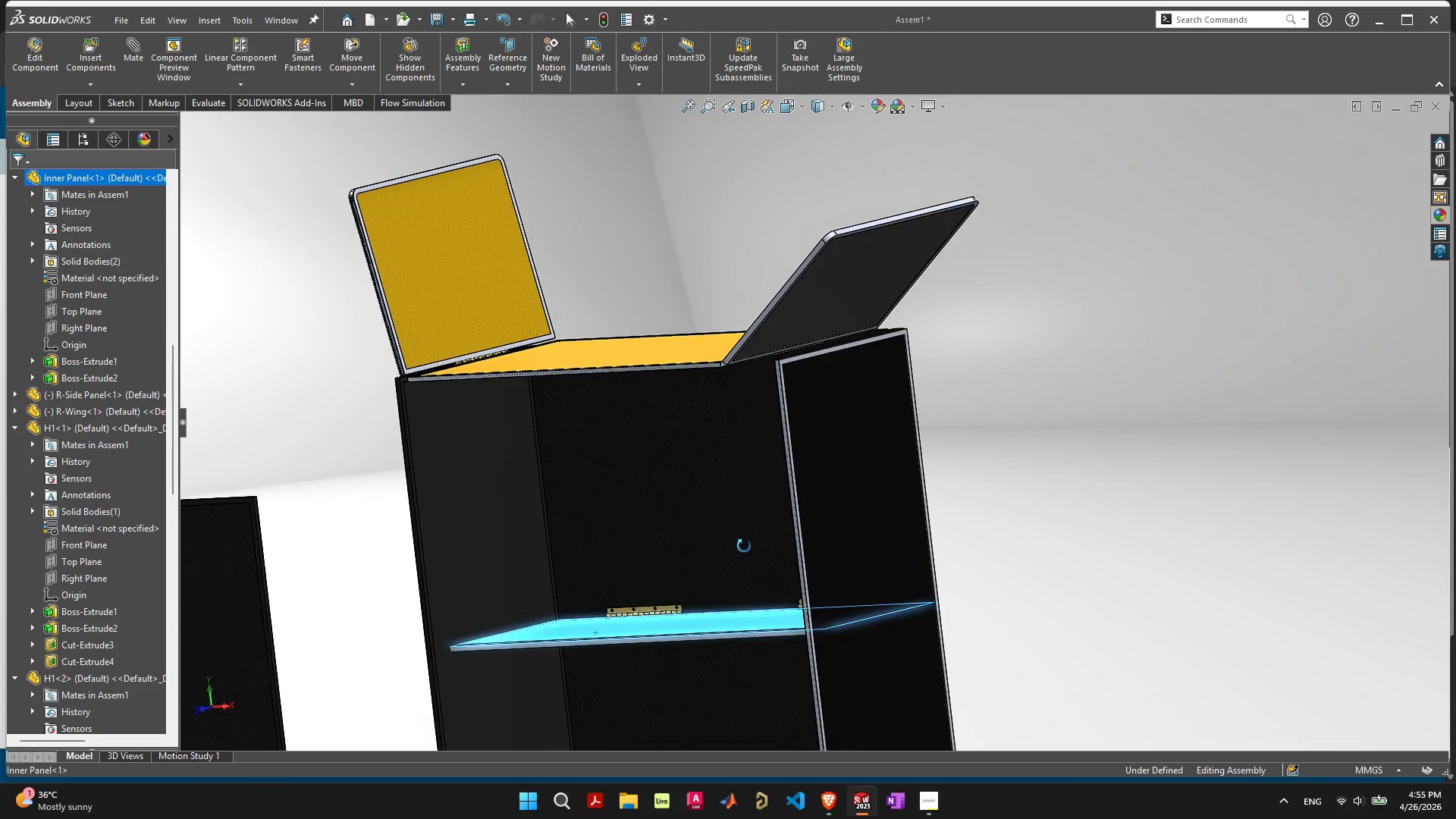 
scroll: coordinate [749, 544], scroll_direction: up, amount: 3.0
 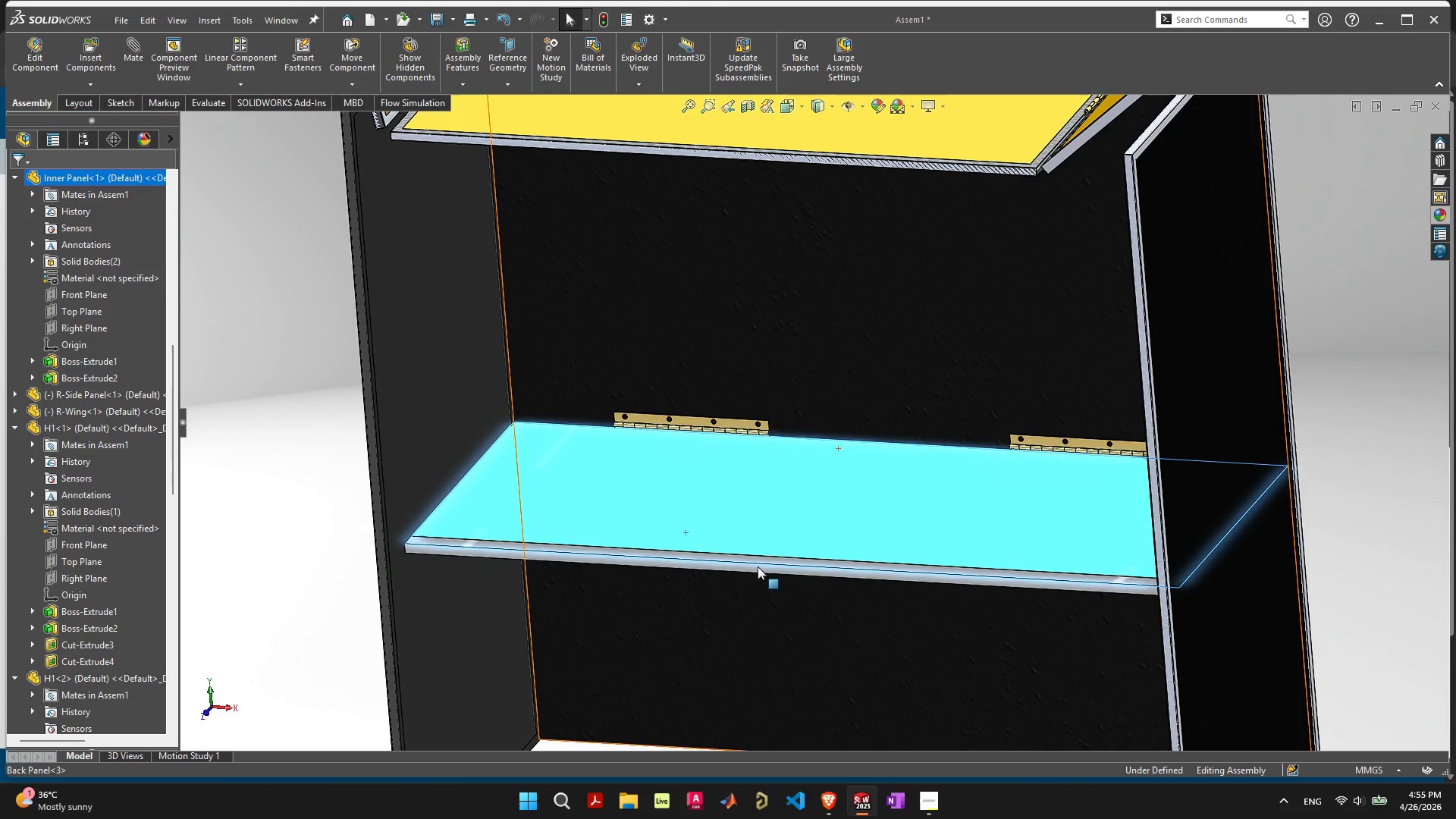 
wait(17.49)
 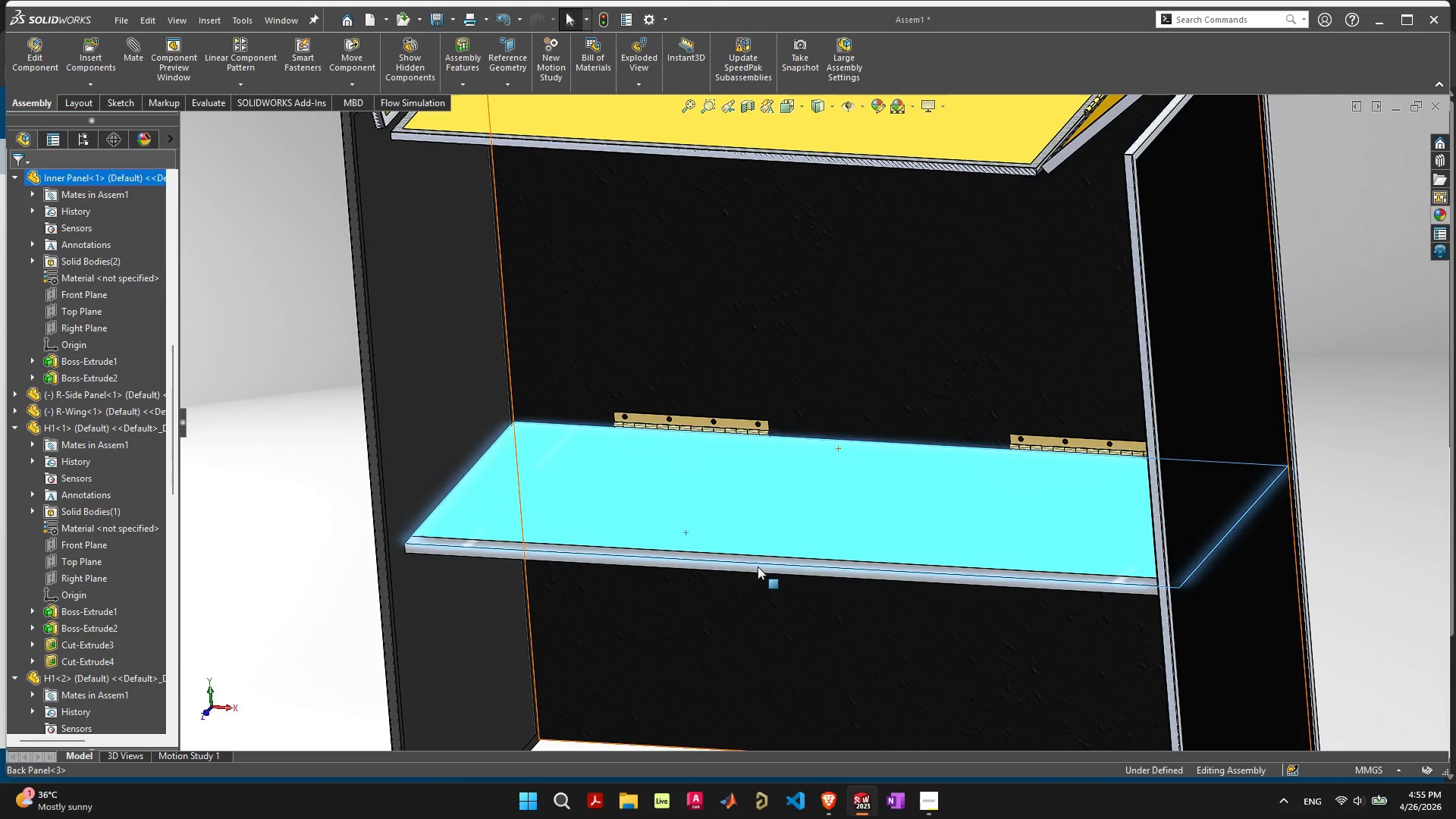 
scroll: coordinate [742, 503], scroll_direction: up, amount: 4.0
 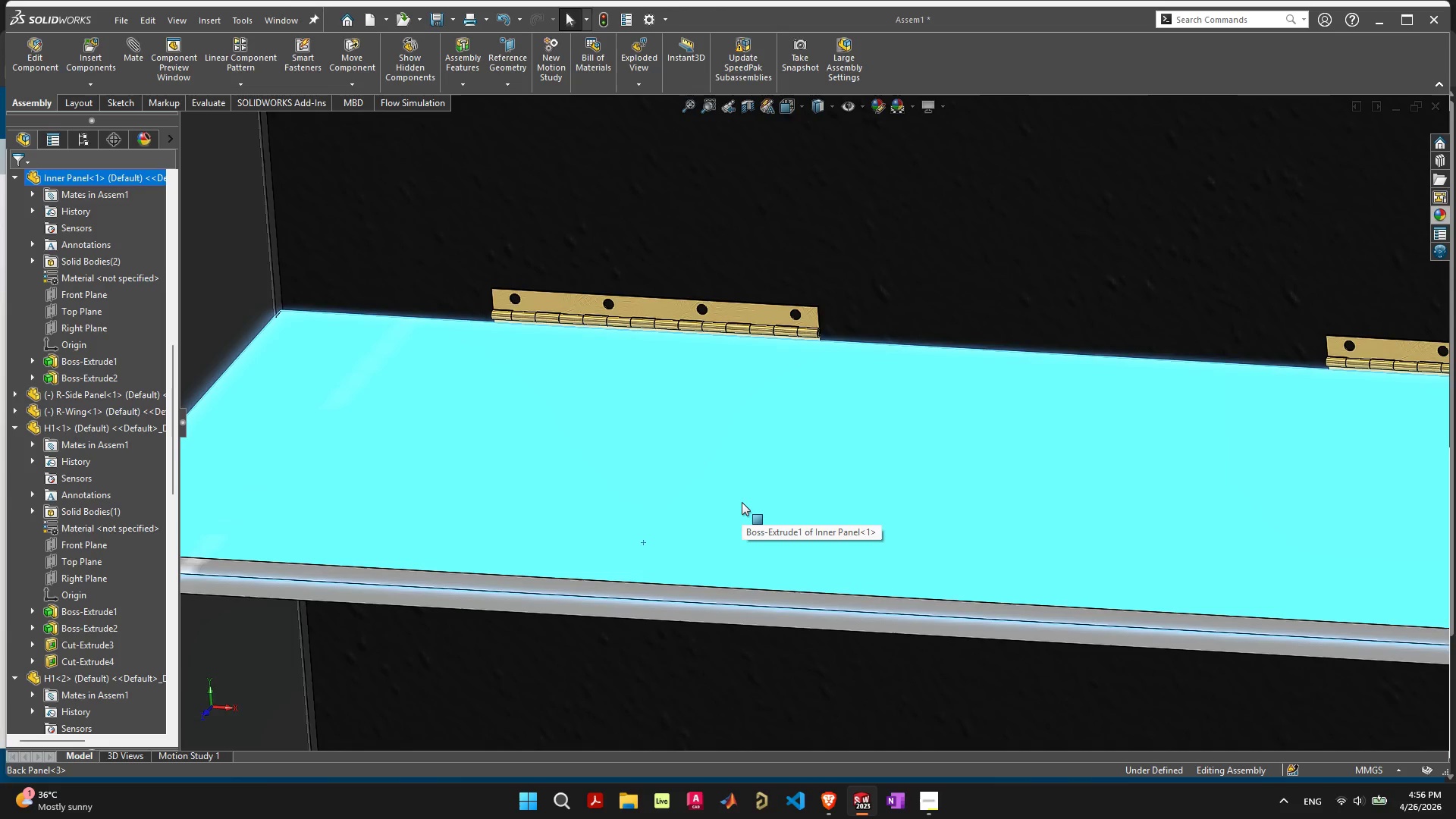 
wait(10.22)
 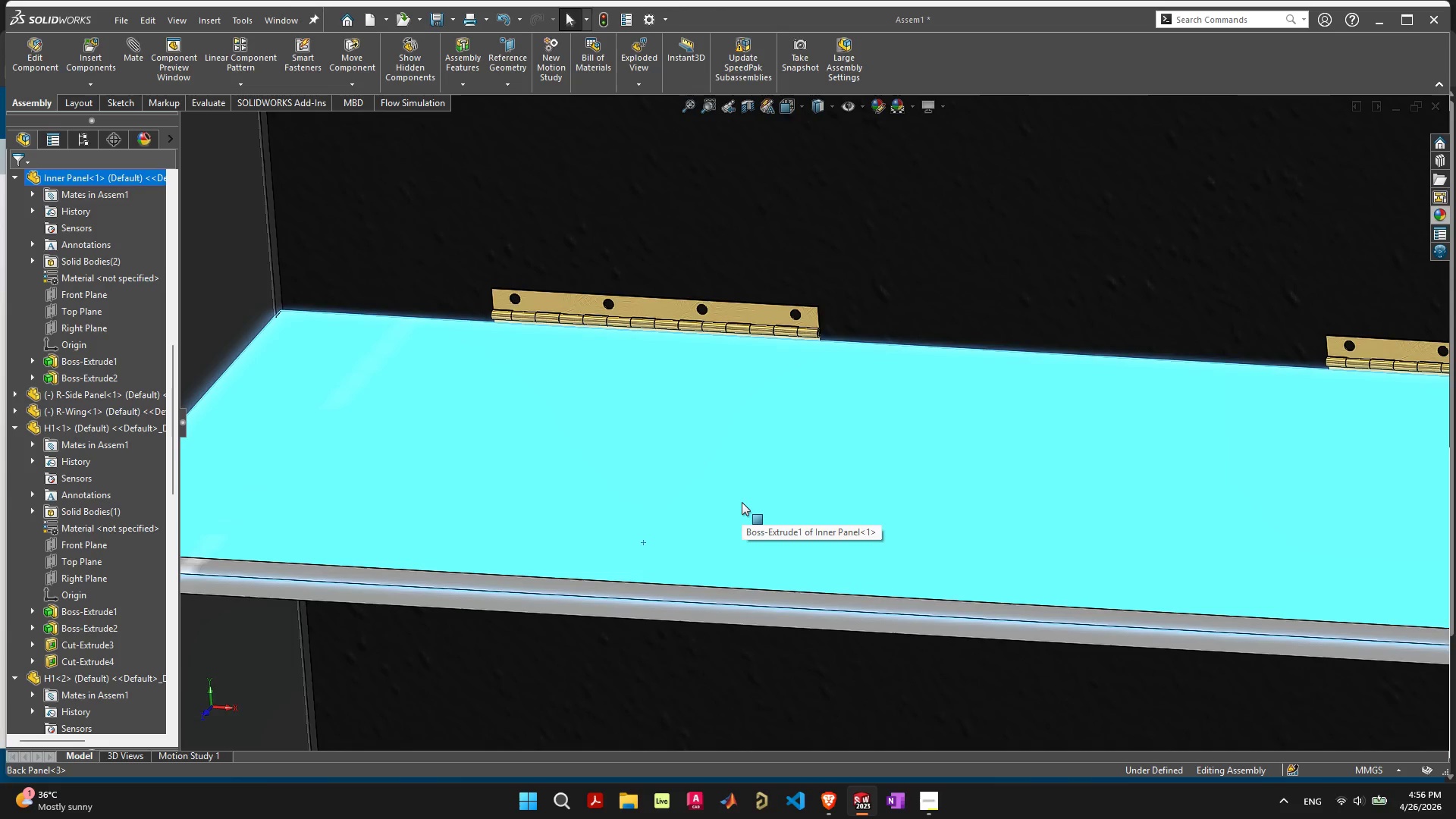 
left_click([745, 306])
 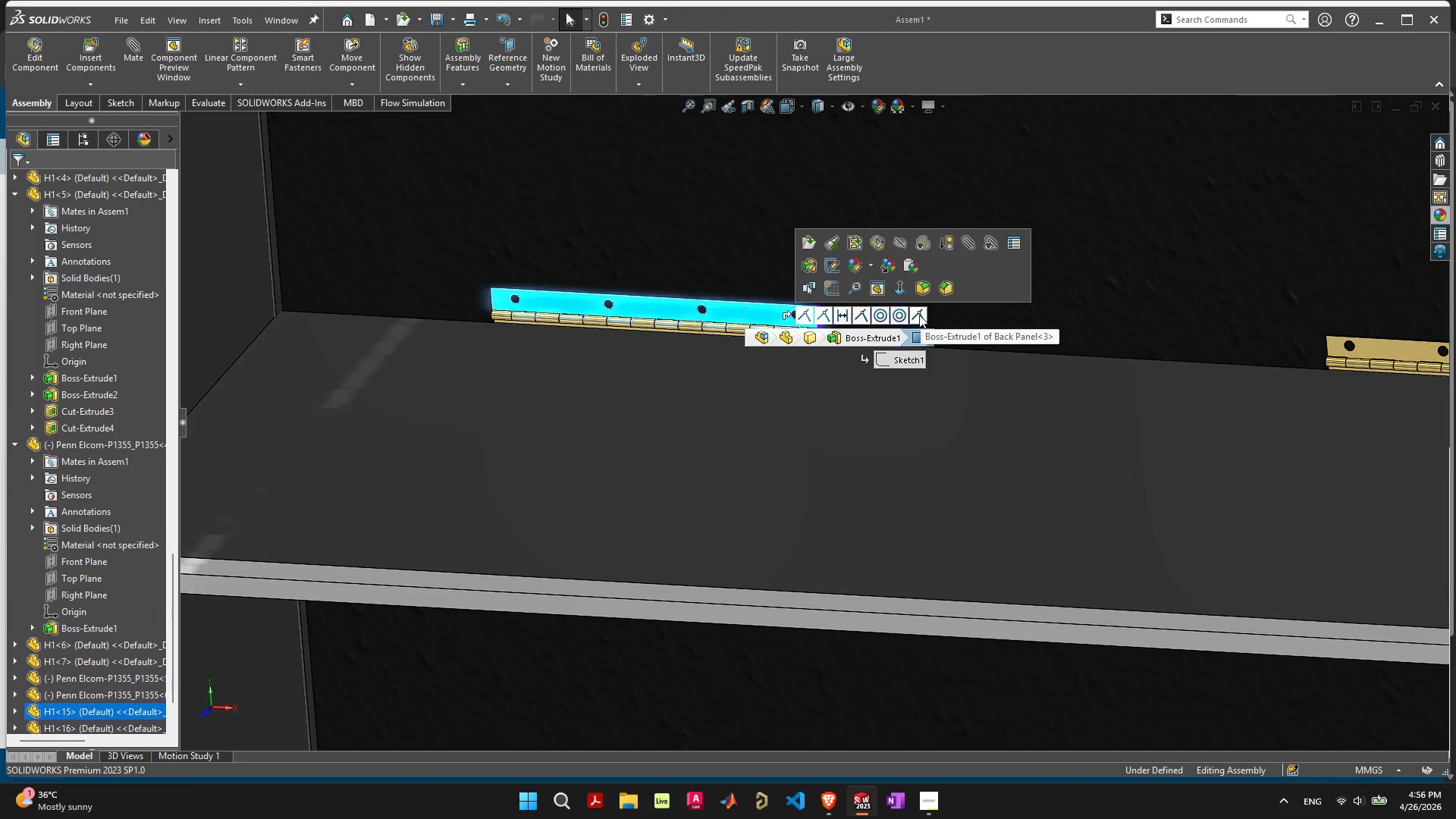 
scroll: coordinate [918, 319], scroll_direction: down, amount: 4.0
 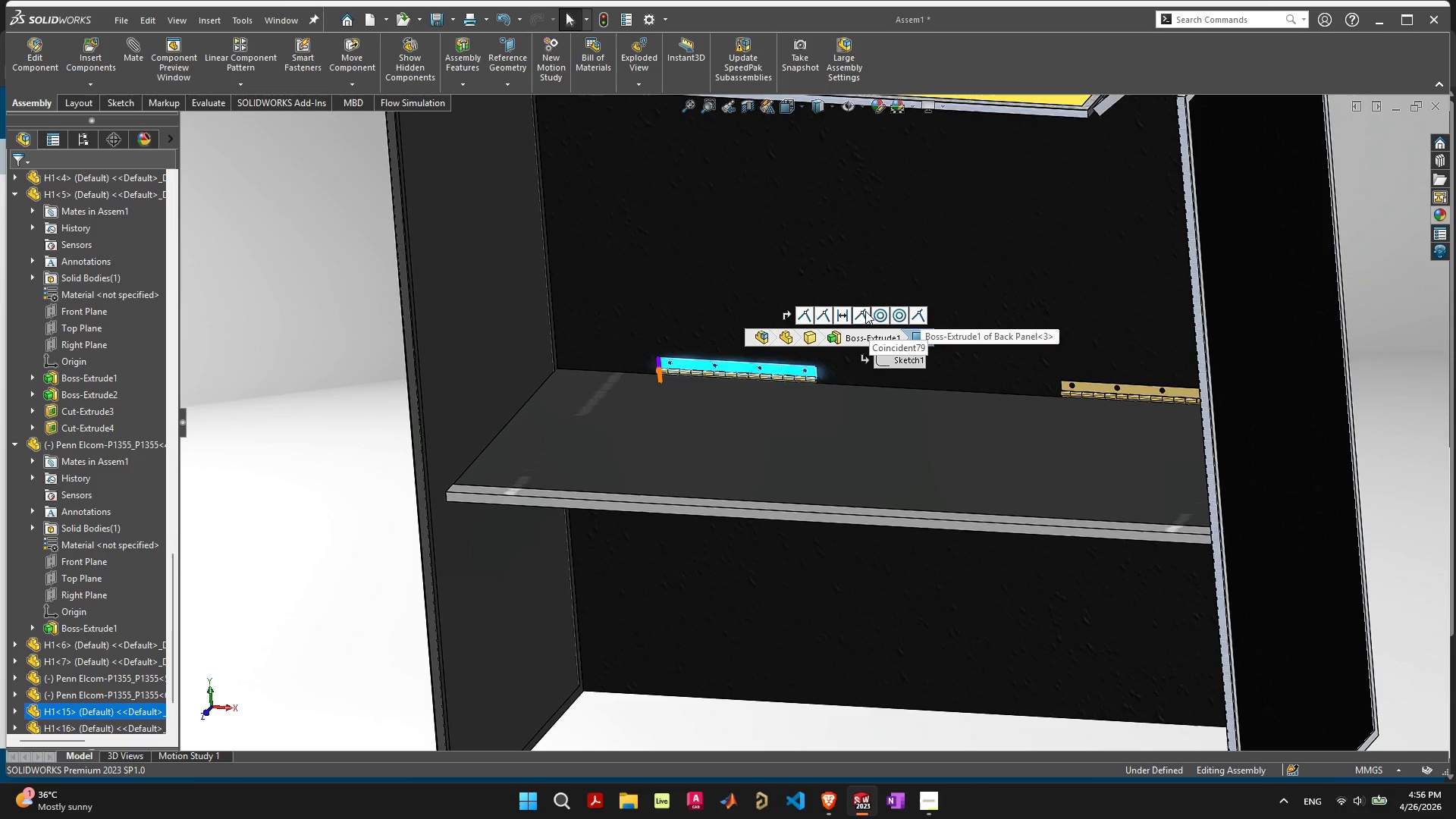 
mouse_move([828, 312])
 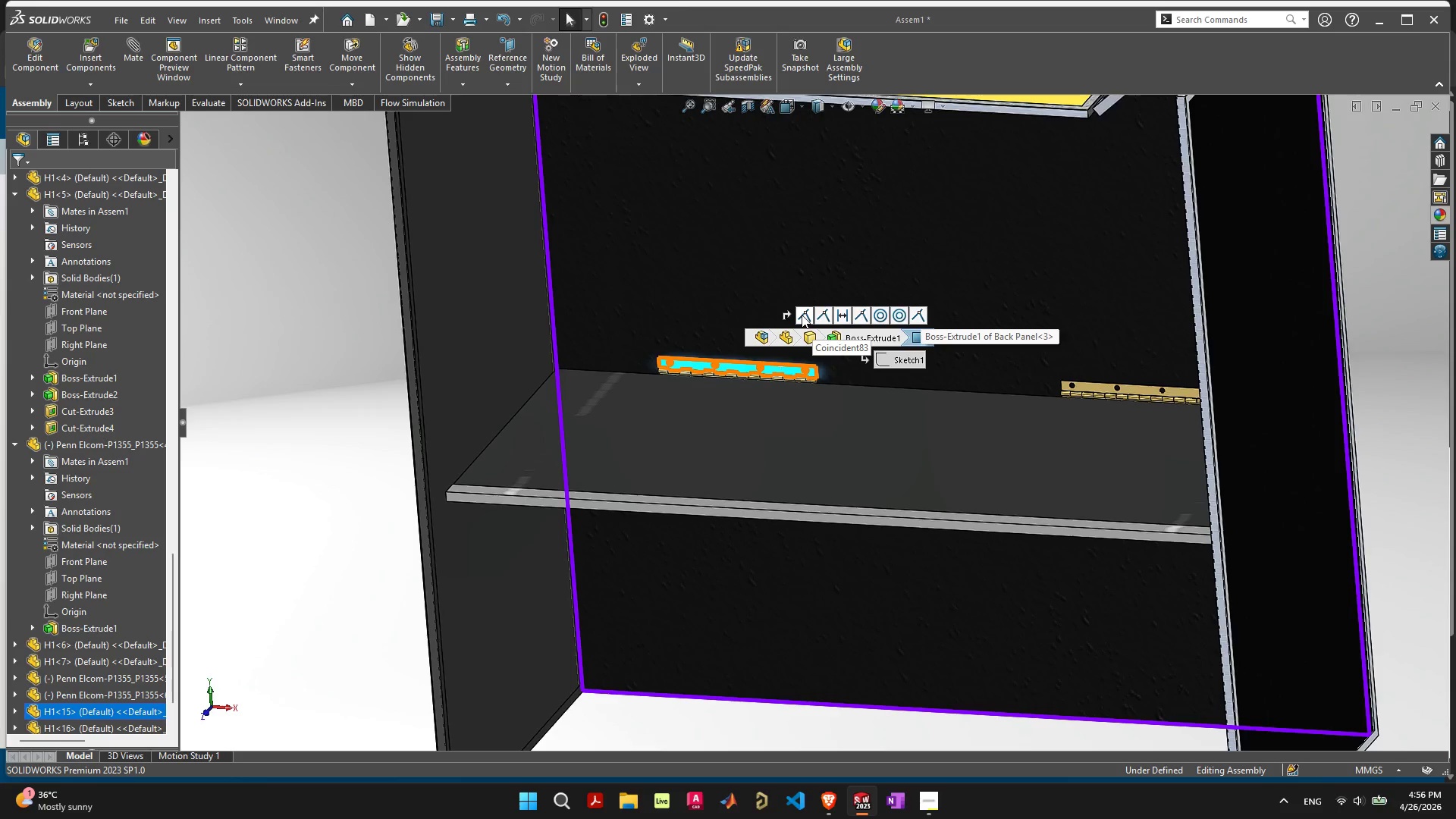 
left_click([802, 315])
 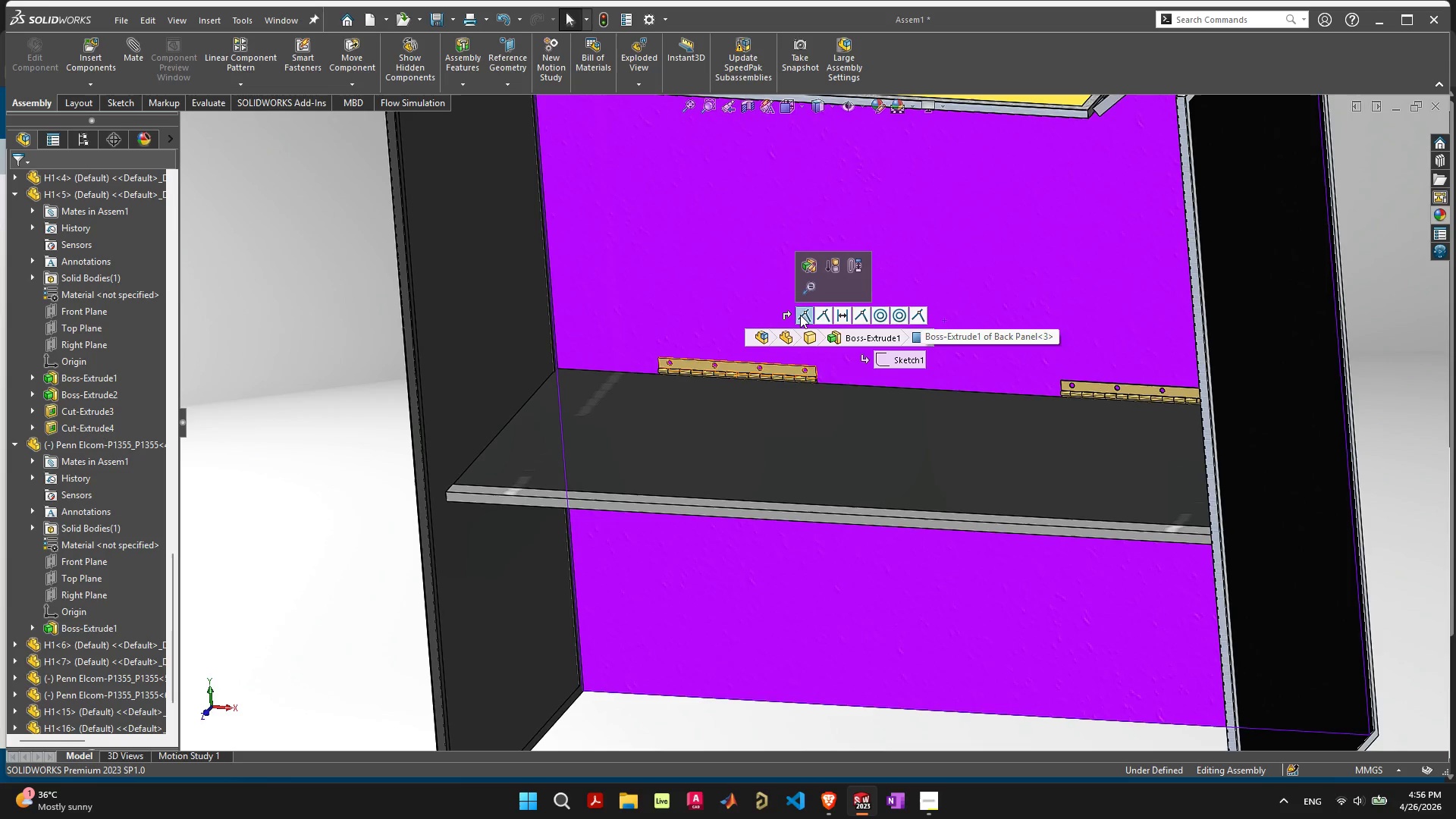 
key(Delete)
 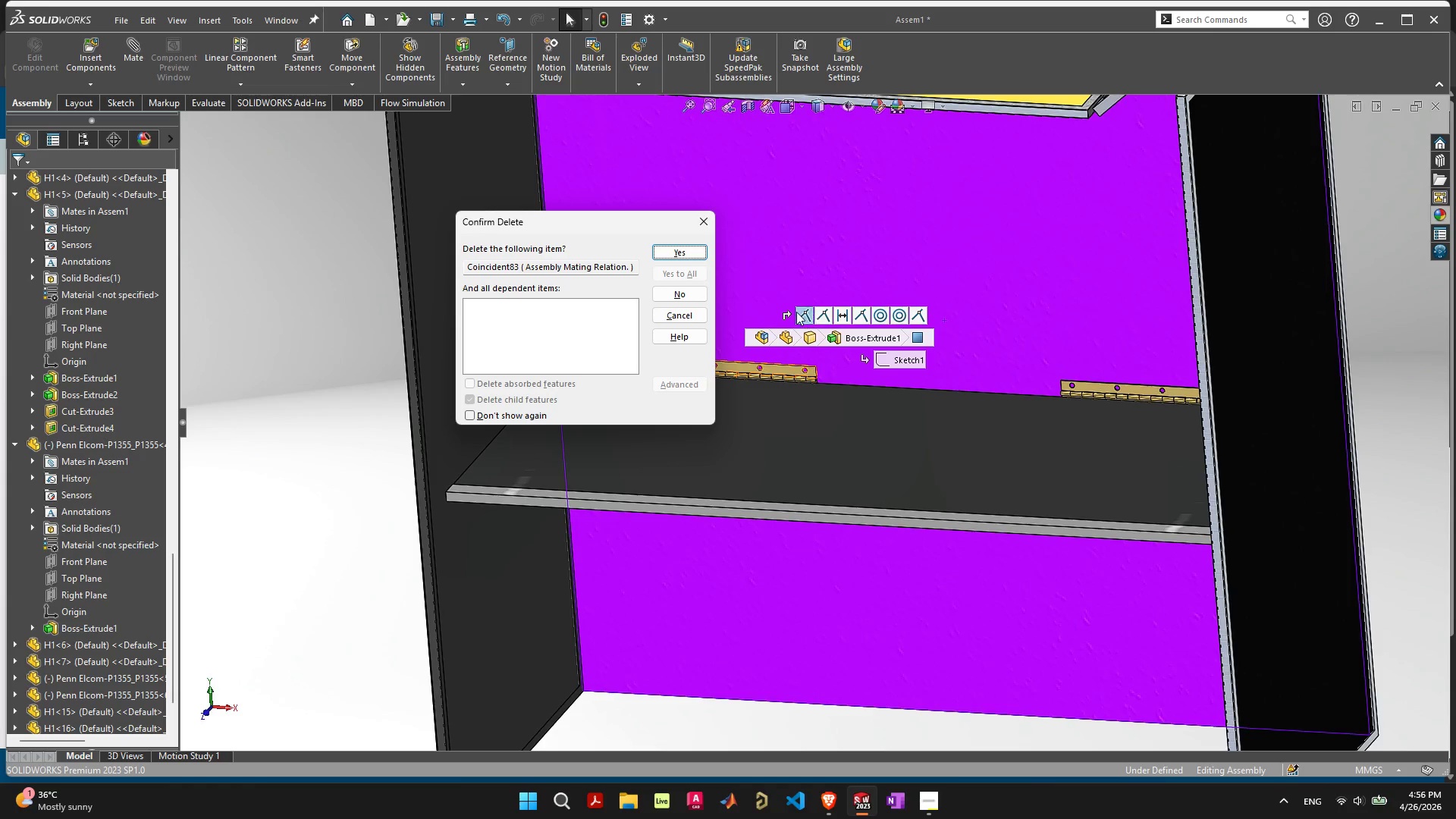 
key(Space)
 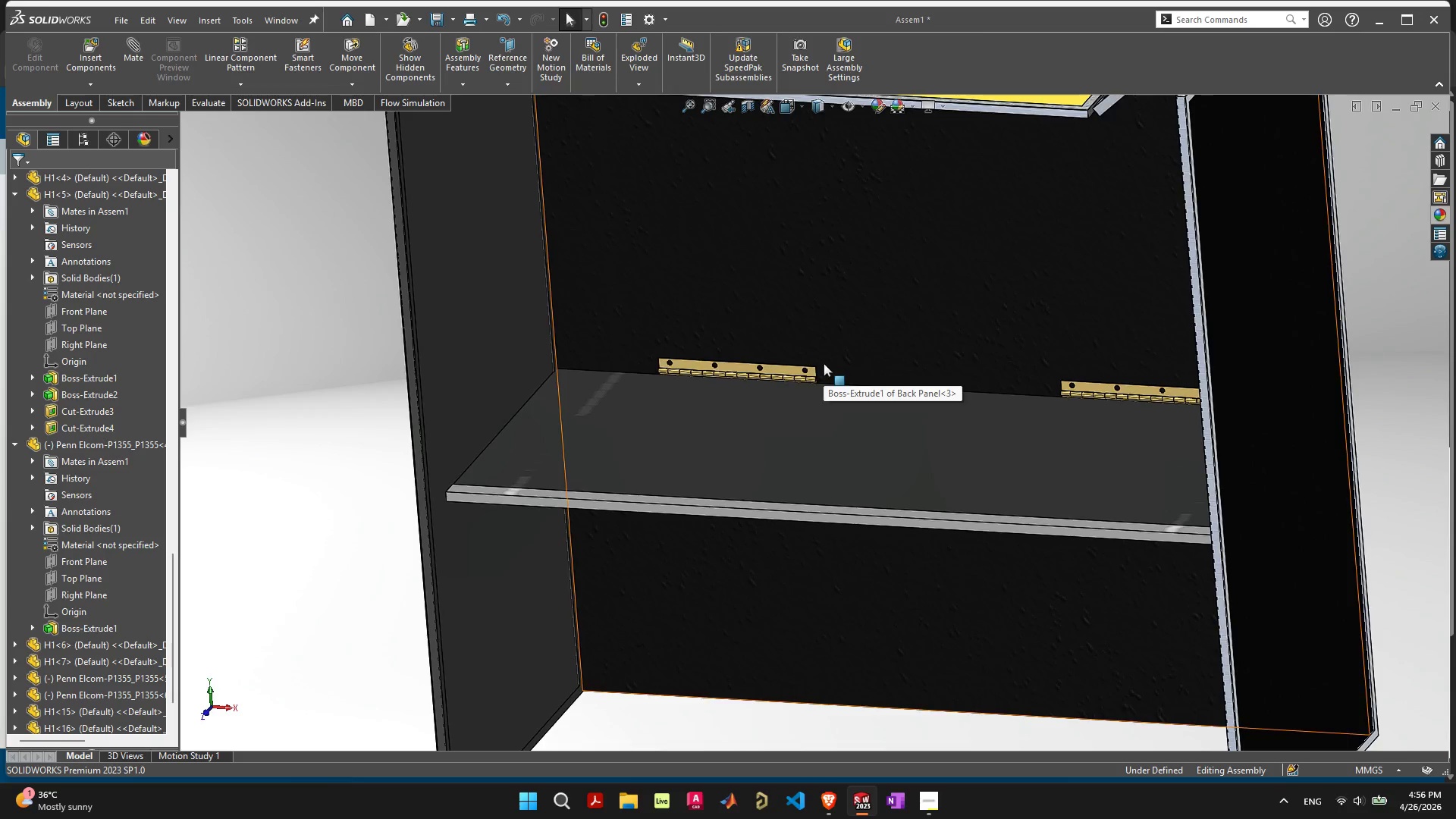 
left_click_drag(start_coordinate=[825, 419], to_coordinate=[792, 482])
 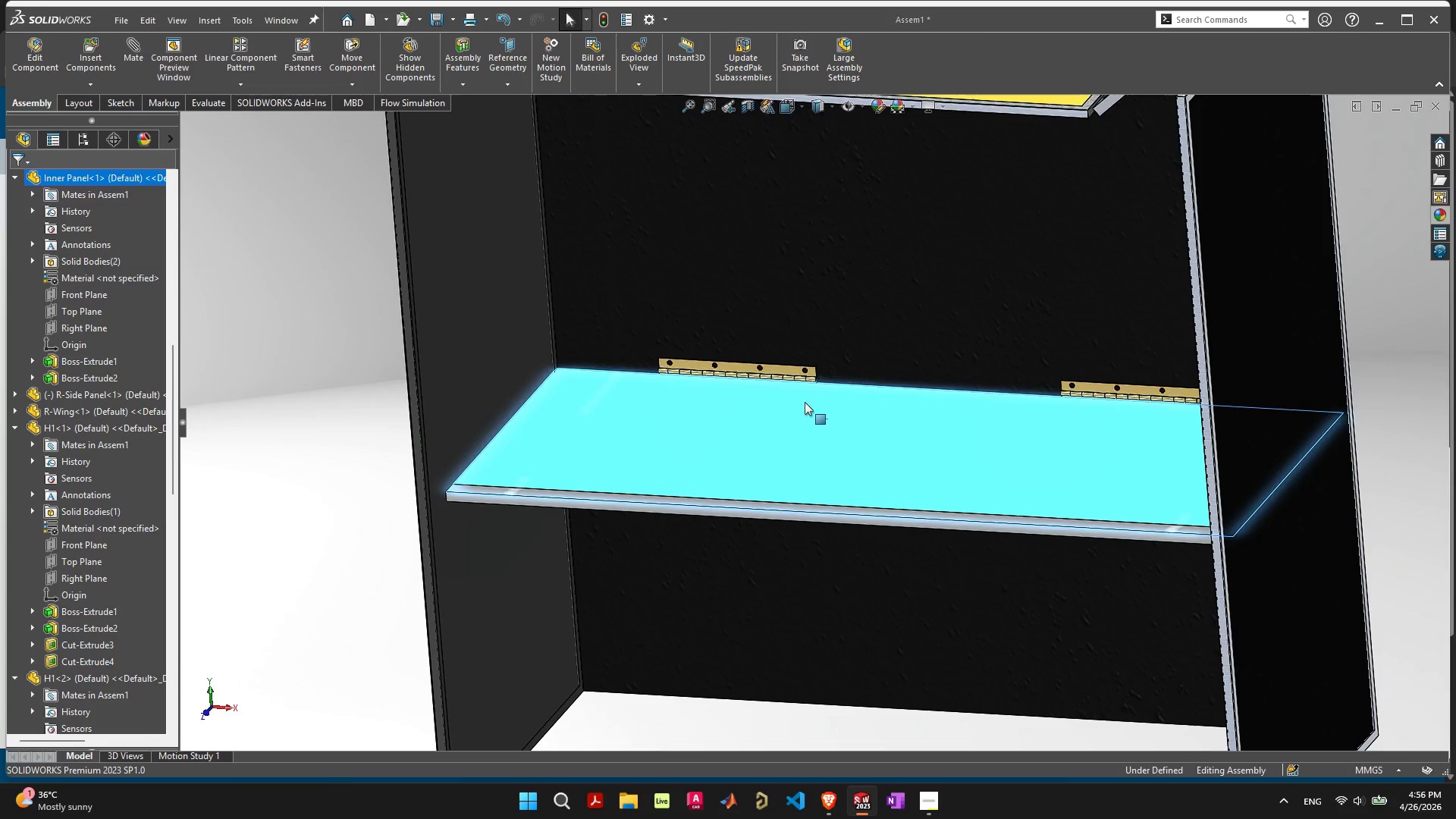 
scroll: coordinate [805, 391], scroll_direction: up, amount: 3.0
 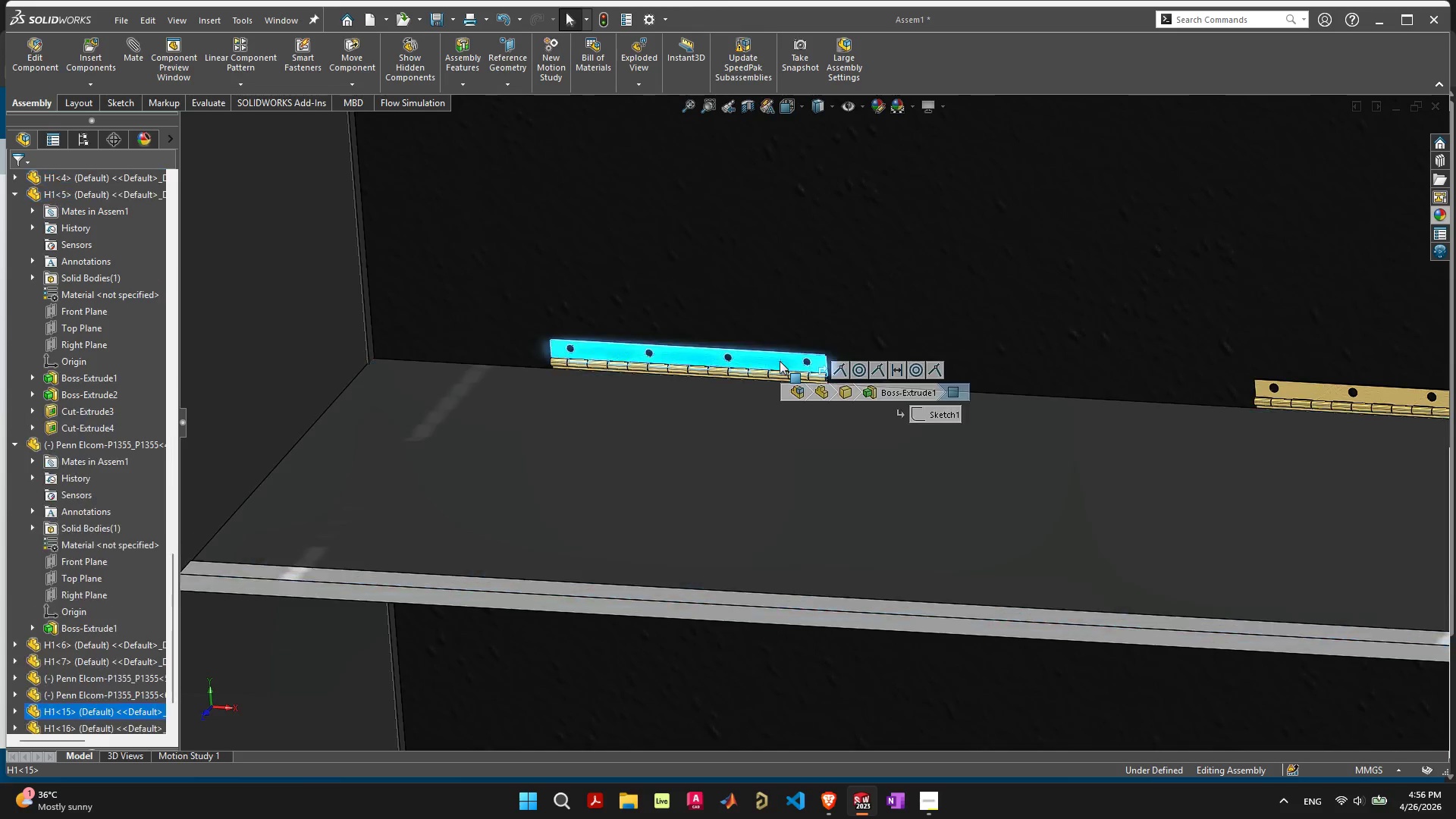 
hold_key(key=ShiftLeft, duration=2.69)
 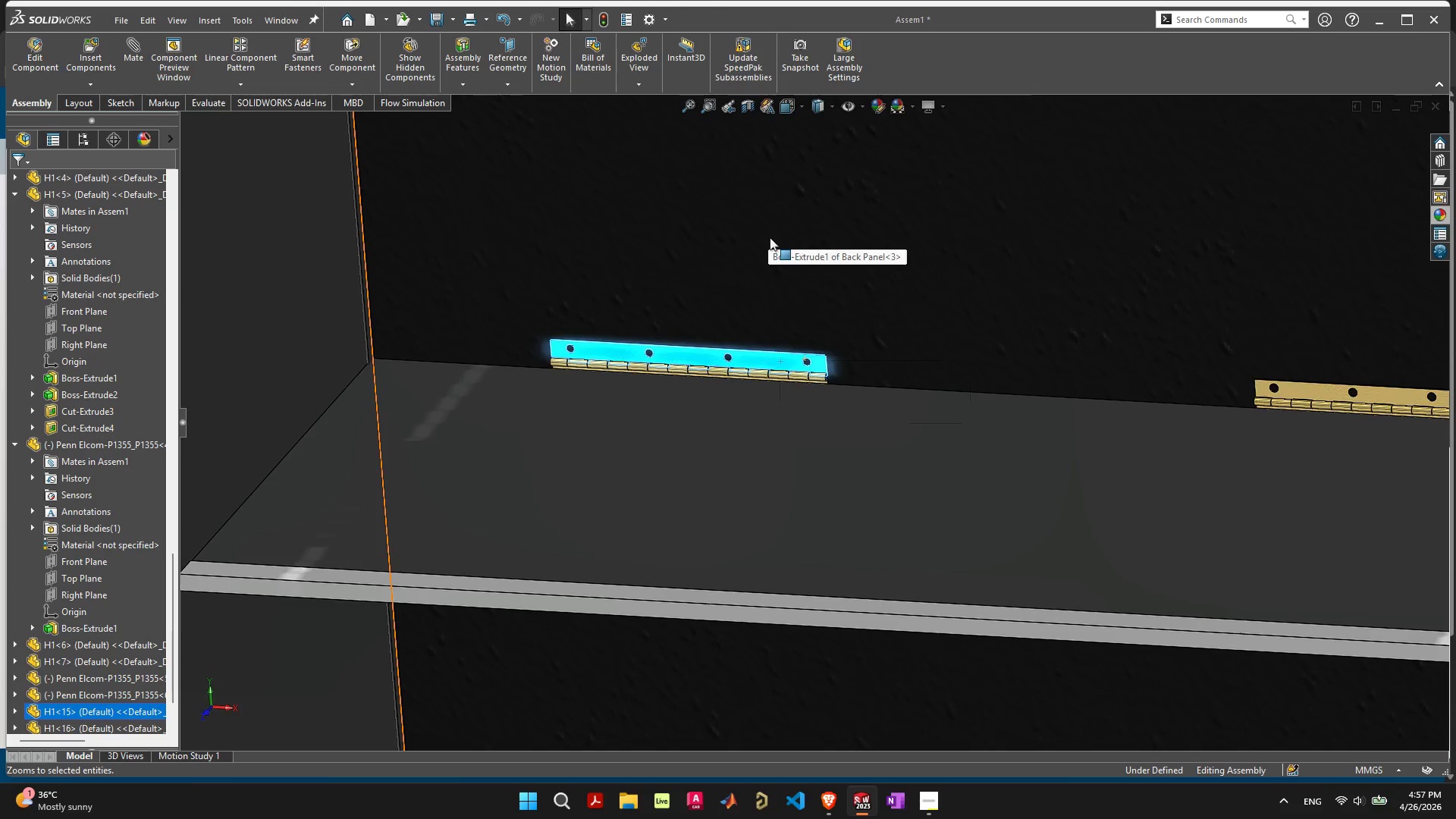 
wait(28.97)
 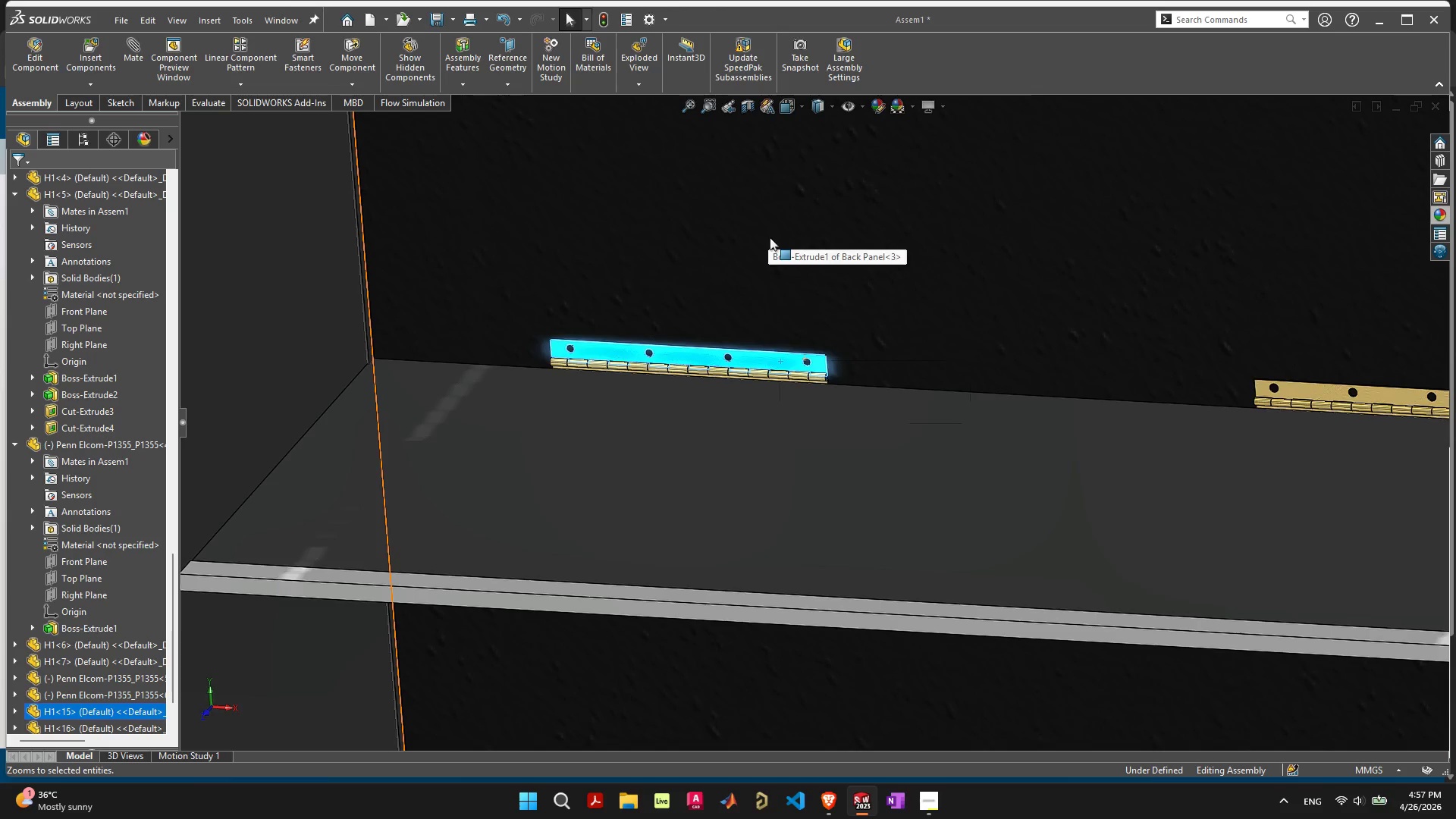 
scroll: coordinate [757, 353], scroll_direction: down, amount: 4.0
 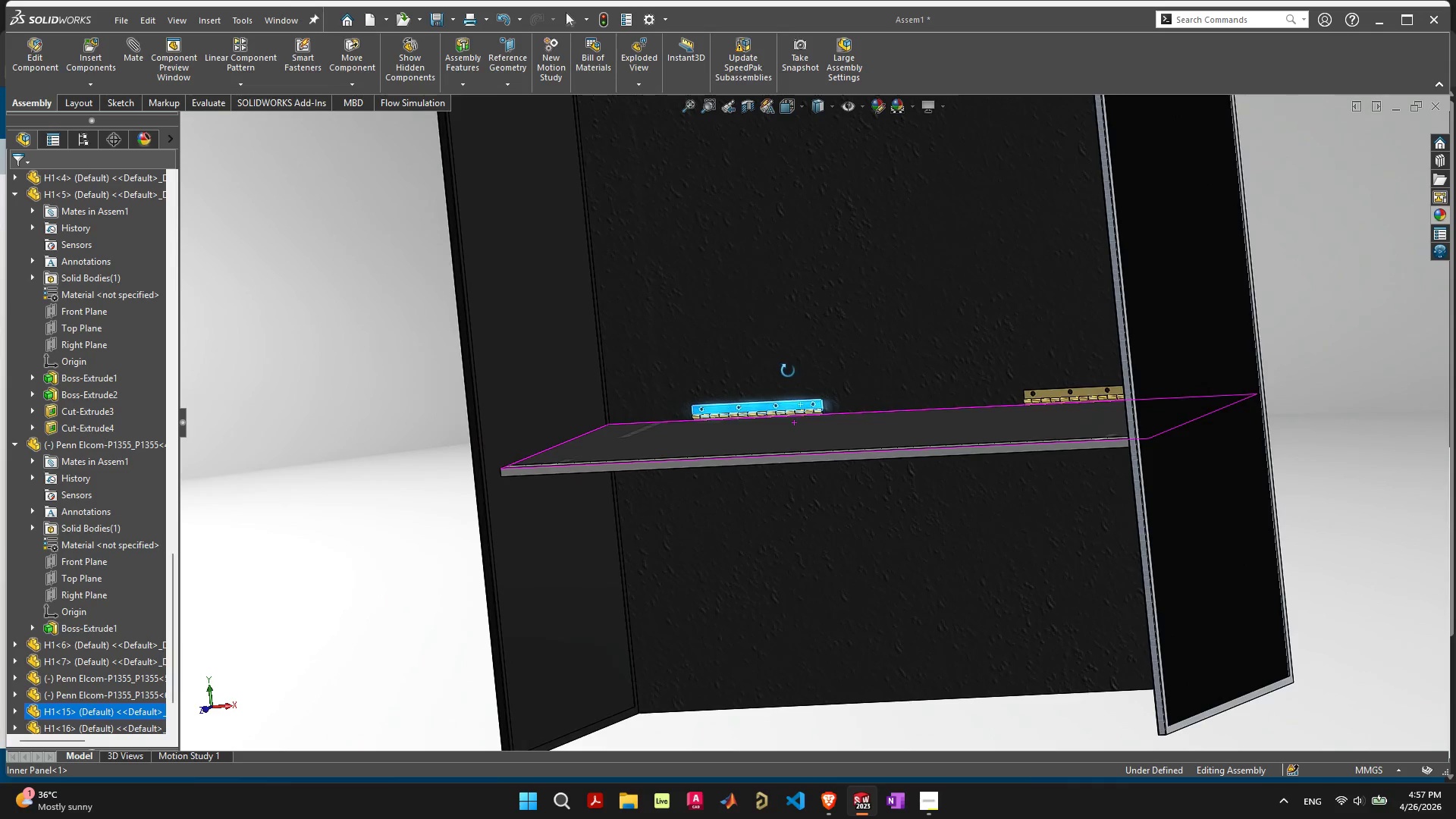 
scroll: coordinate [793, 444], scroll_direction: up, amount: 5.0
 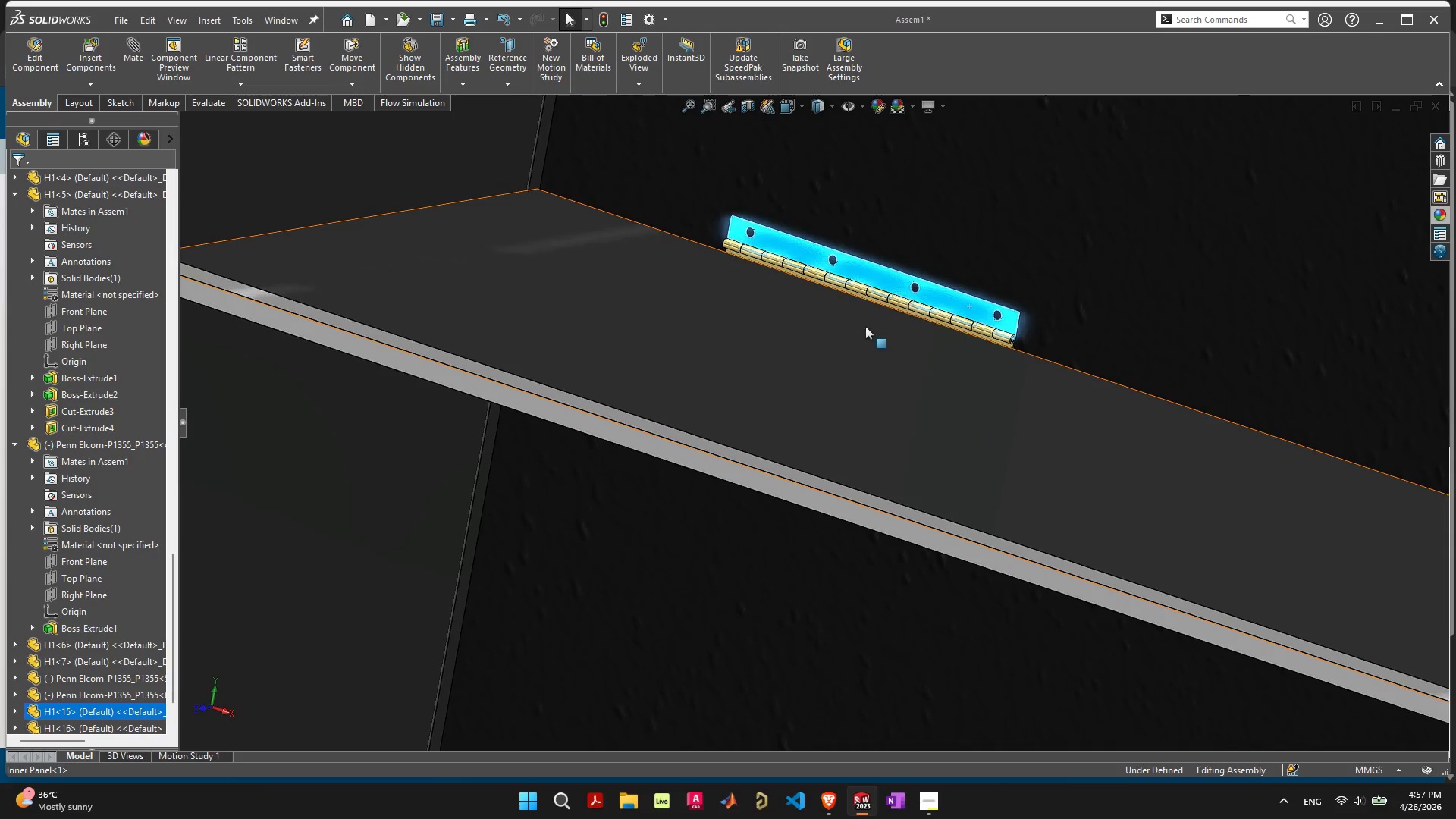 
wait(7.09)
 